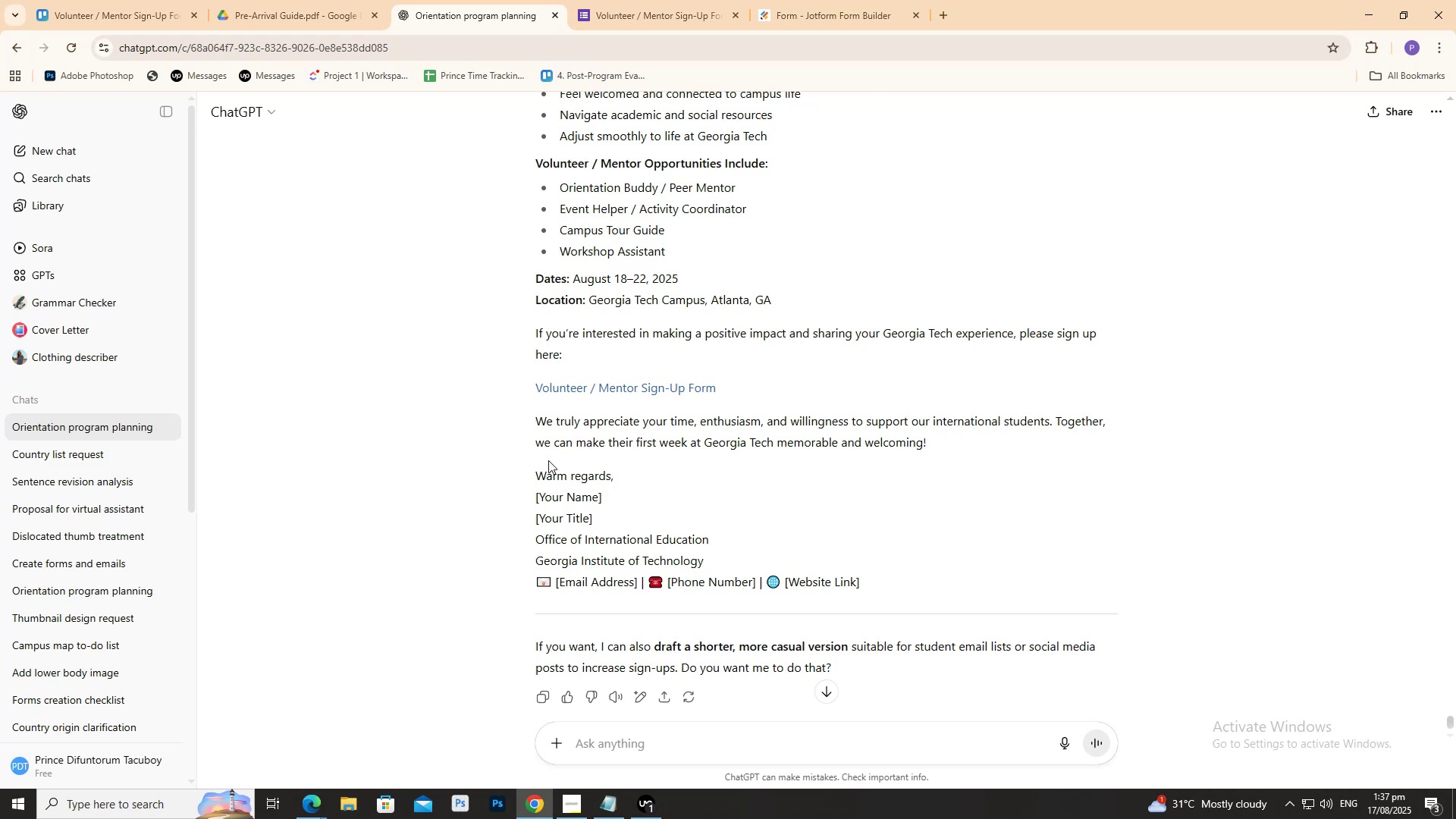 
wait(10.2)
 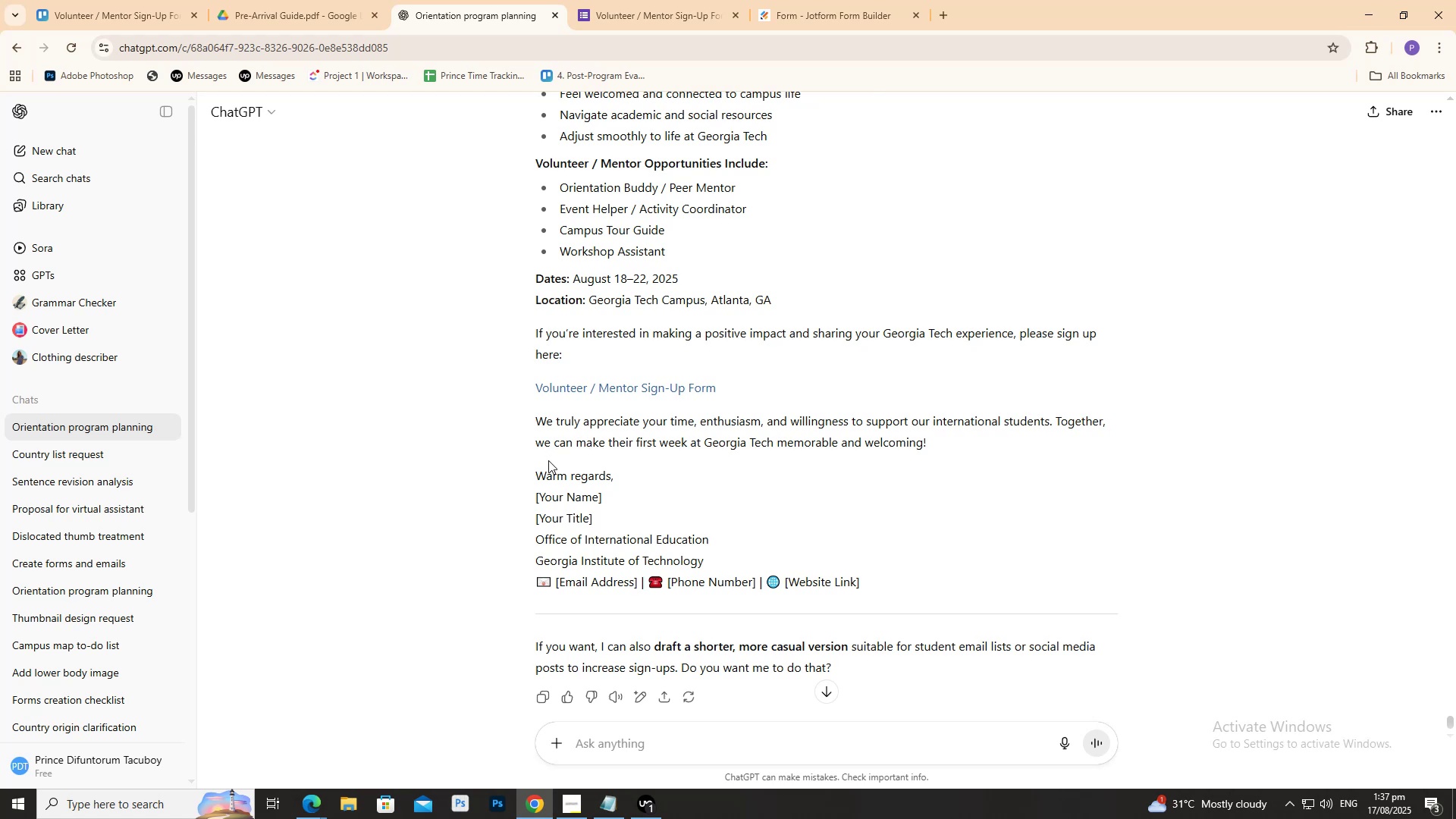 
scroll: coordinate [504, 505], scroll_direction: up, amount: 3.0
 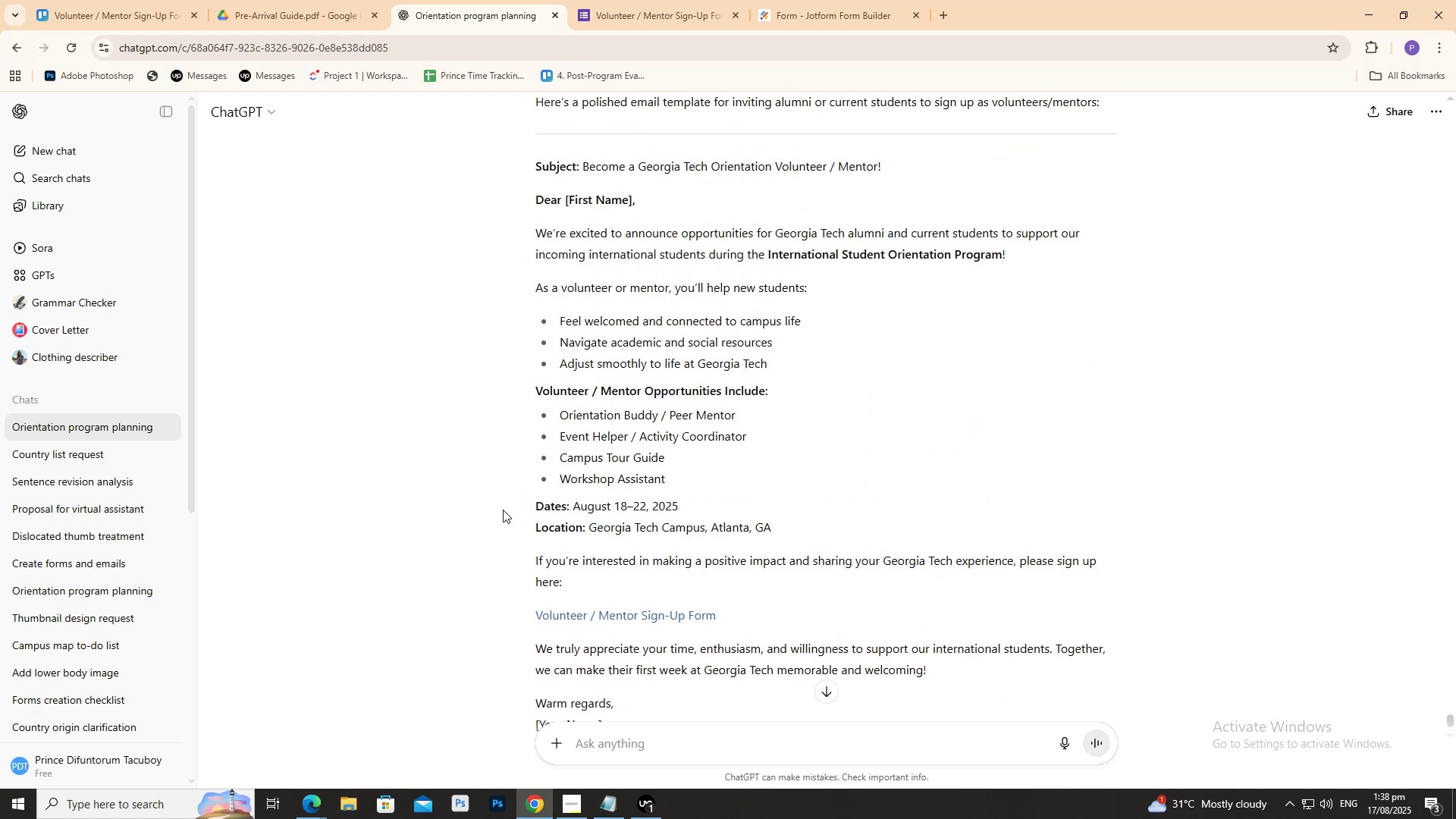 
scroll: coordinate [500, 504], scroll_direction: down, amount: 4.0
 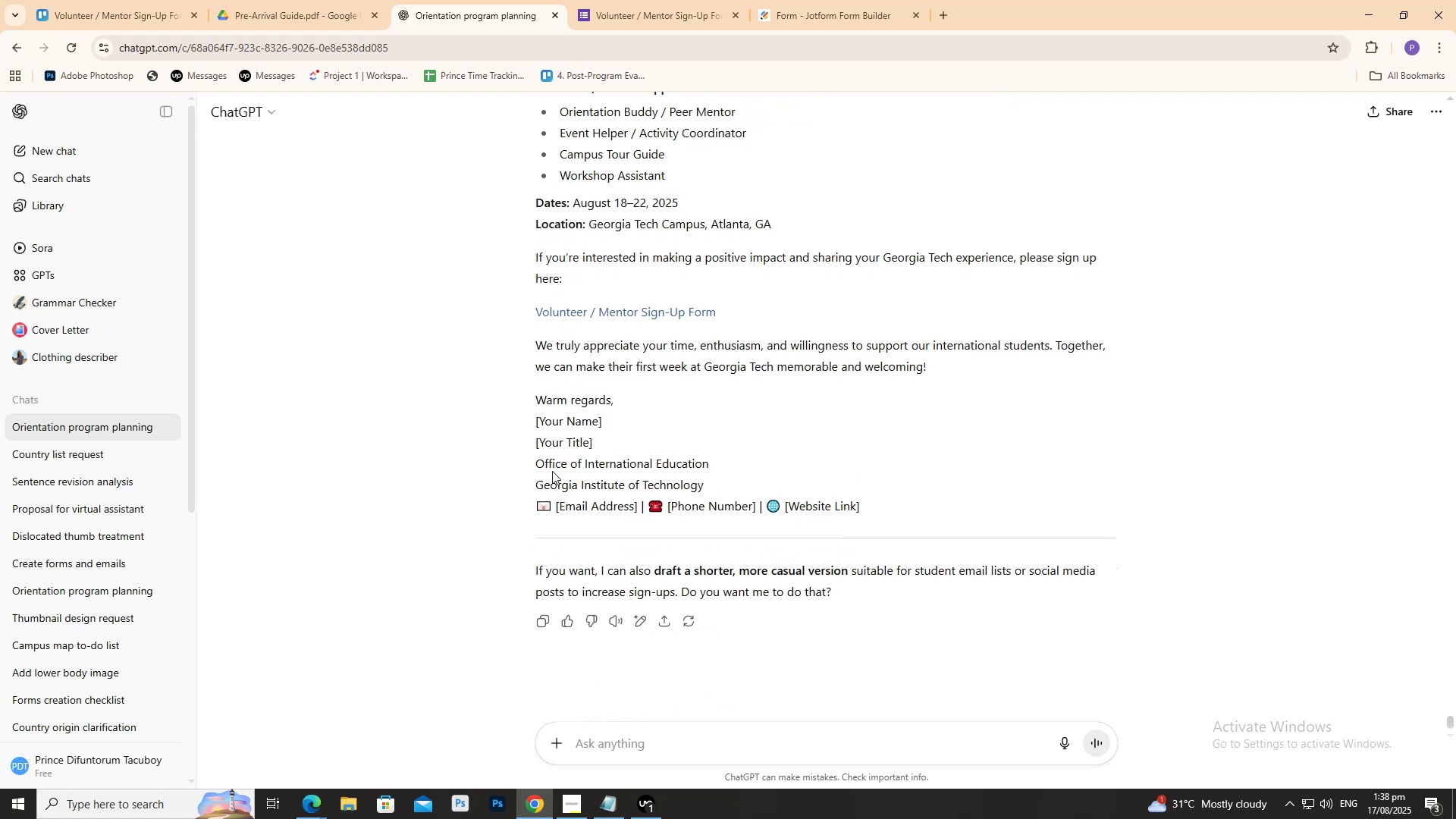 
wait(5.71)
 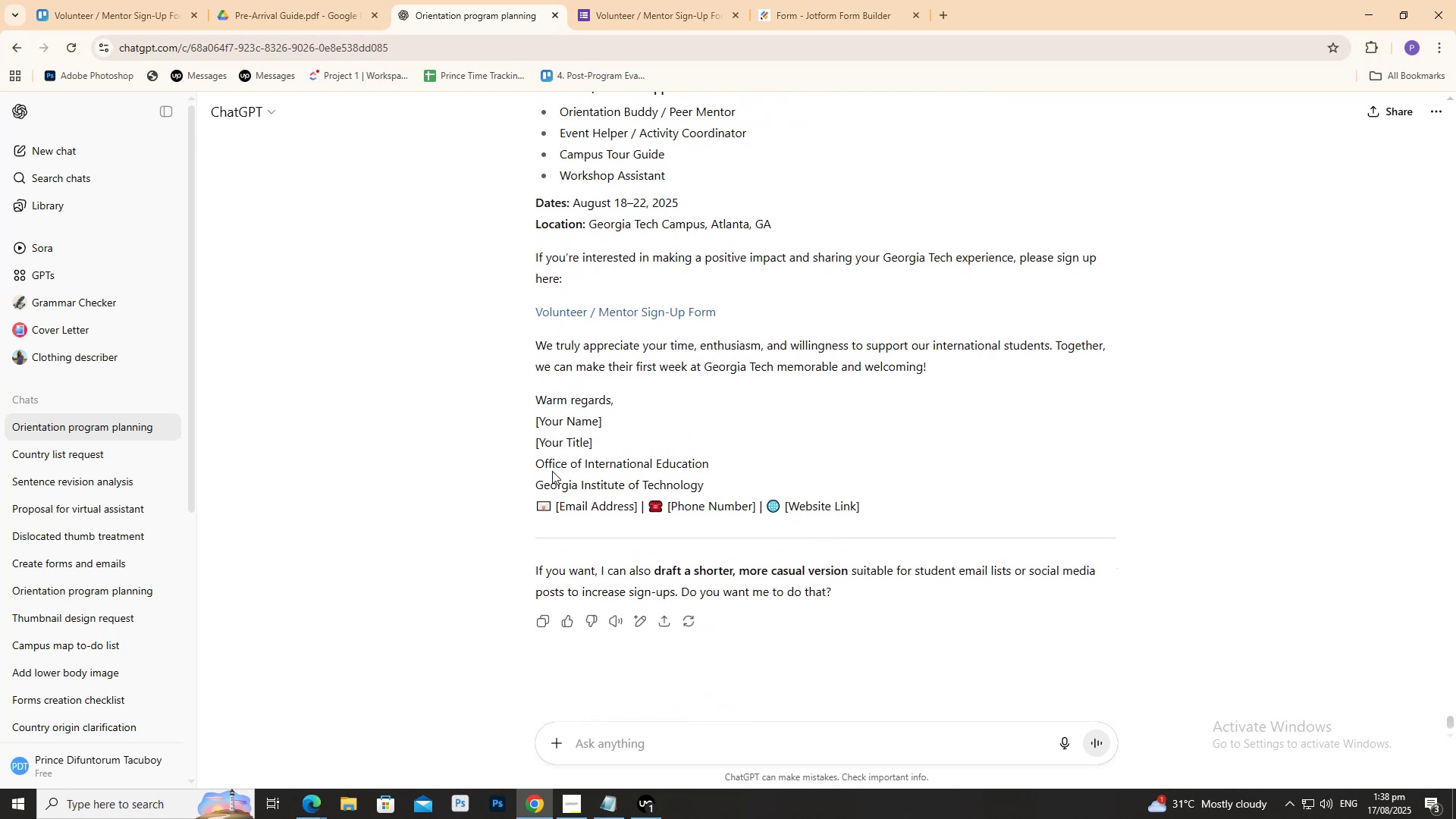 
scroll: coordinate [1099, 228], scroll_direction: up, amount: 2.0
 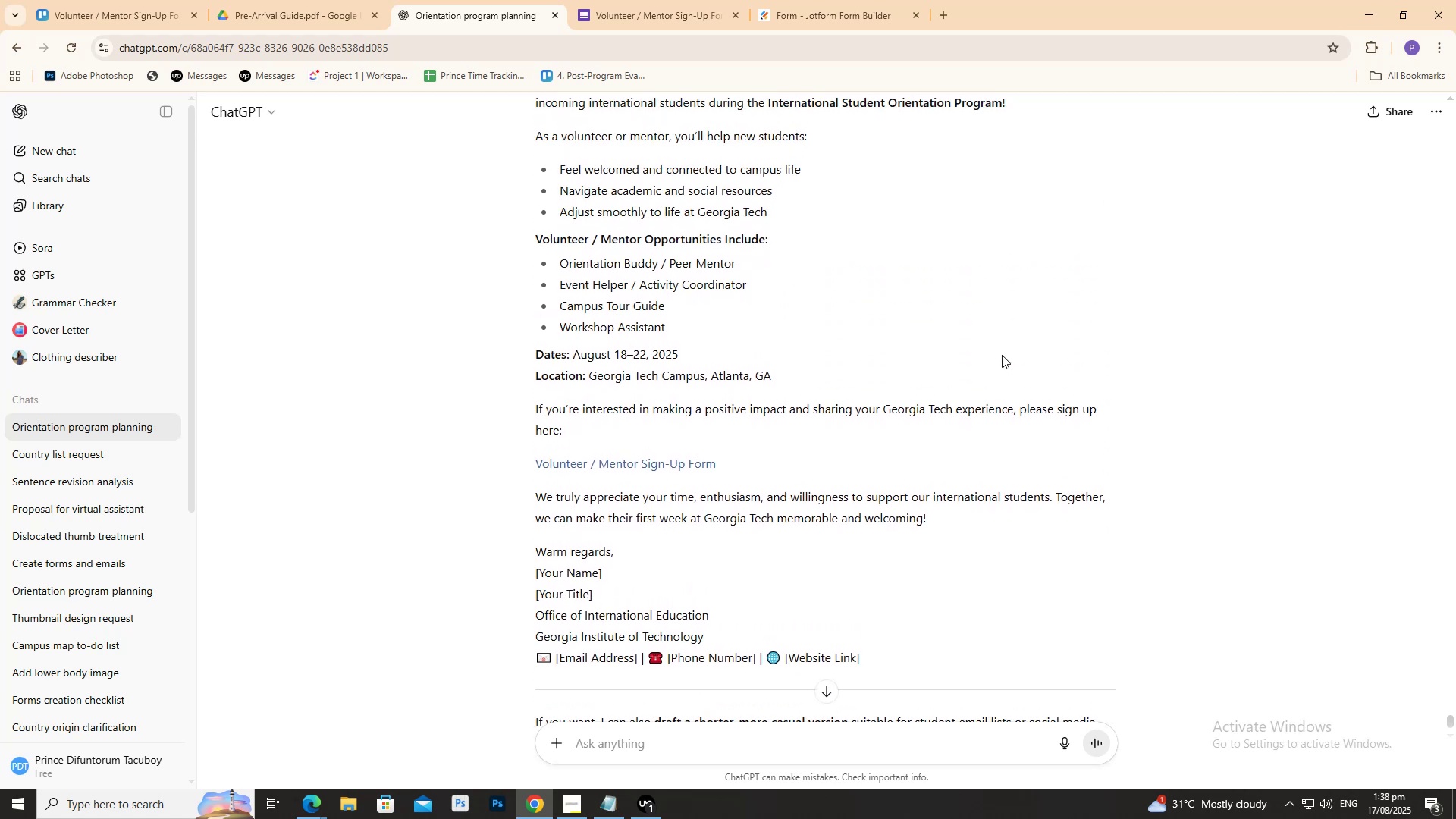 
double_click([1002, 355])
 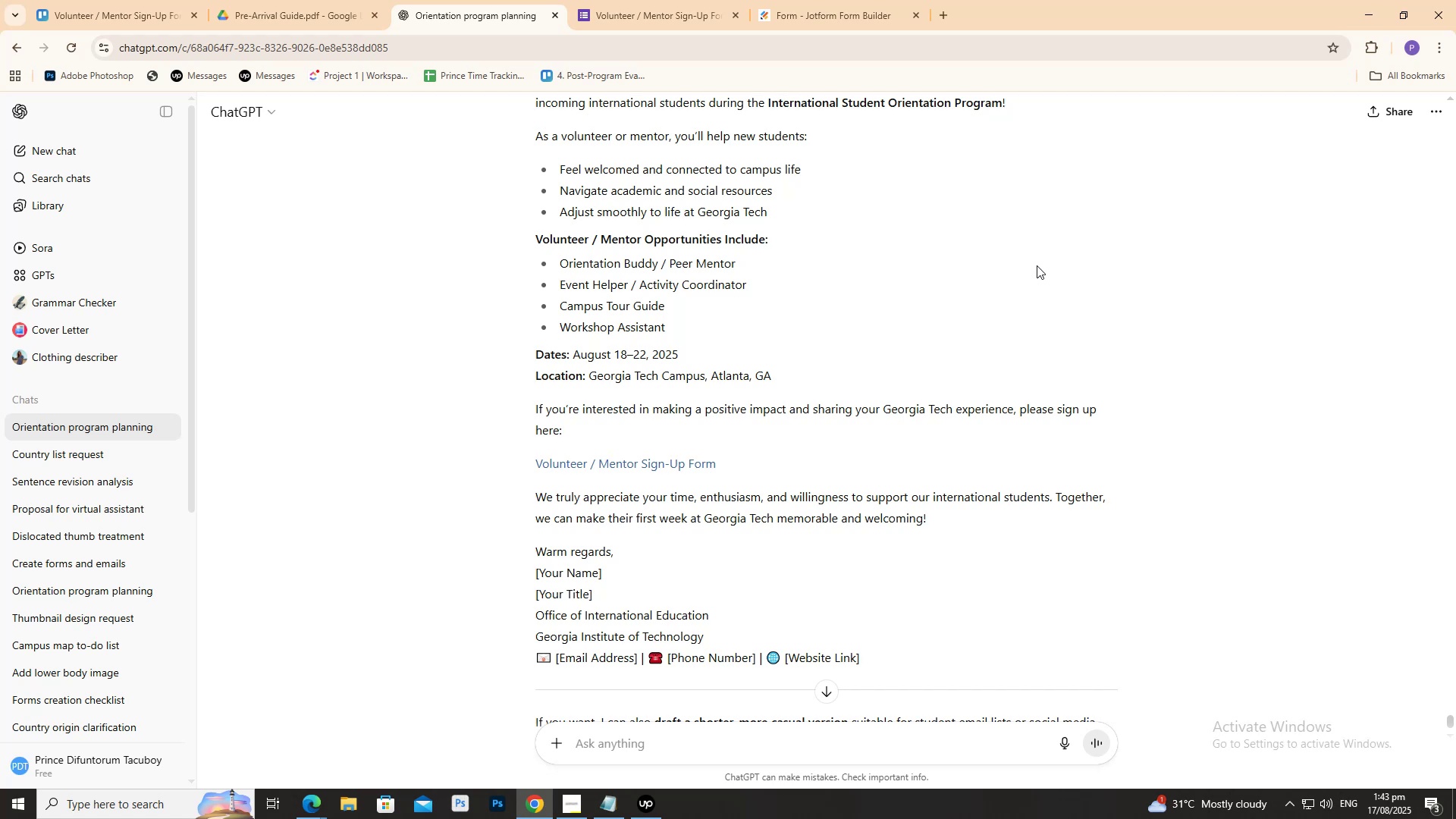 
wait(341.21)
 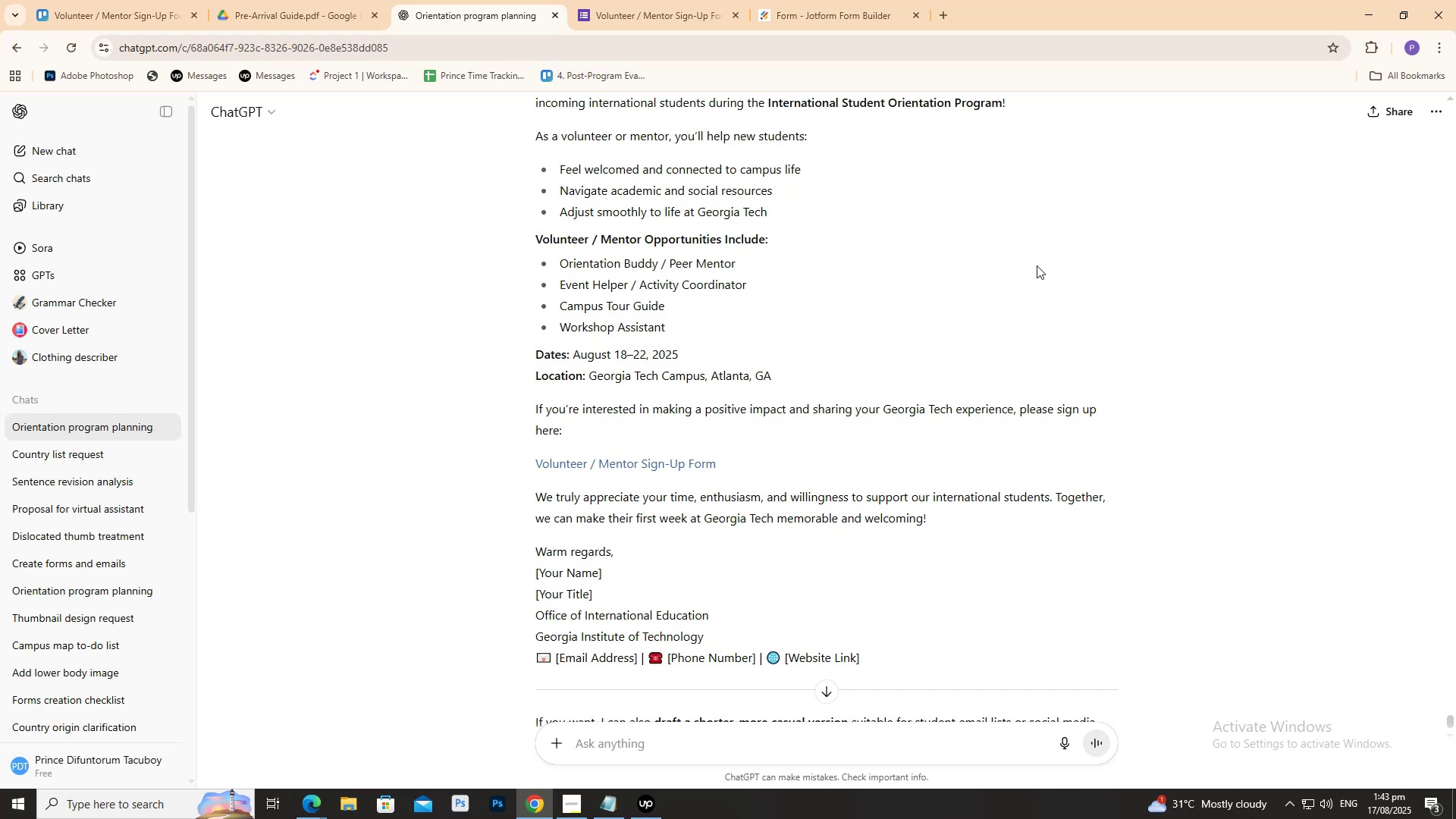 
left_click_drag(start_coordinate=[886, 654], to_coordinate=[530, 472])
 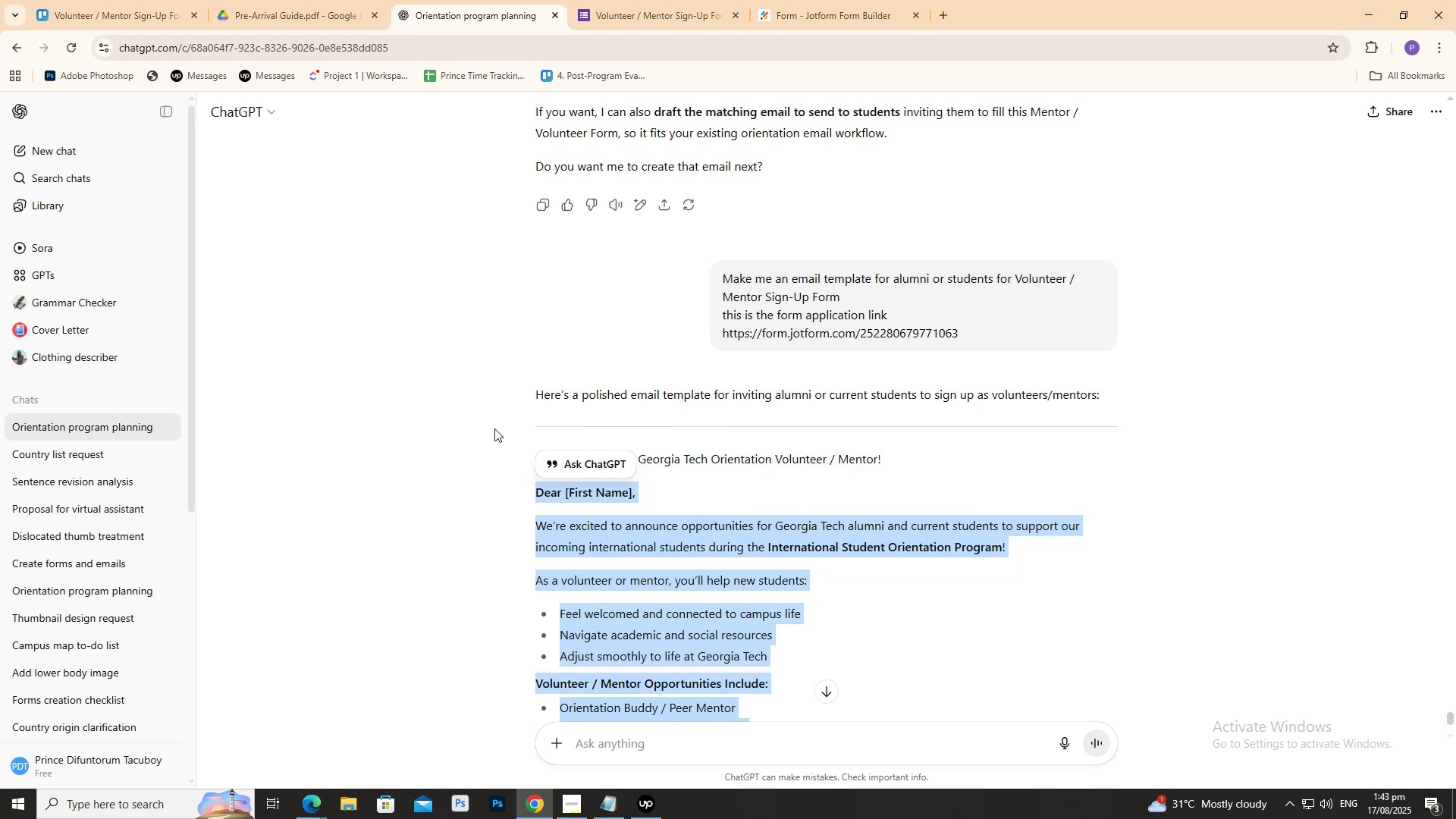 
left_click([494, 428])
 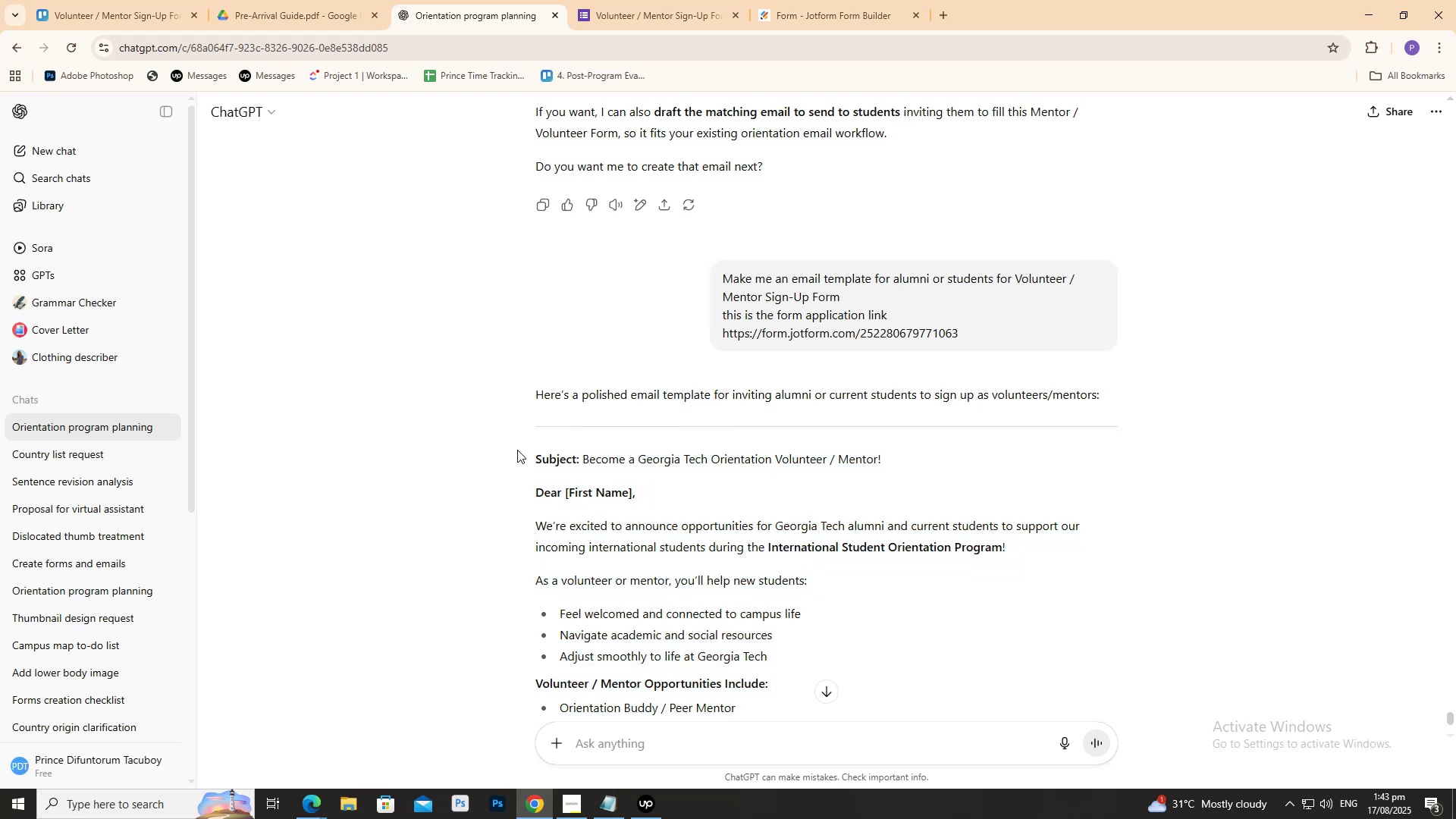 
left_click_drag(start_coordinate=[517, 450], to_coordinate=[846, 504])
 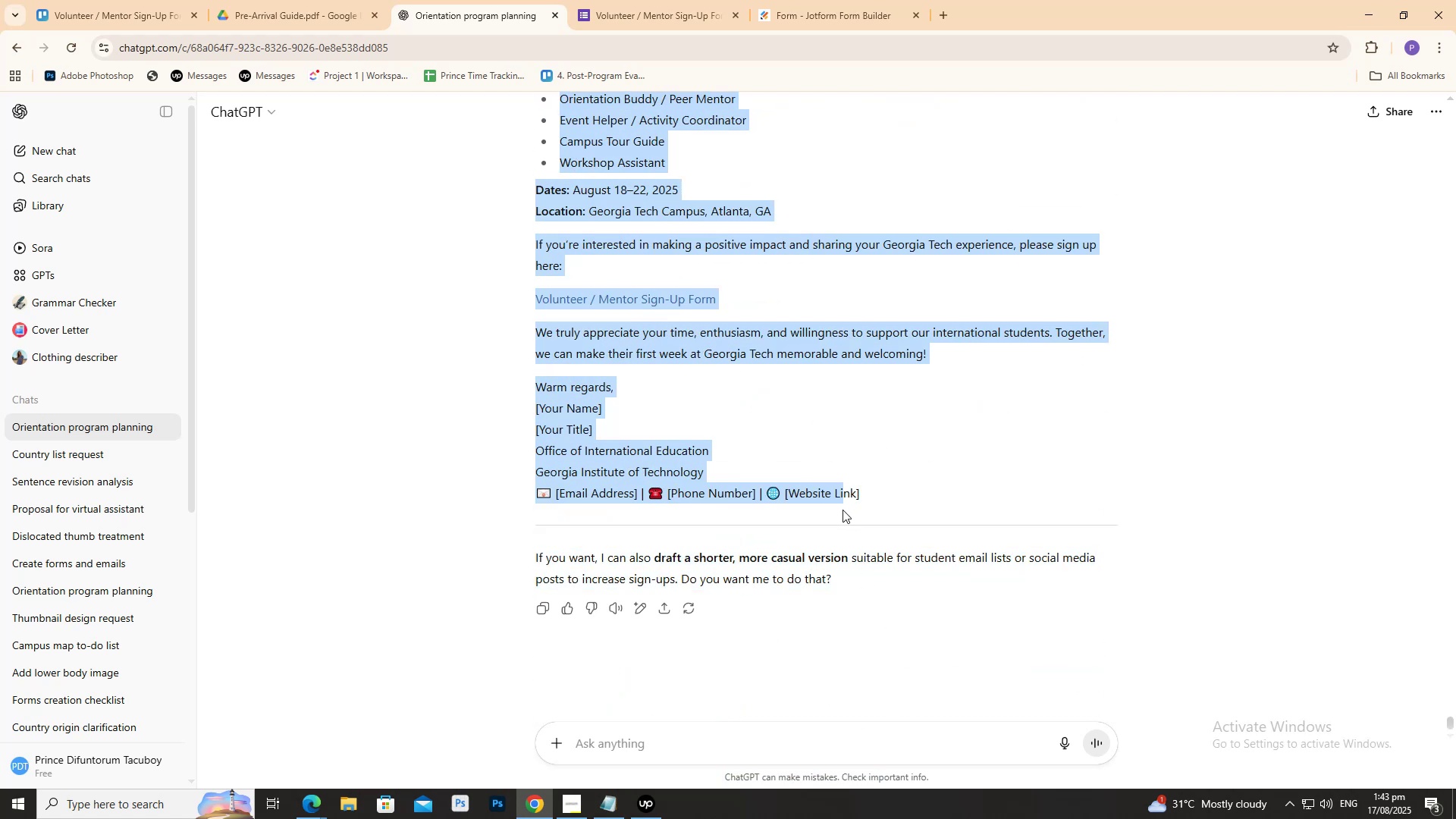 
scroll: coordinate [828, 472], scroll_direction: up, amount: 5.0
 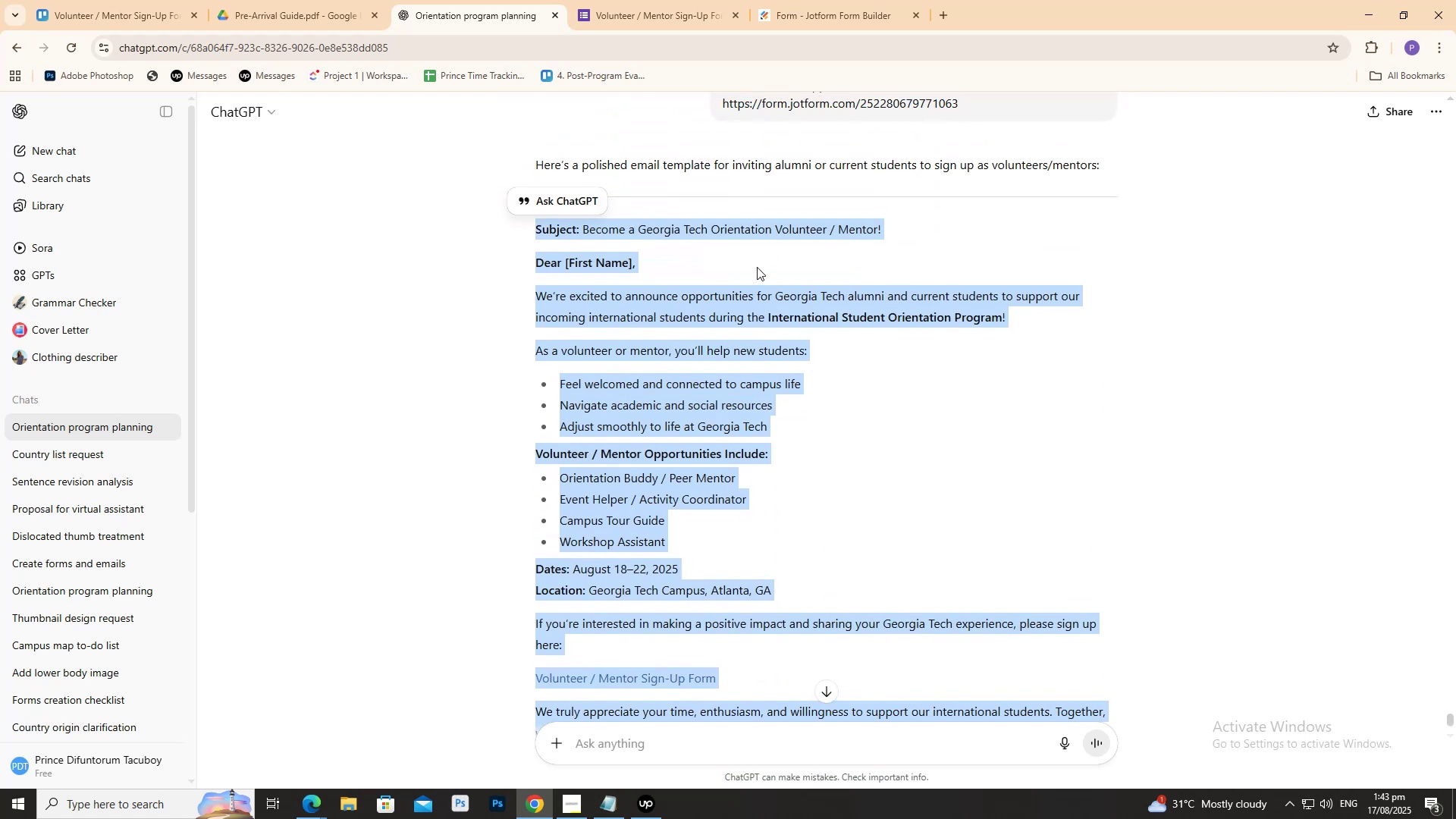 
left_click([757, 265])
 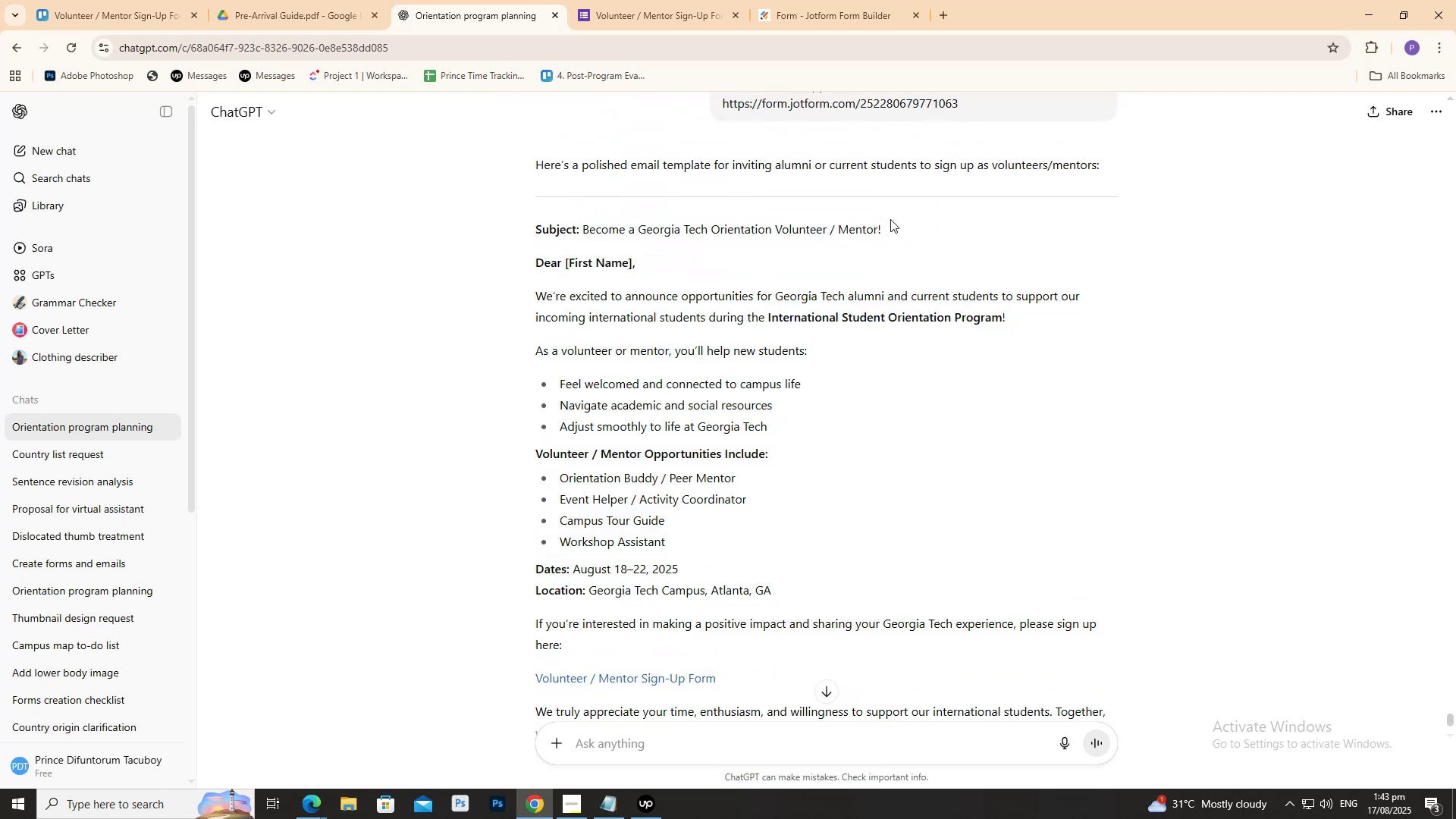 
left_click_drag(start_coordinate=[890, 218], to_coordinate=[584, 233])
 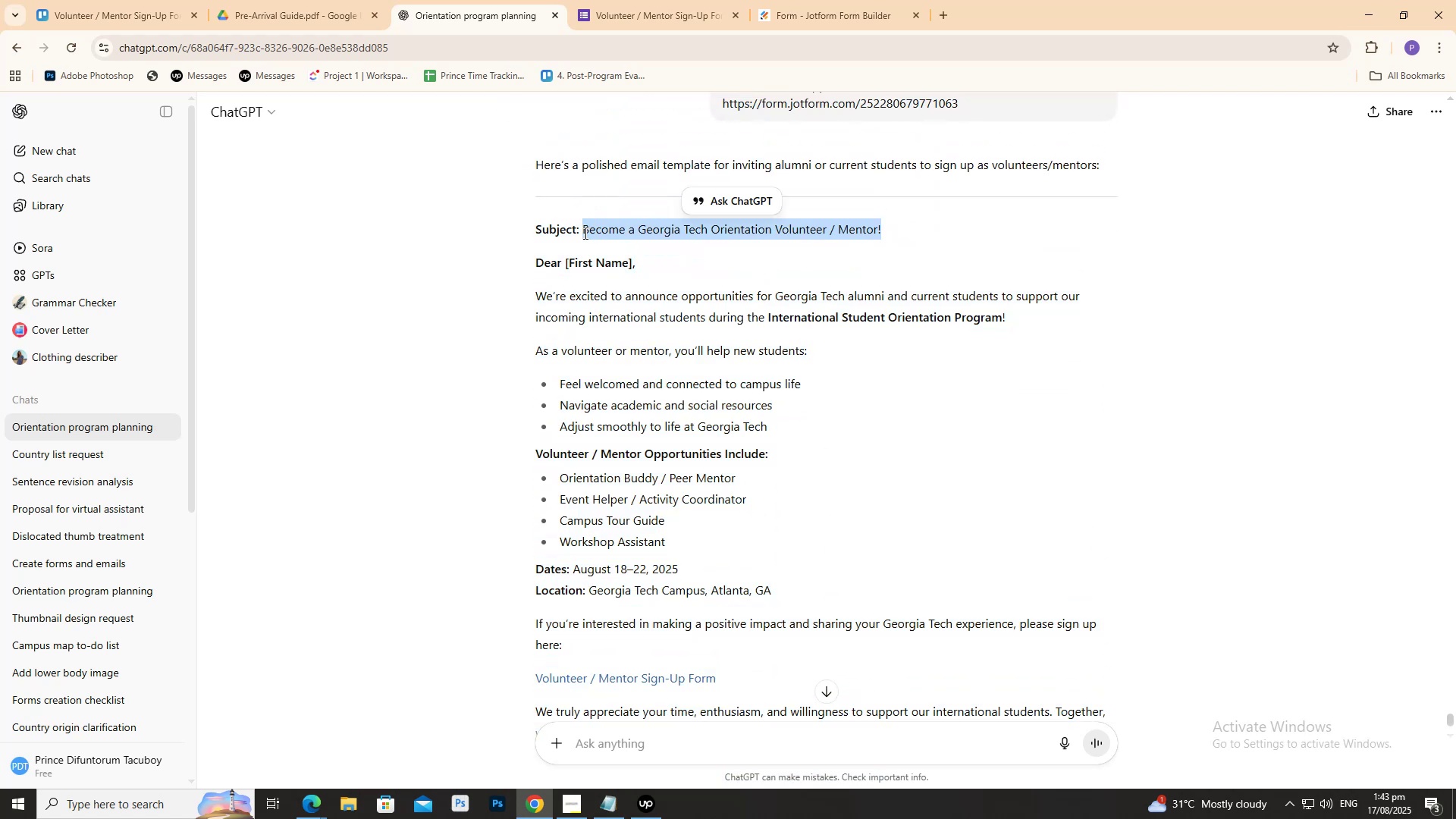 
key(Control+C)
 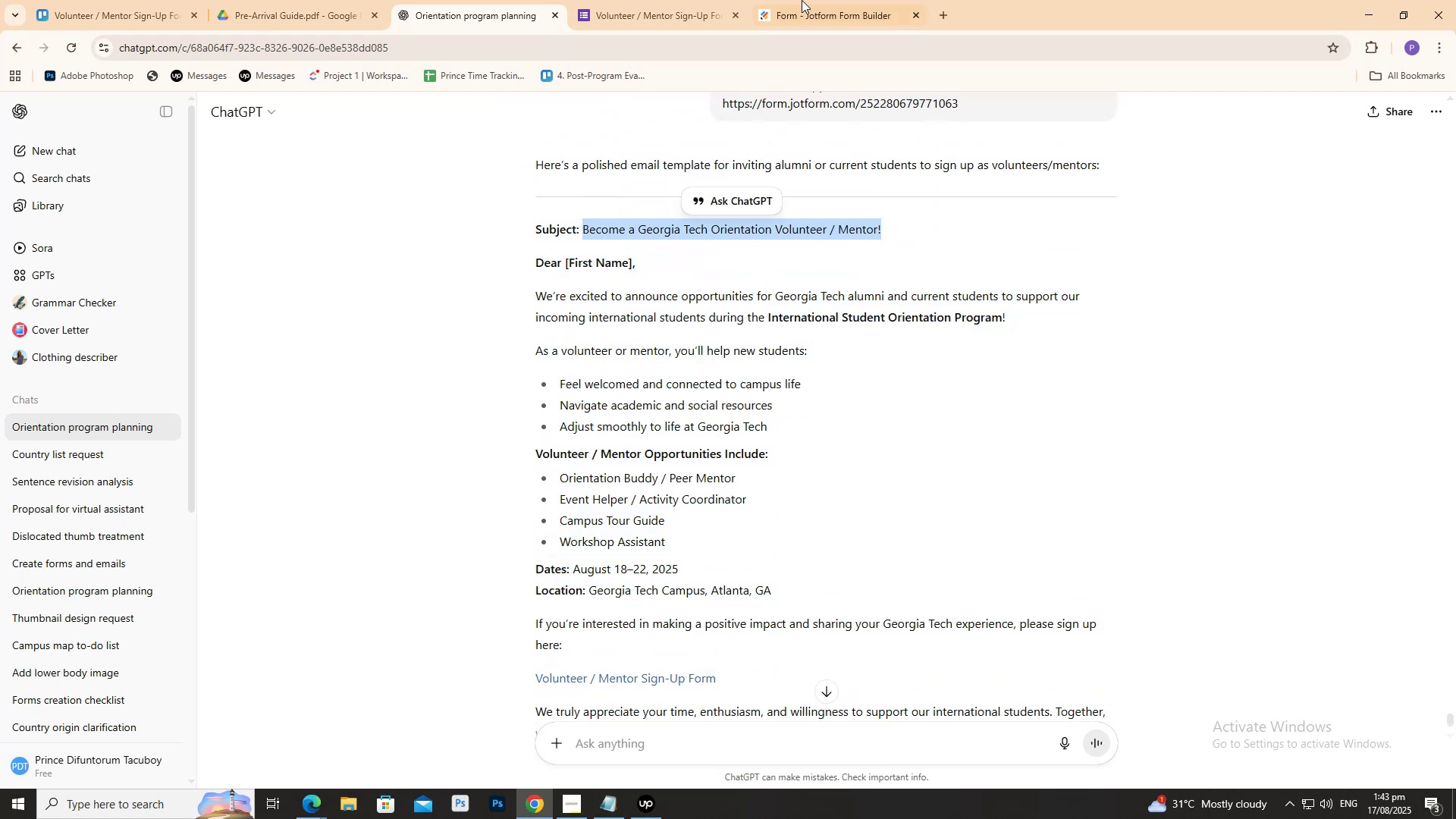 
key(Control+C)
 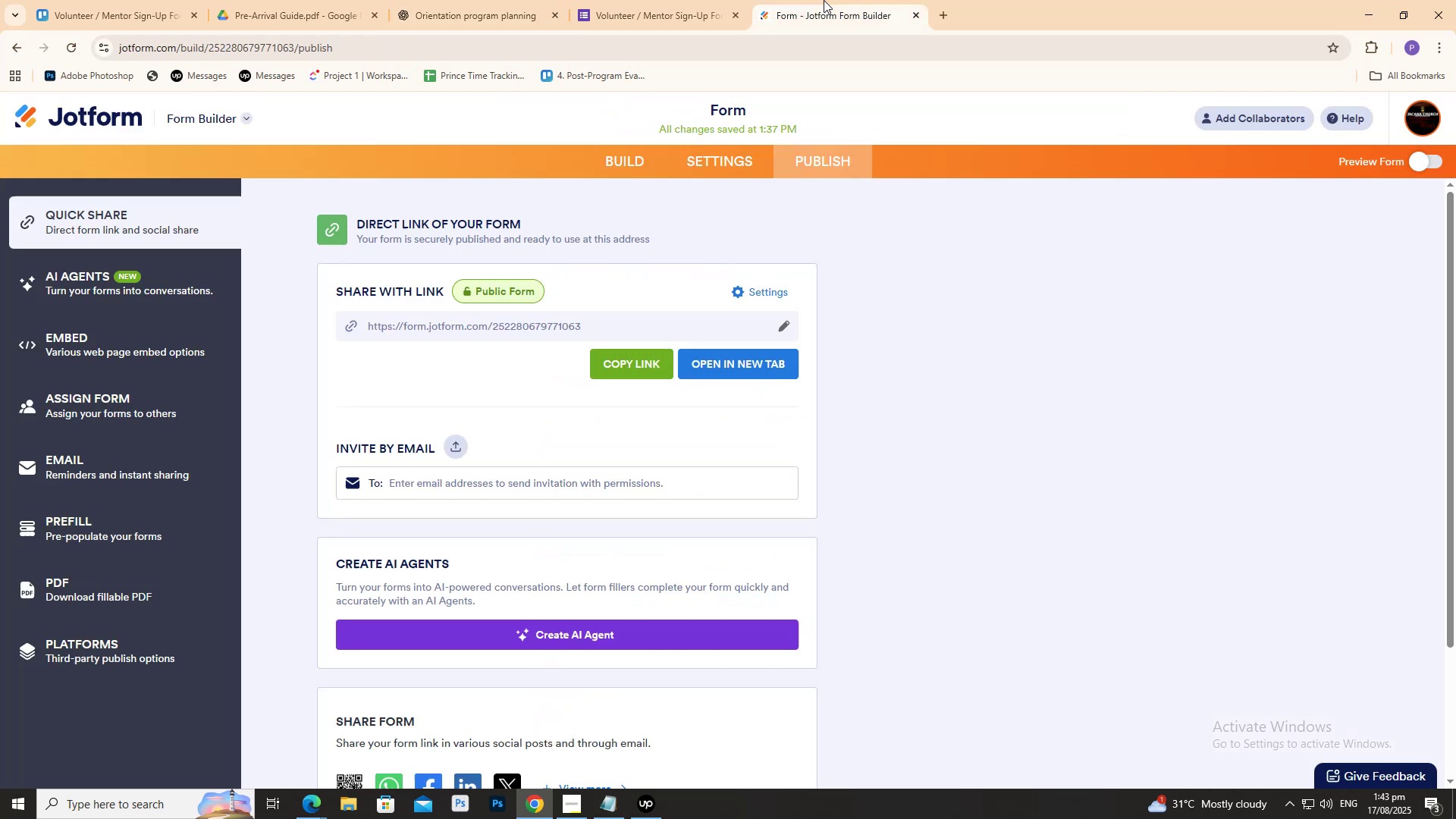 
left_click([824, 0])
 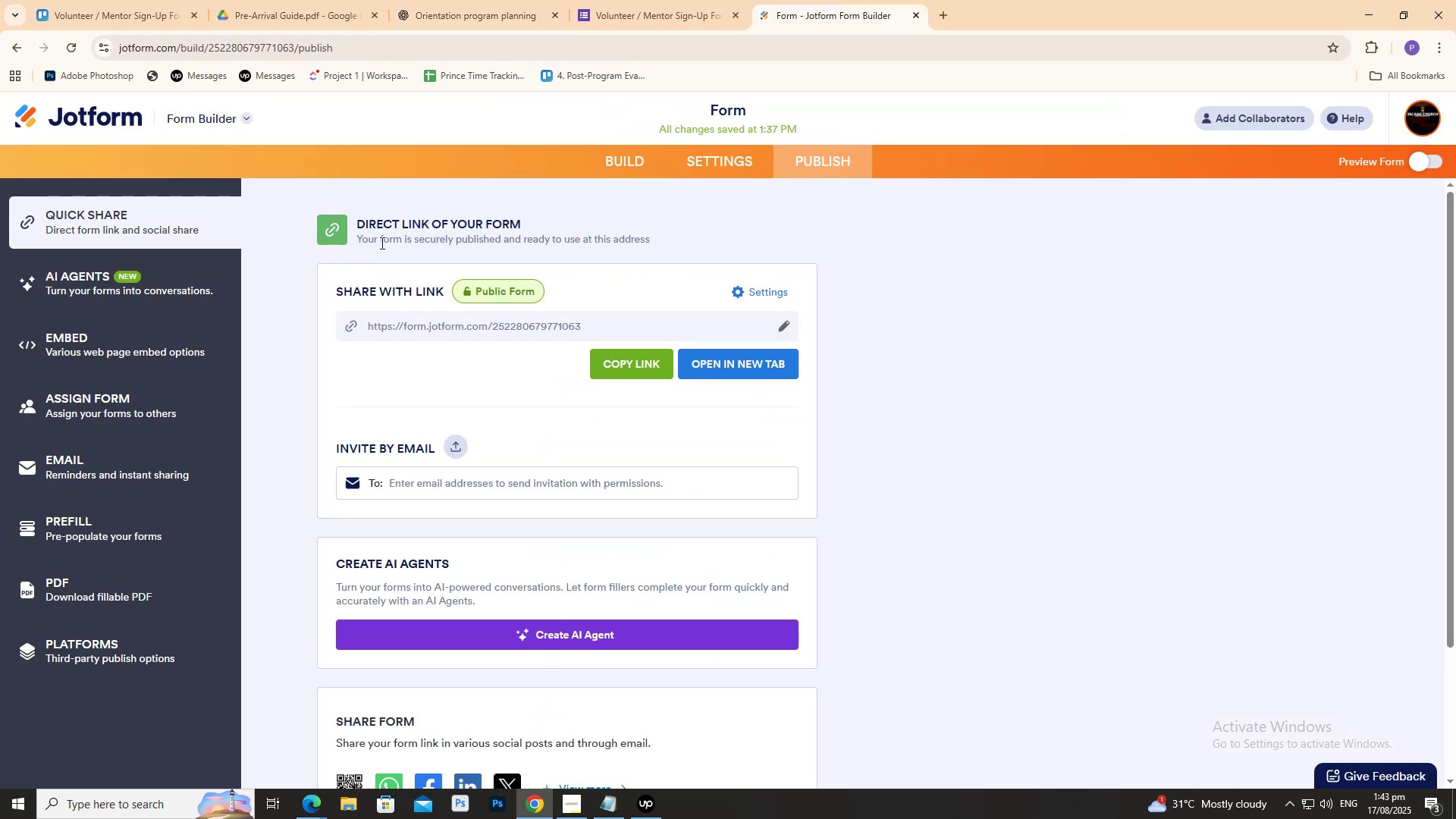 
left_click([381, 229])
 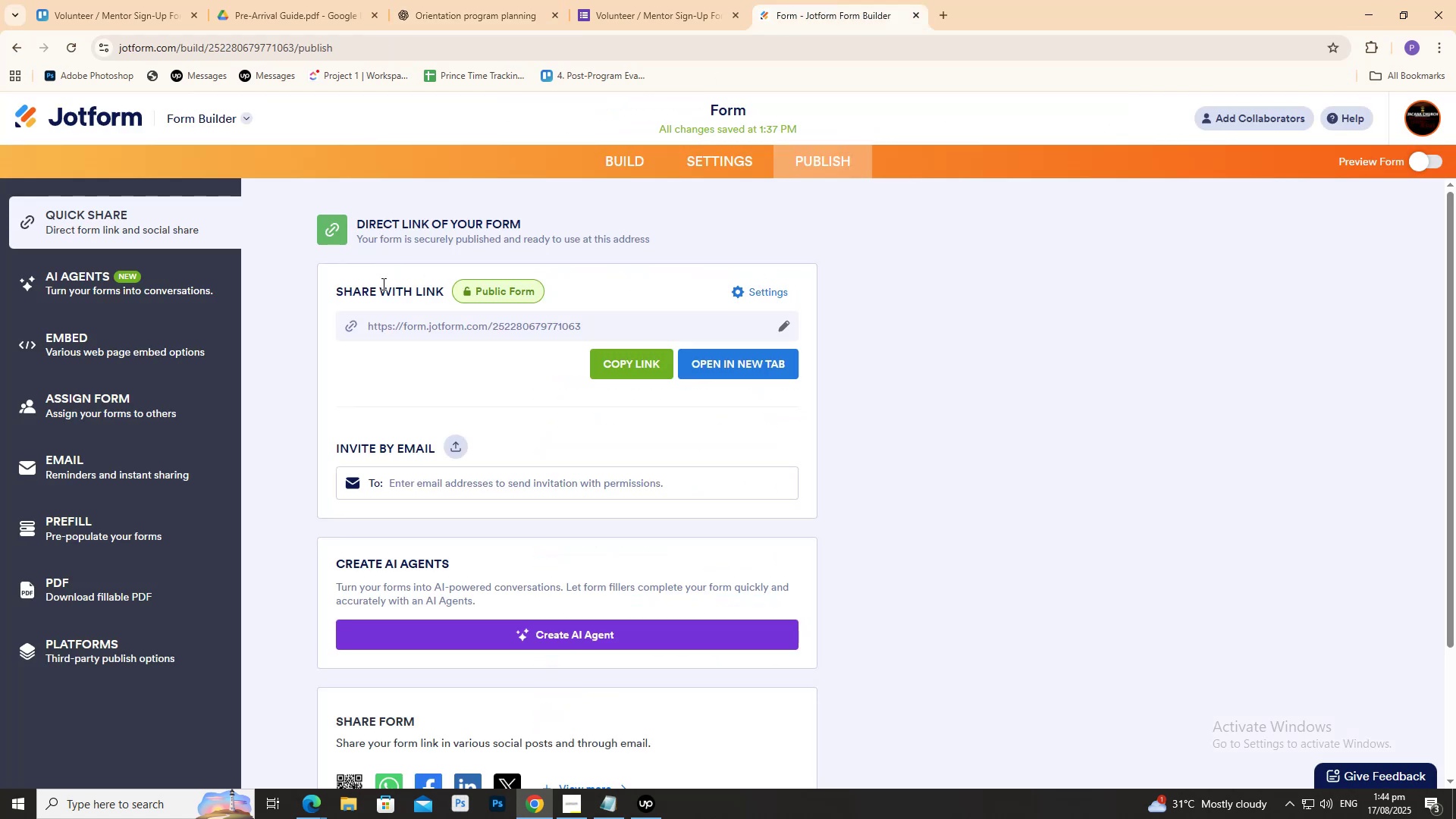 
double_click([382, 284])
 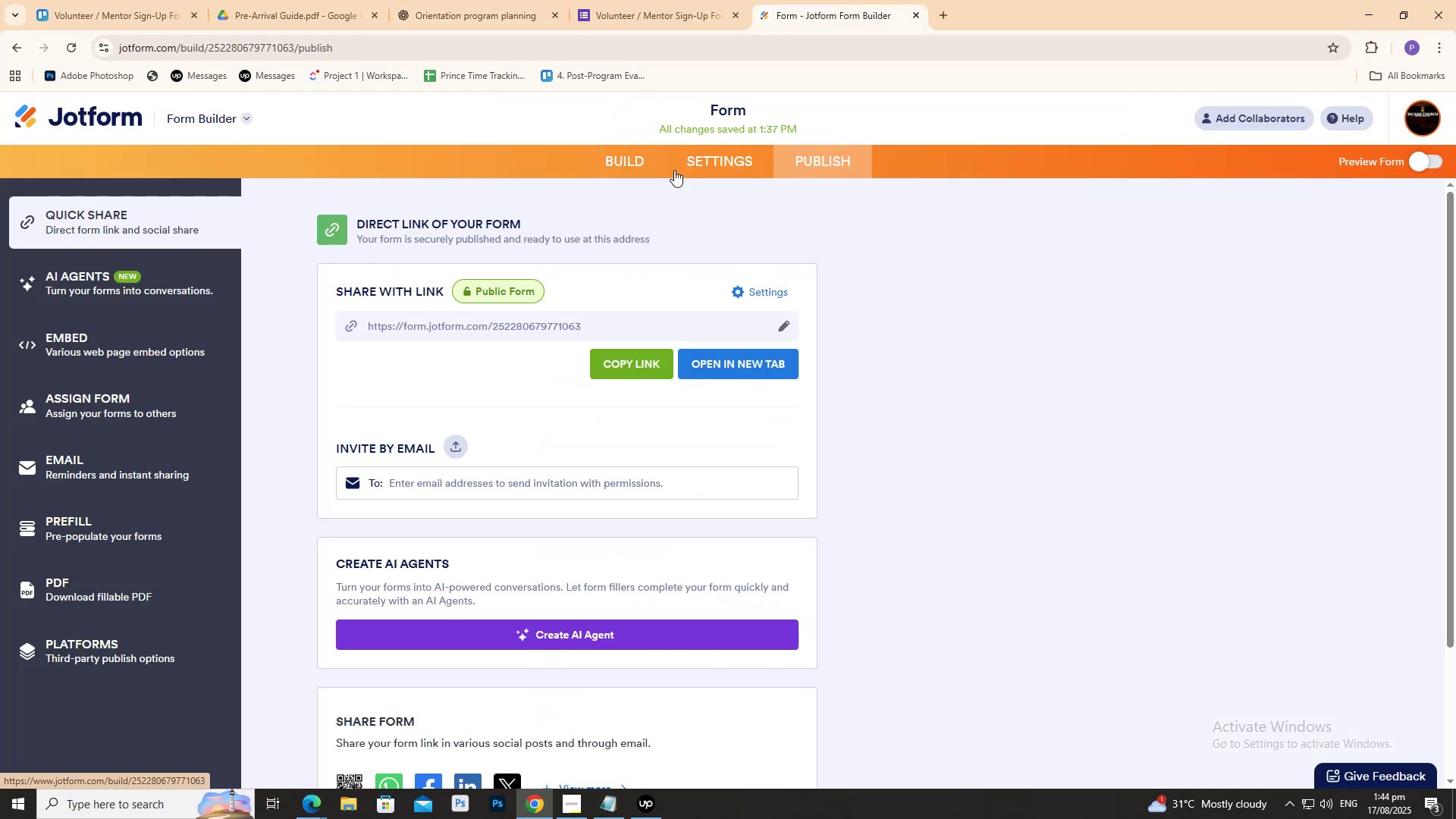 
left_click([723, 158])
 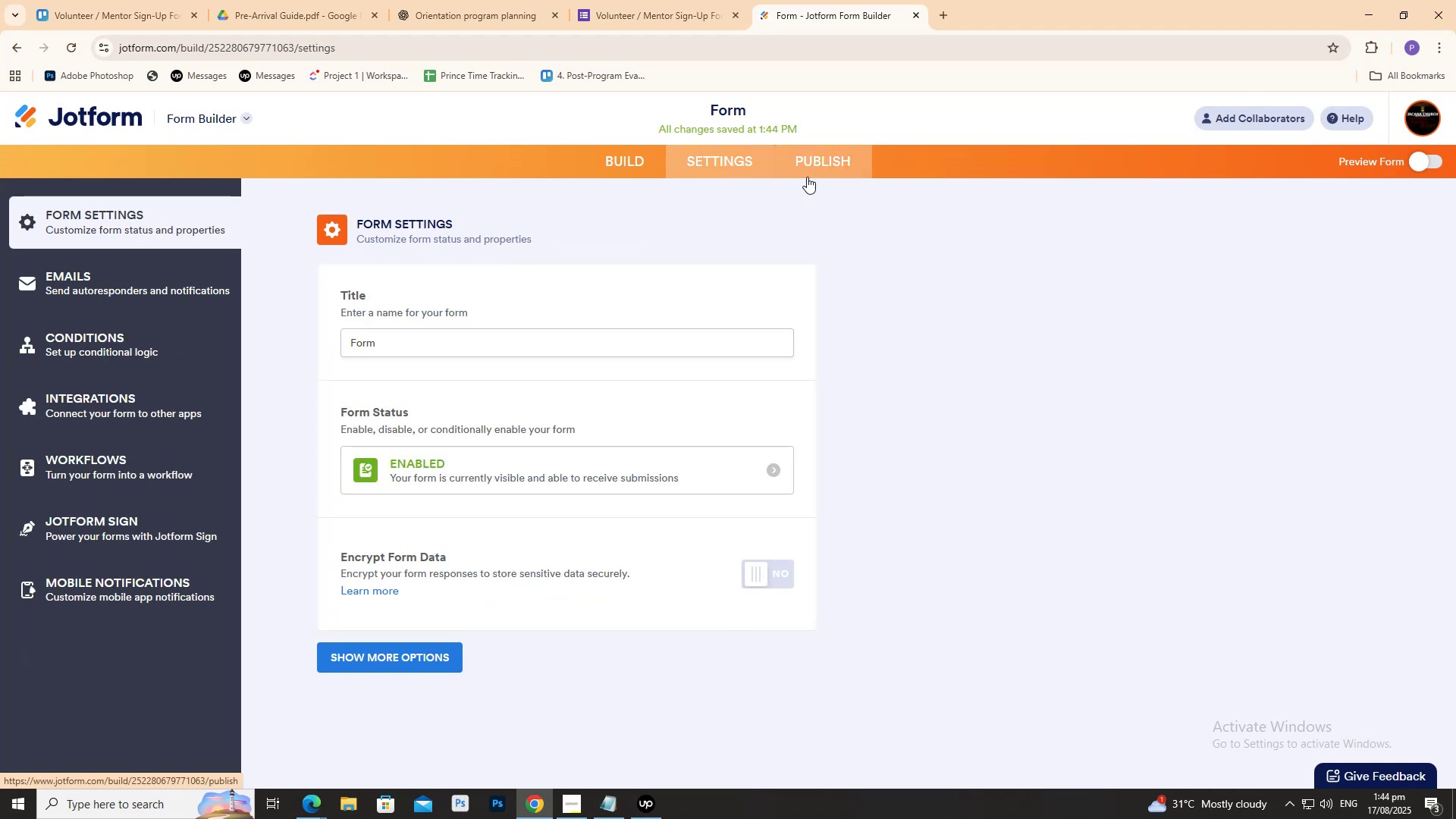 
left_click([554, 346])
 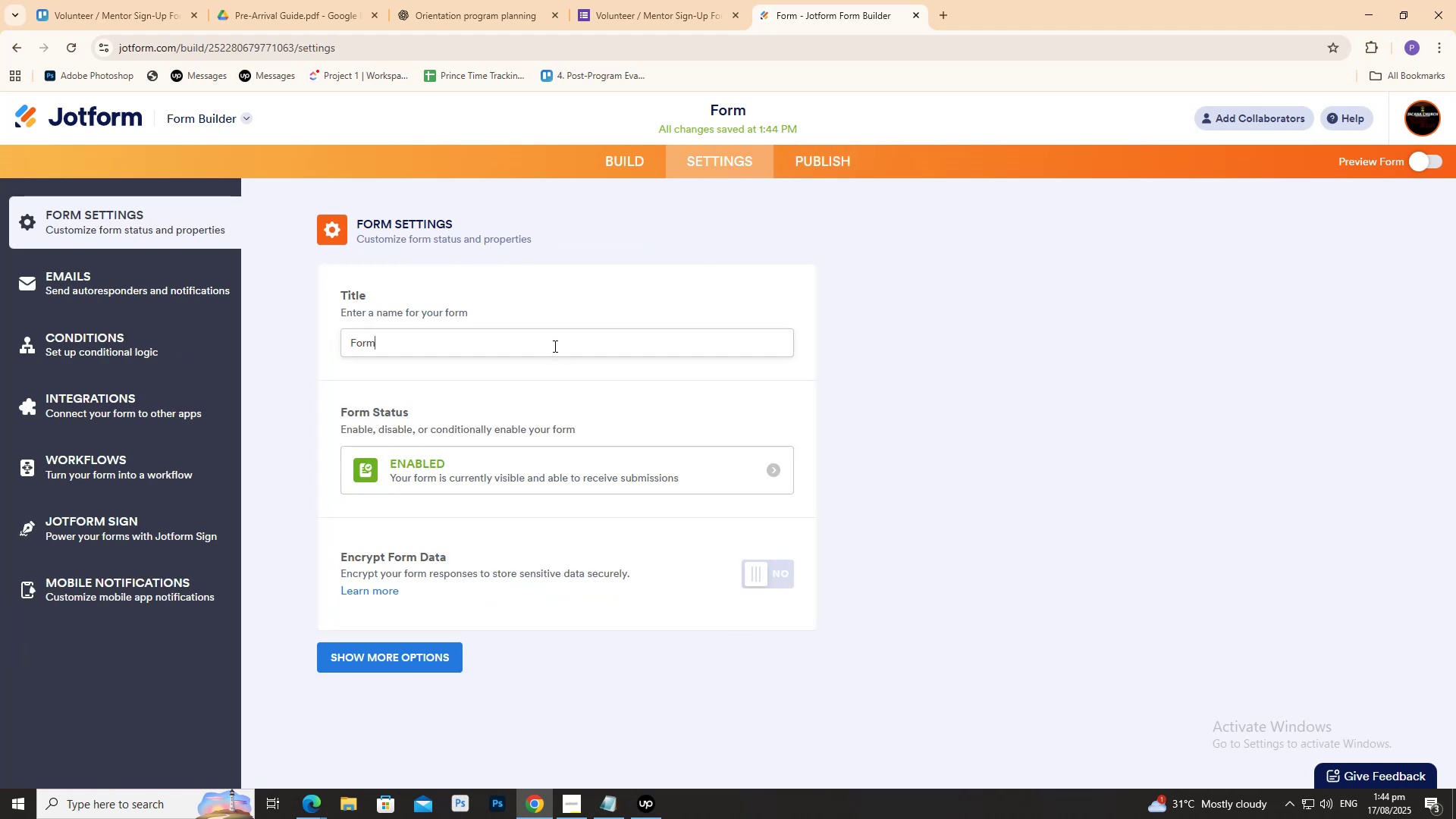 
key(Control+A)
 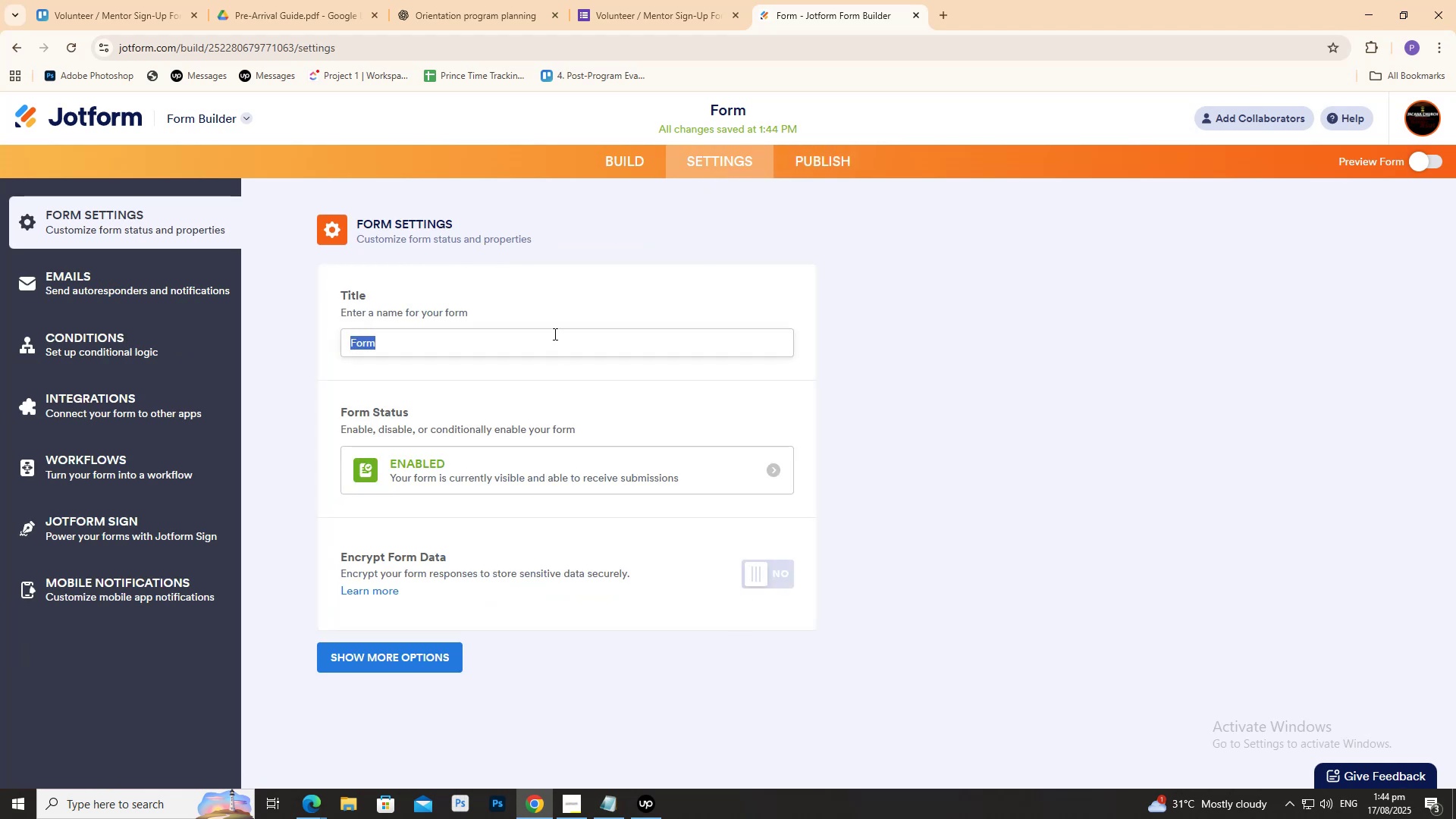 
key(Control+V)
 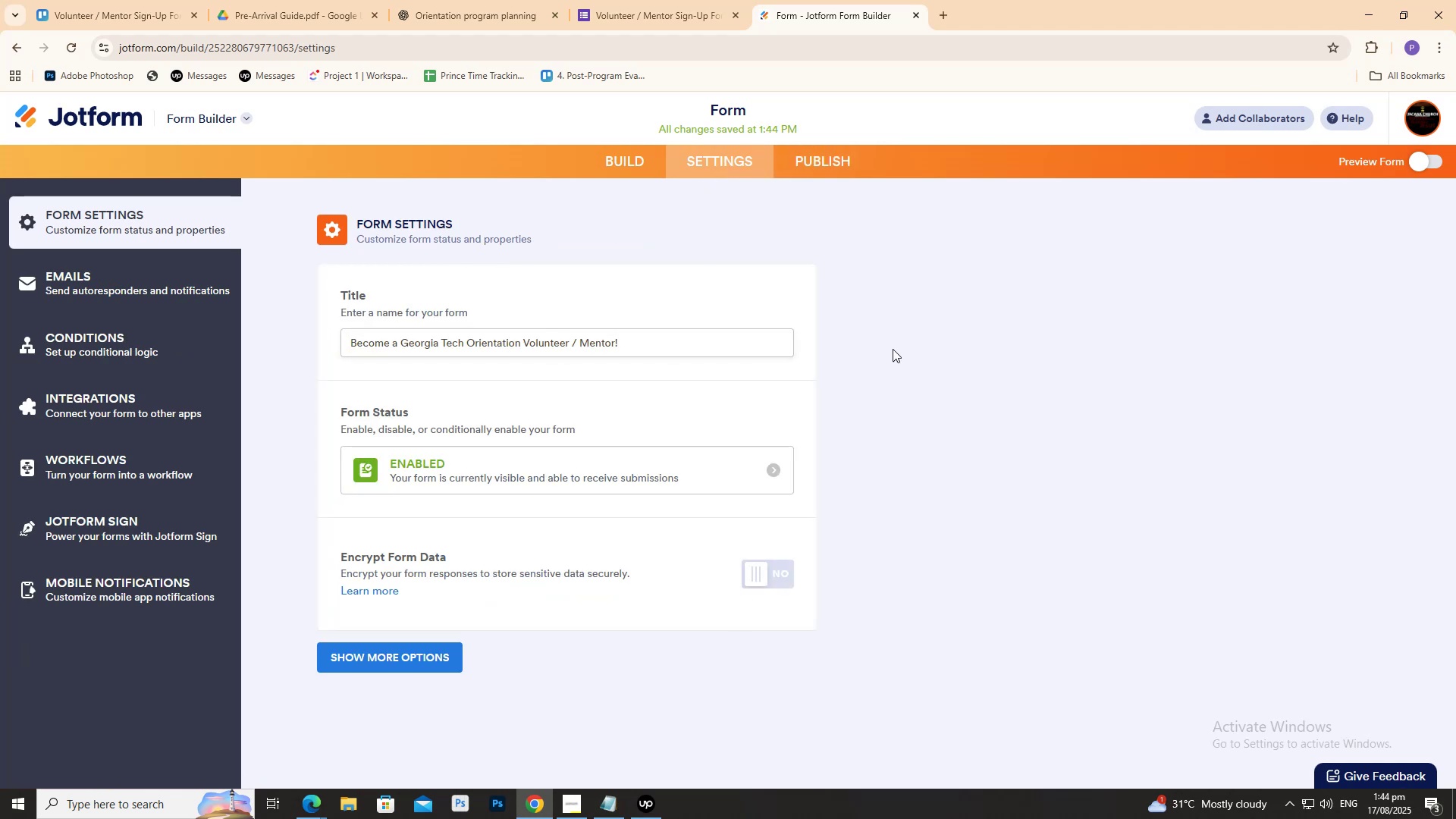 
left_click([805, 165])
 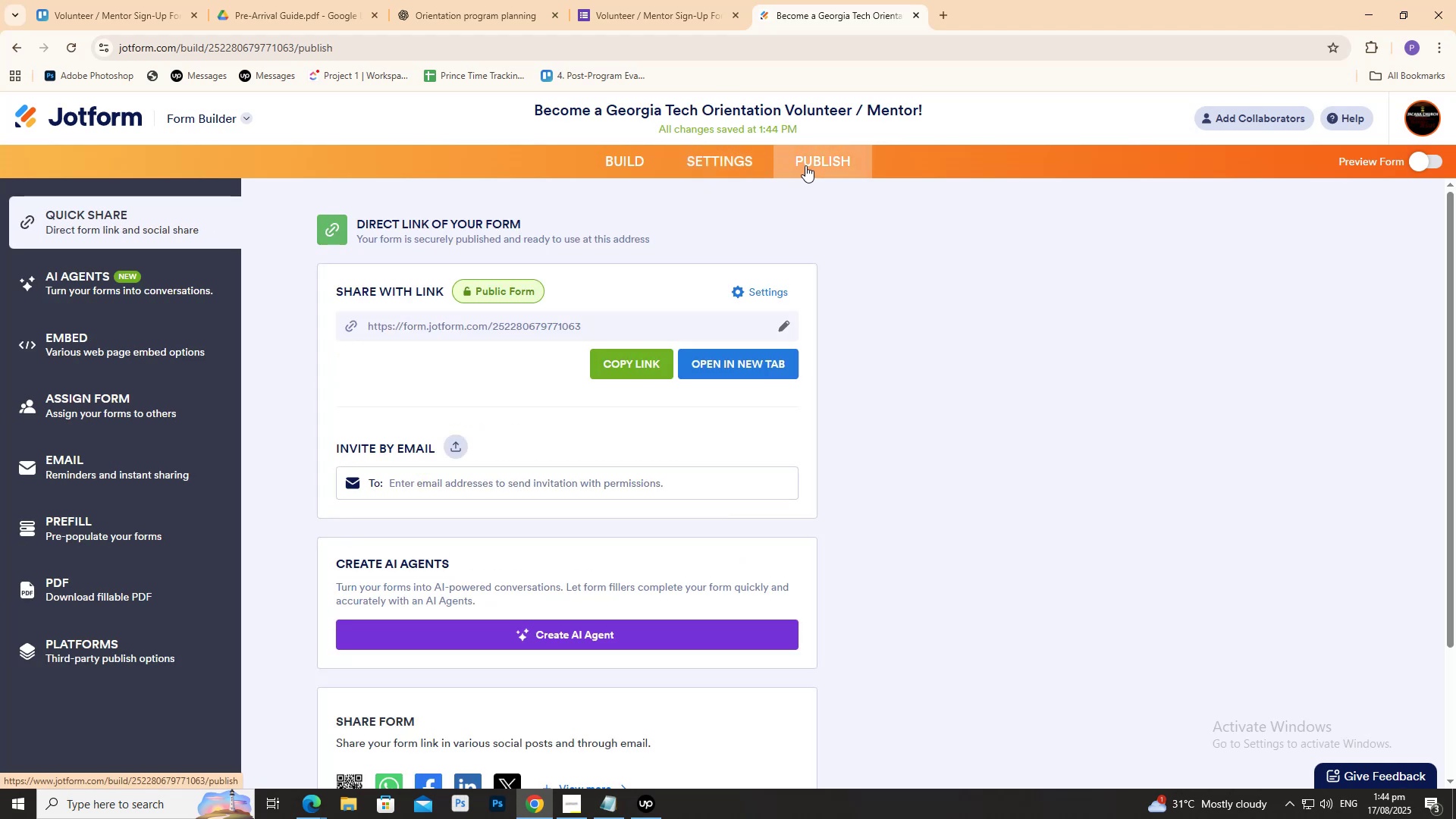 
left_click([746, 155])
 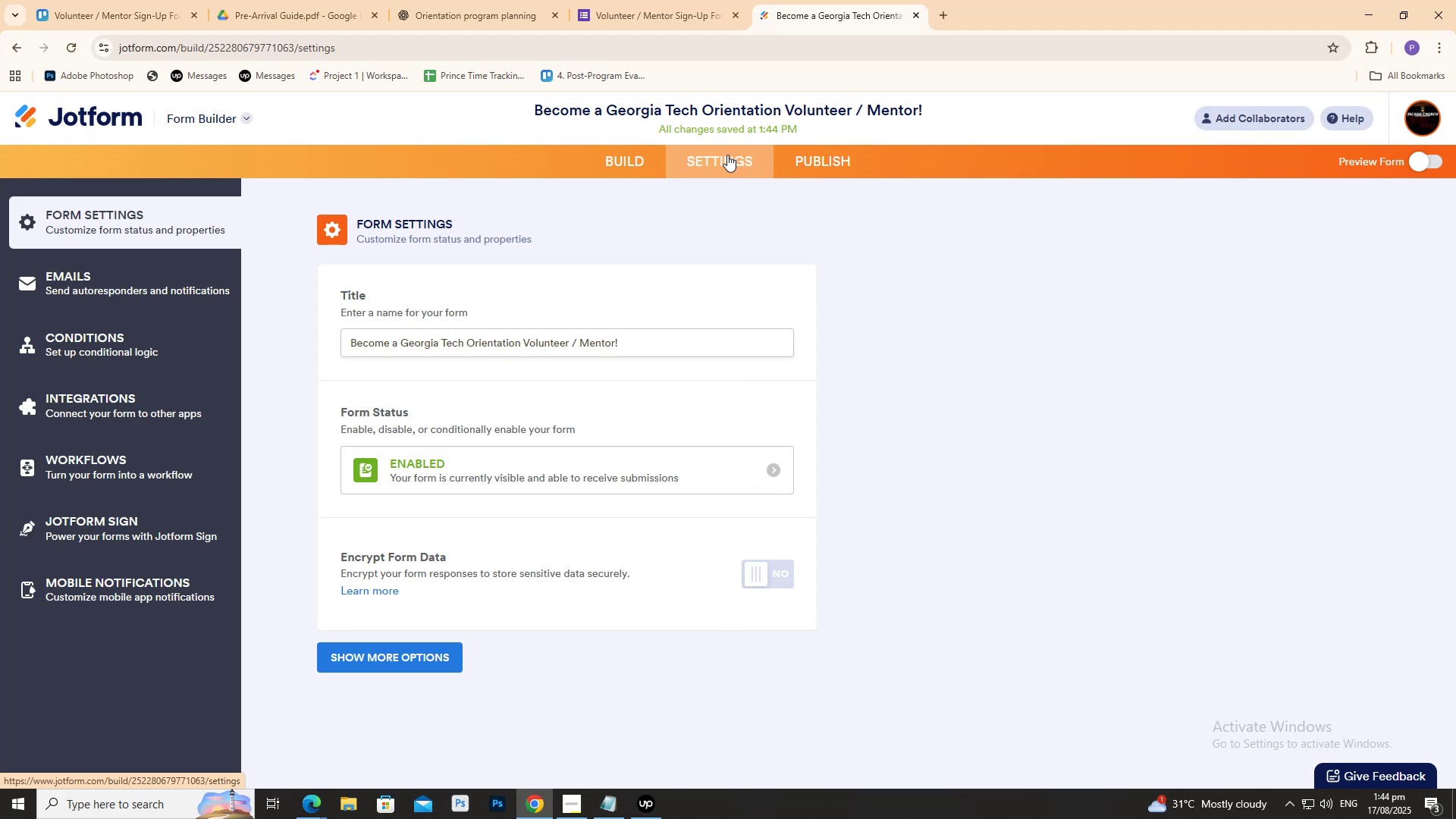 
left_click([808, 155])
 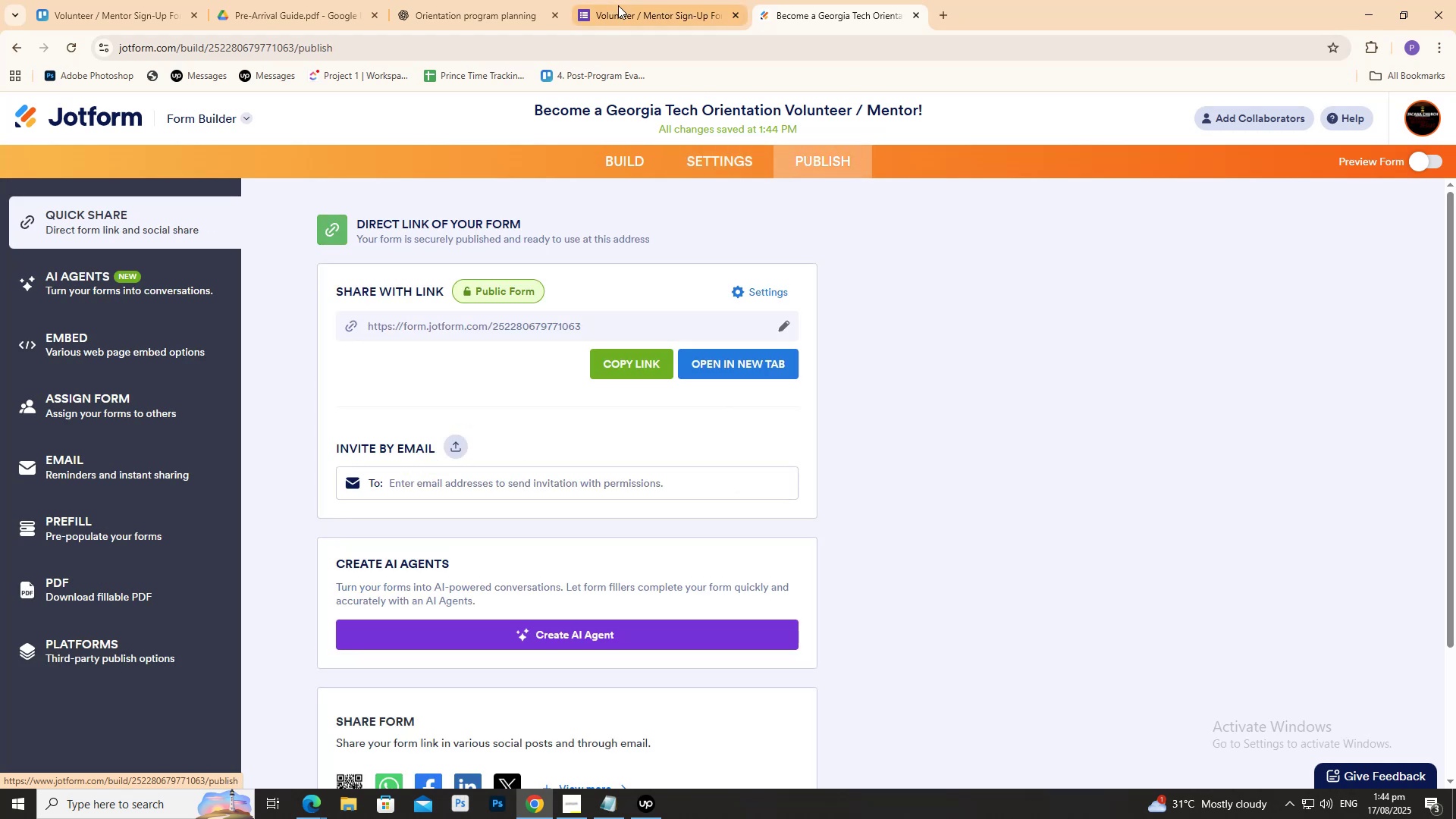 
double_click([618, 5])
 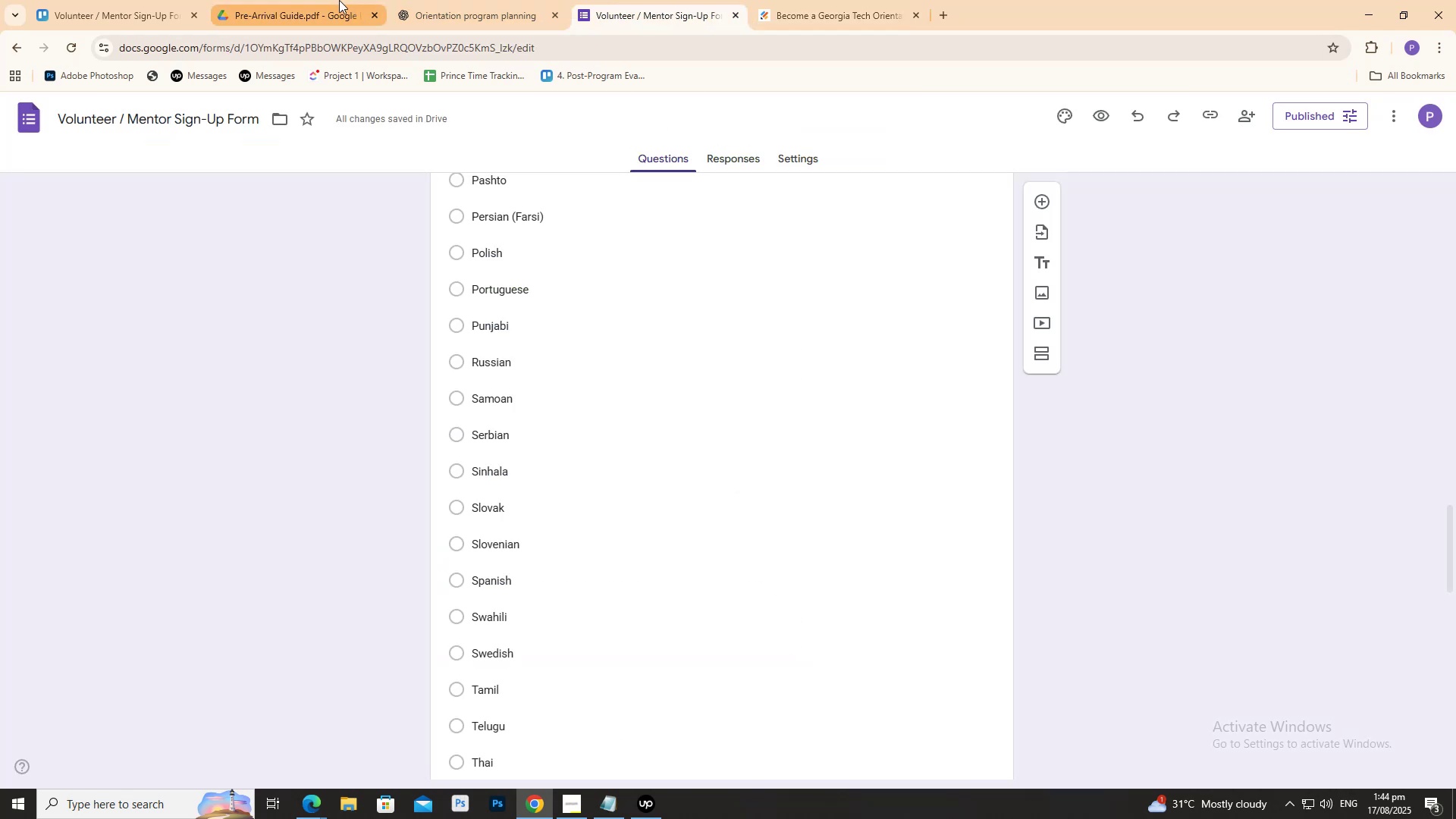 
left_click([179, 0])
 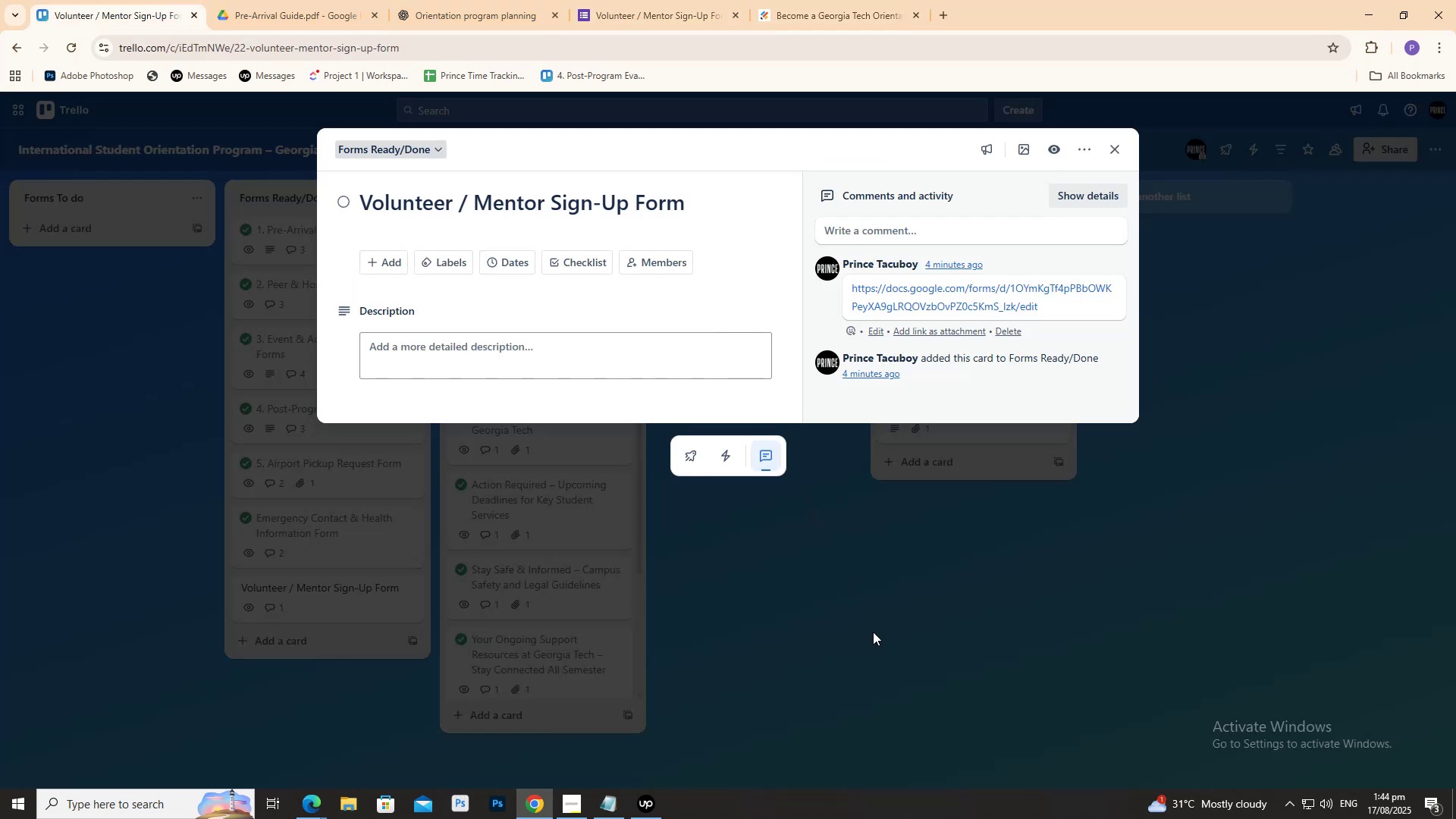 
wait(5.59)
 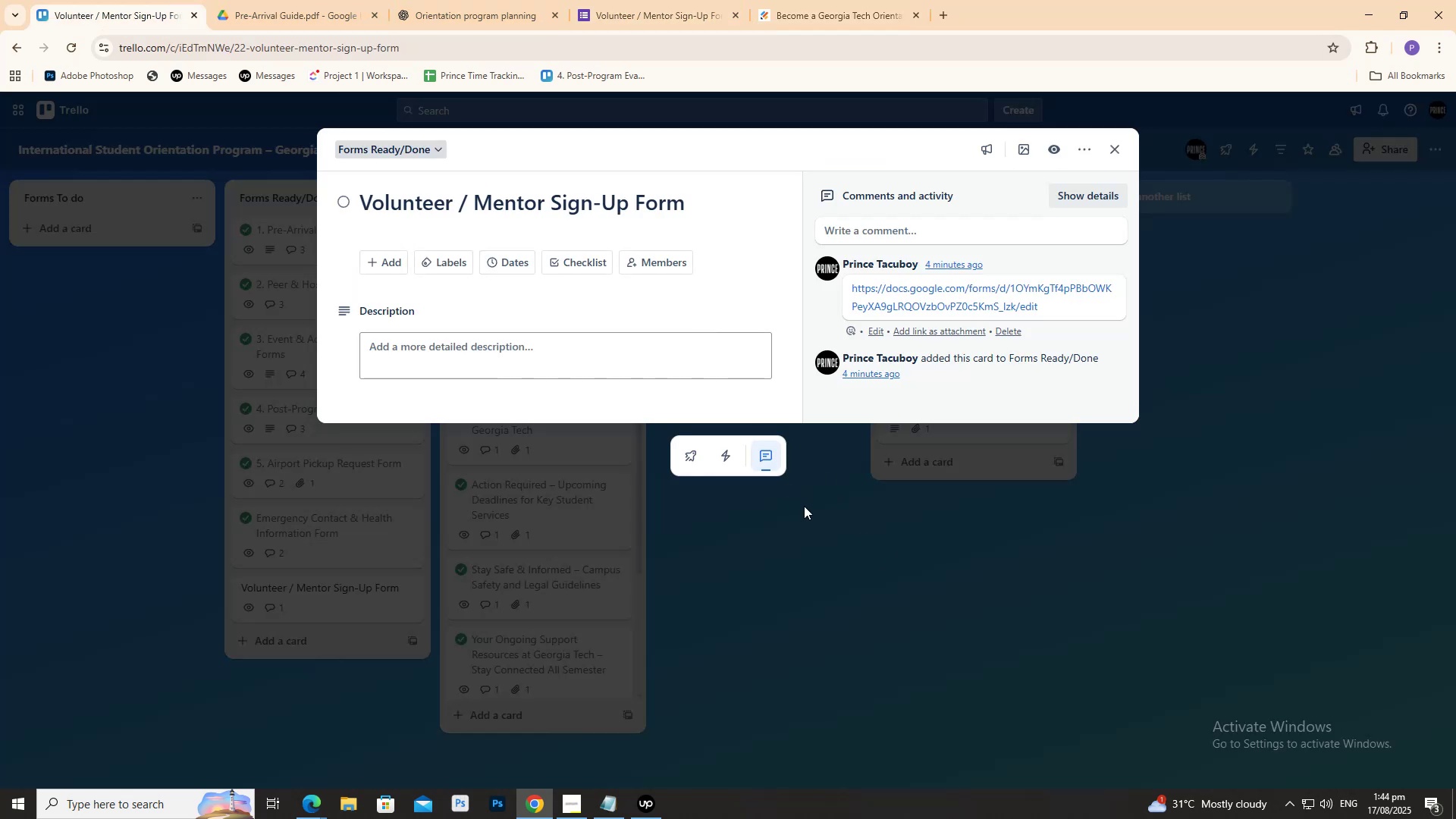 
key(Control+ControlLeft)
 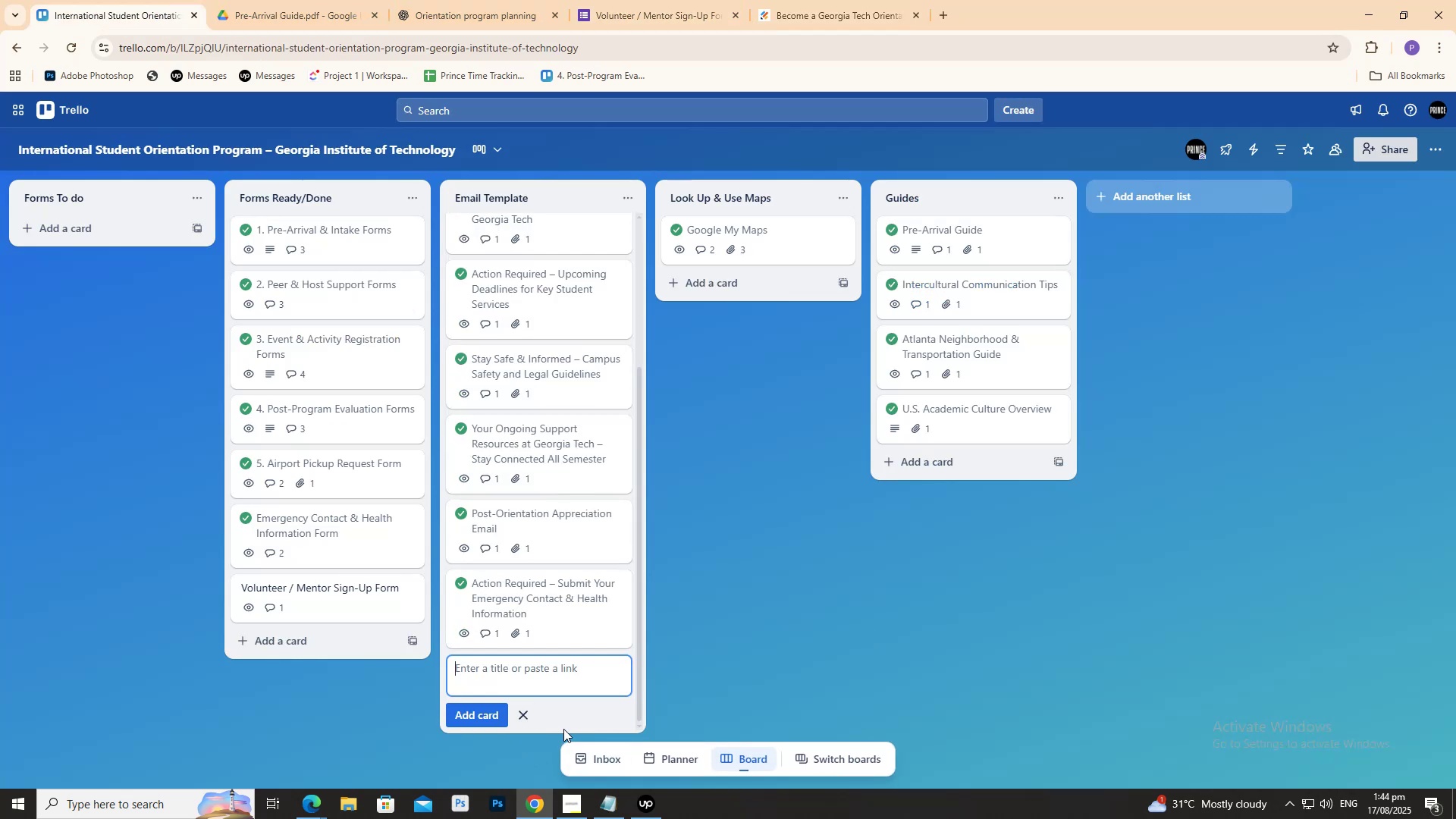 
key(Control+V)
 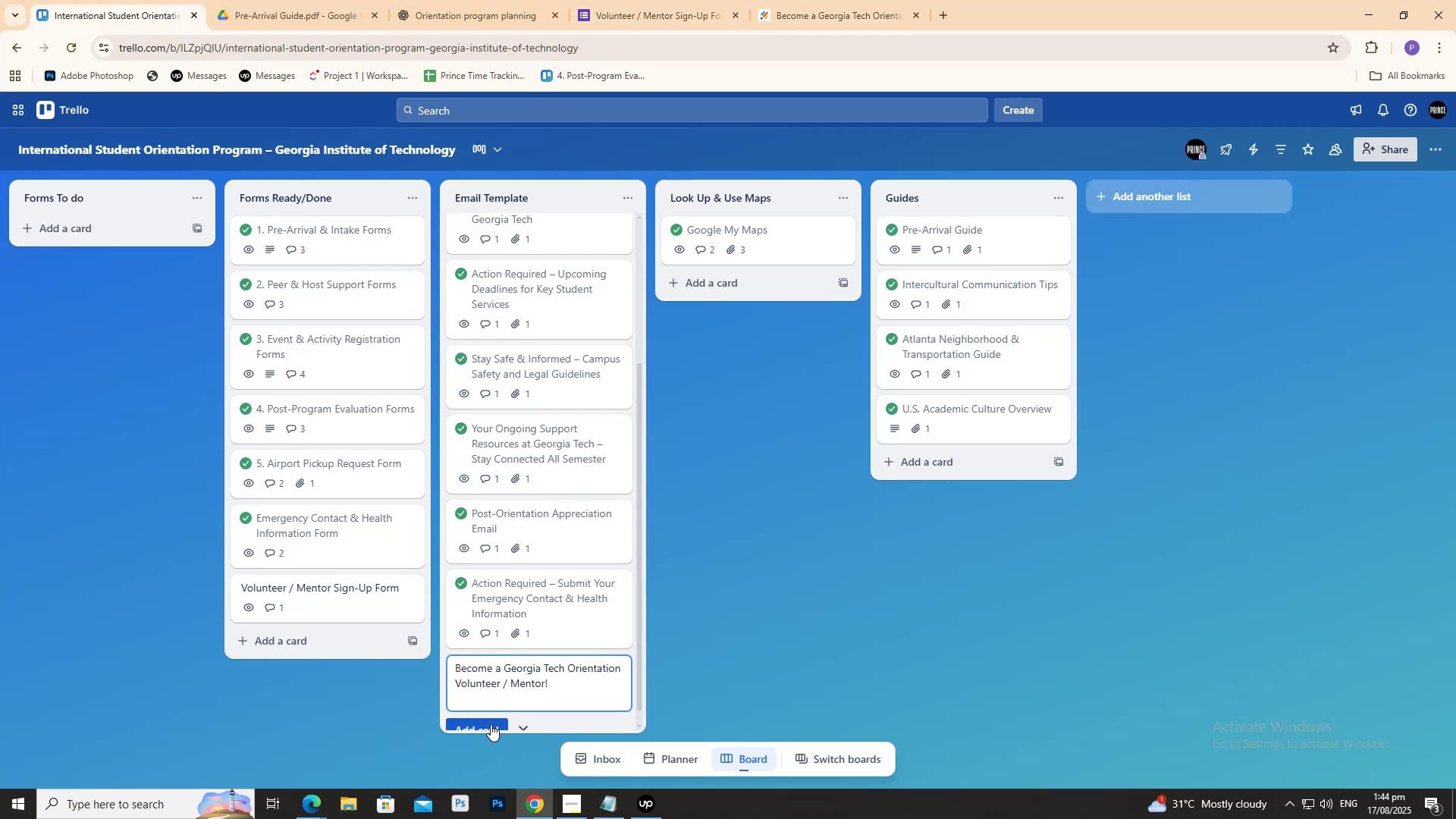 
left_click([491, 724])
 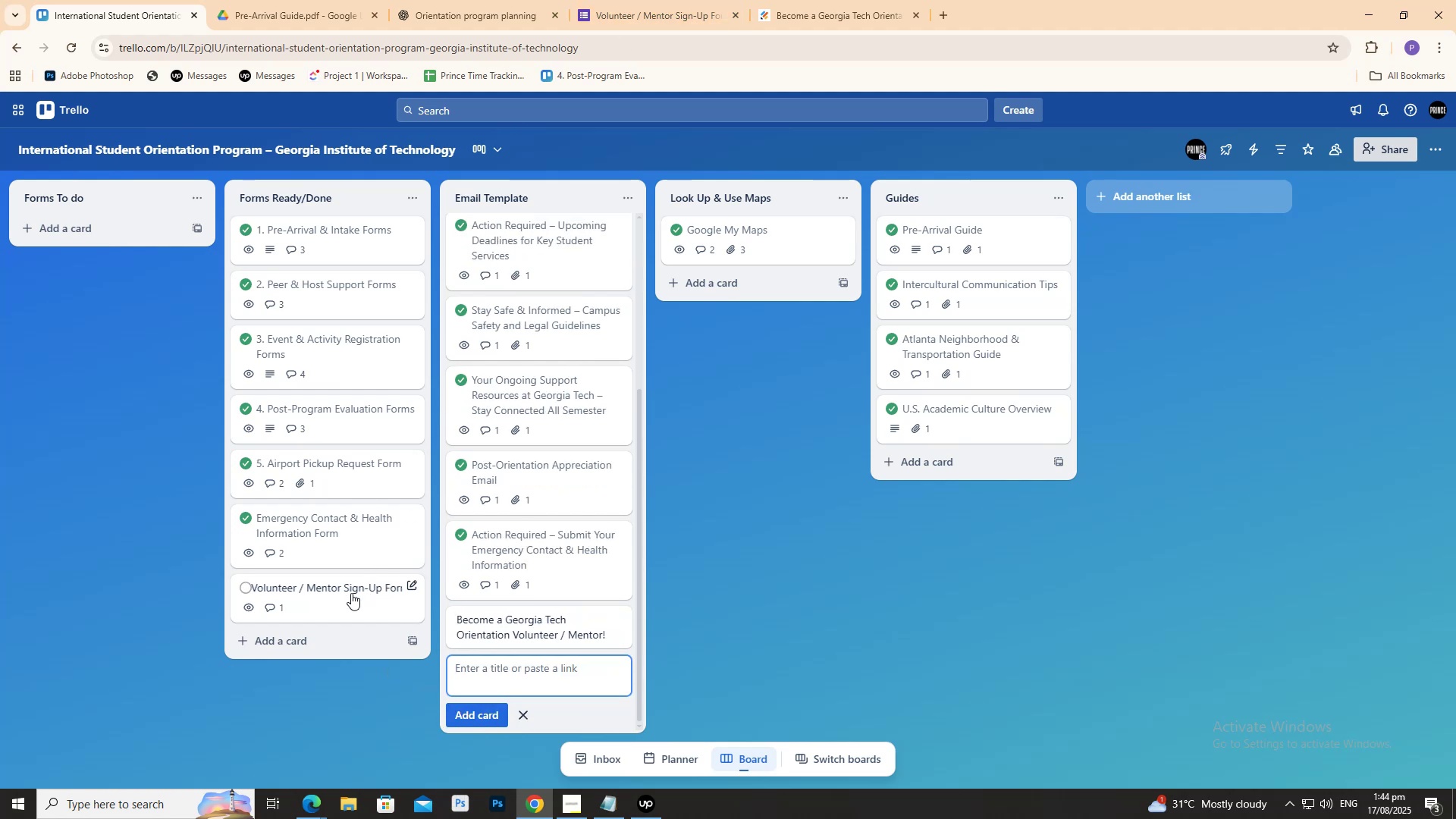 
left_click([344, 591])
 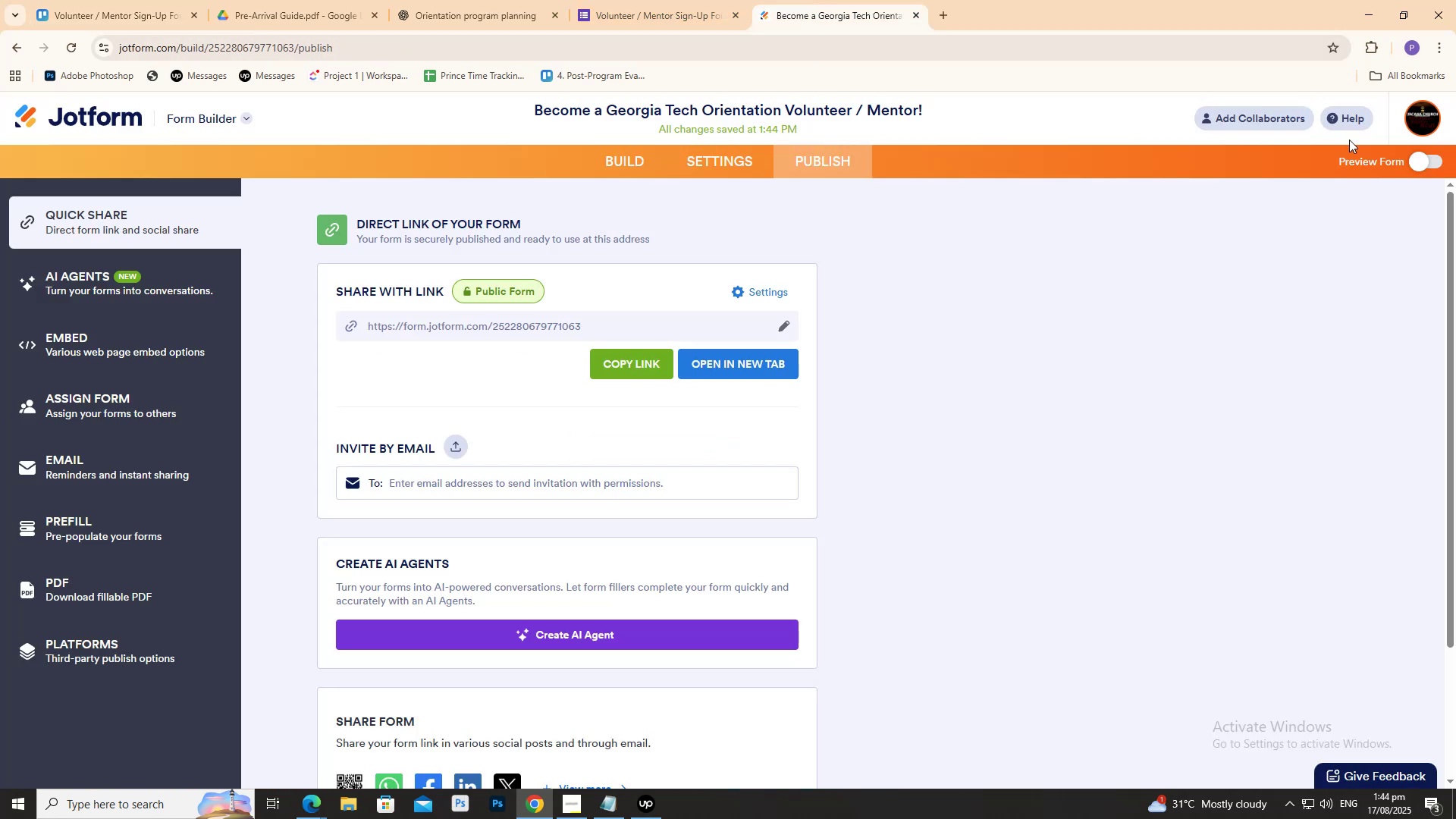 
left_click([645, 356])
 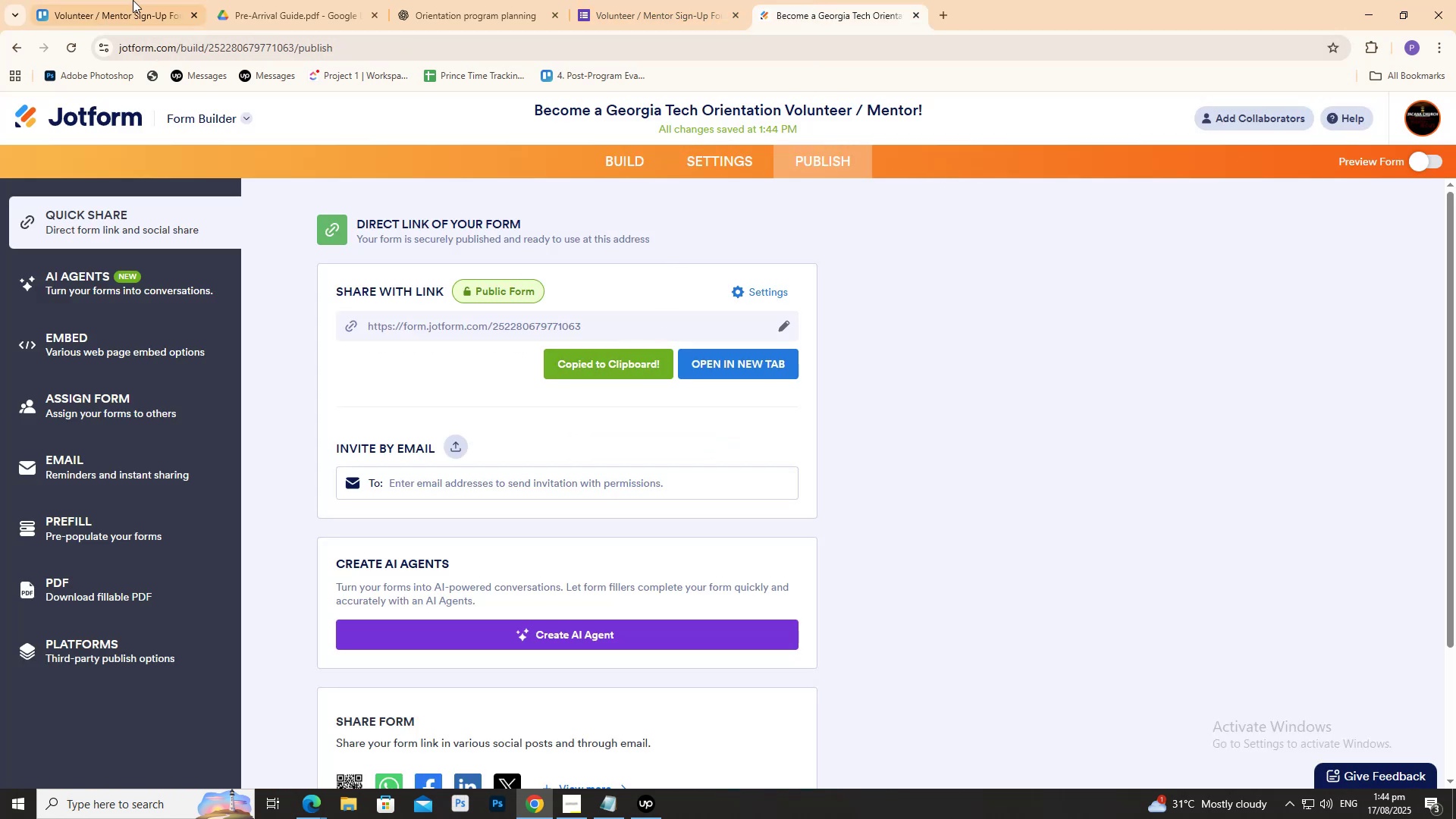 
double_click([133, 0])
 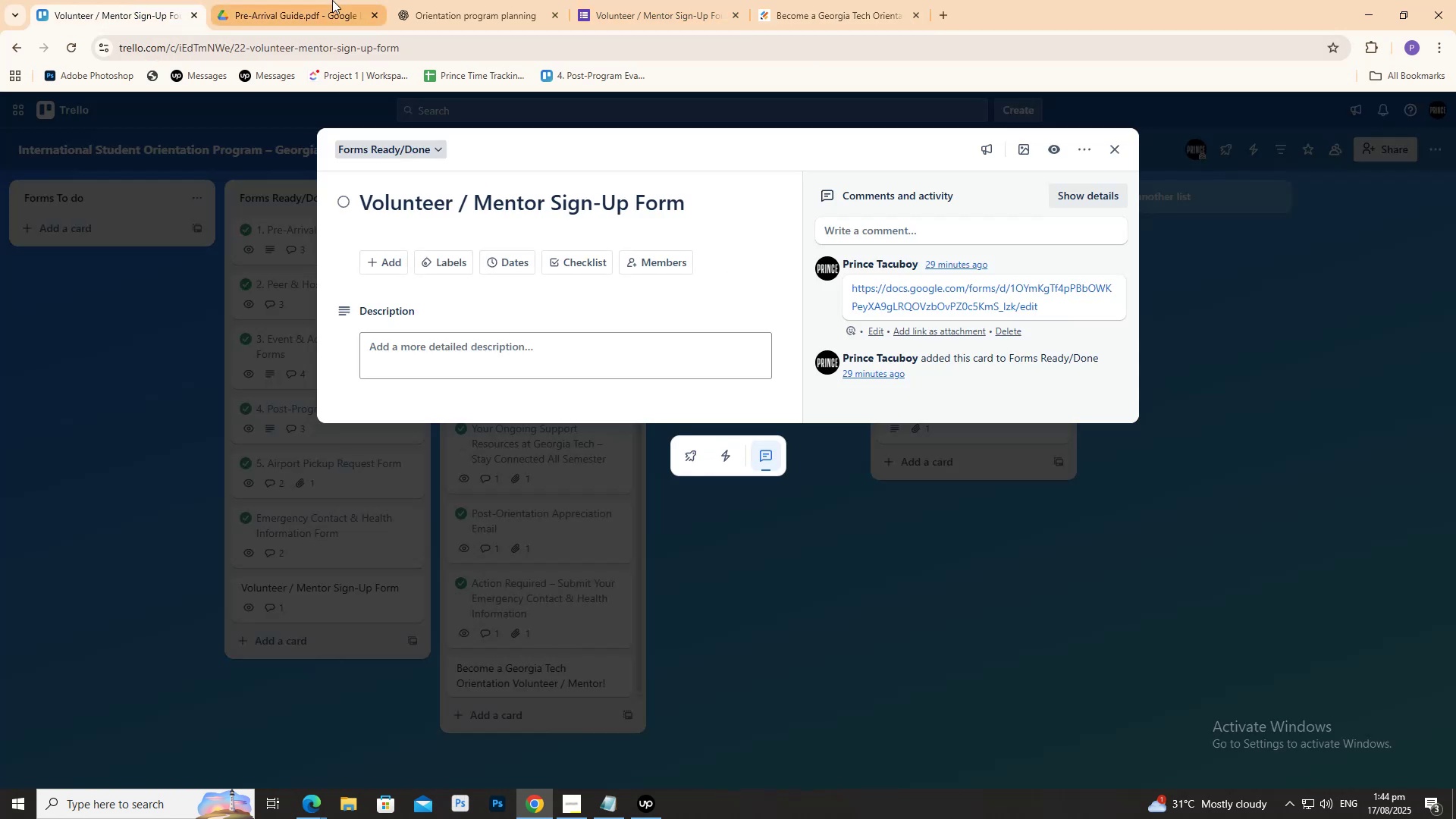 
left_click_drag(start_coordinate=[341, 0], to_coordinate=[344, 5])
 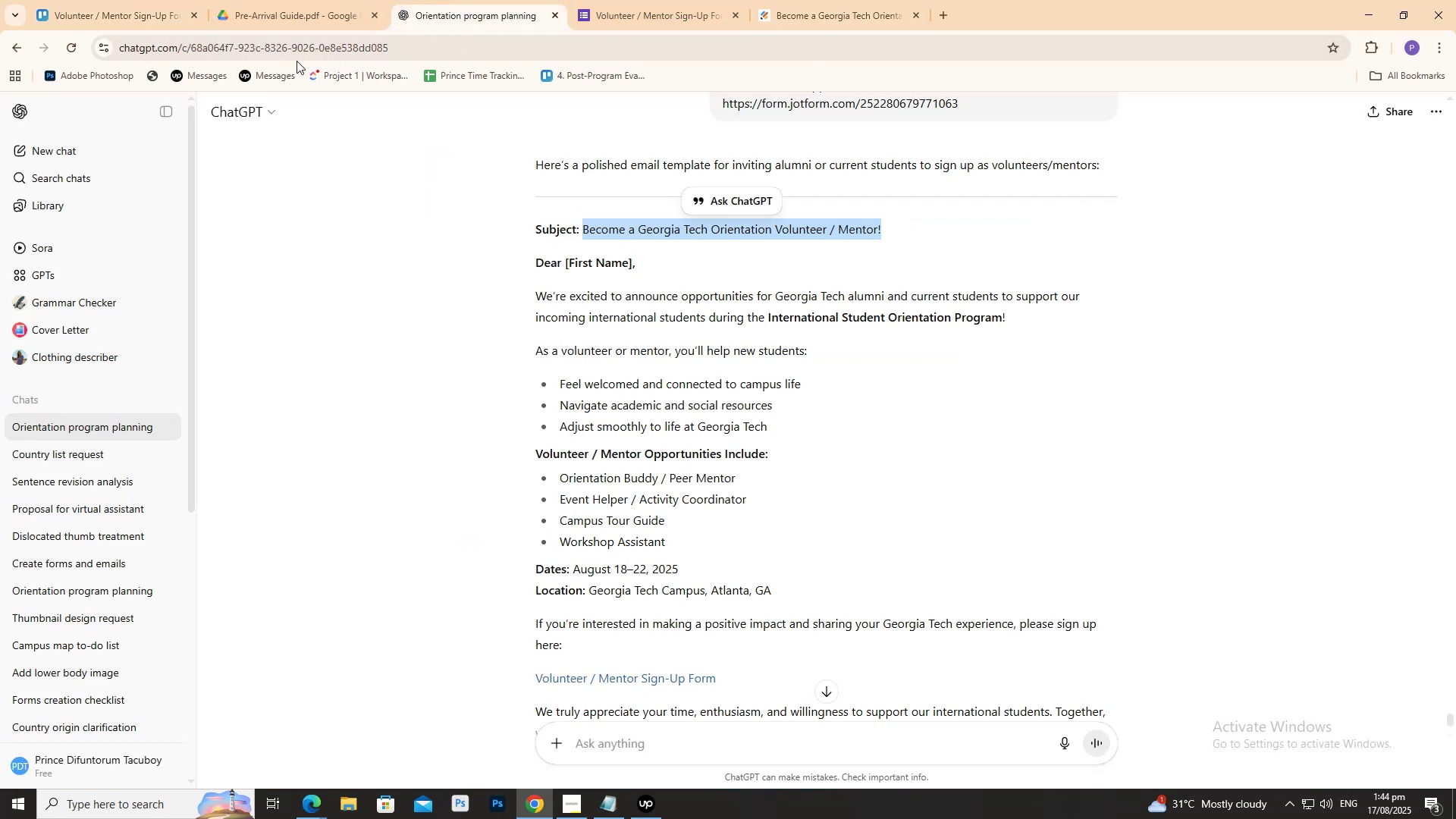 
triple_click([246, 0])
 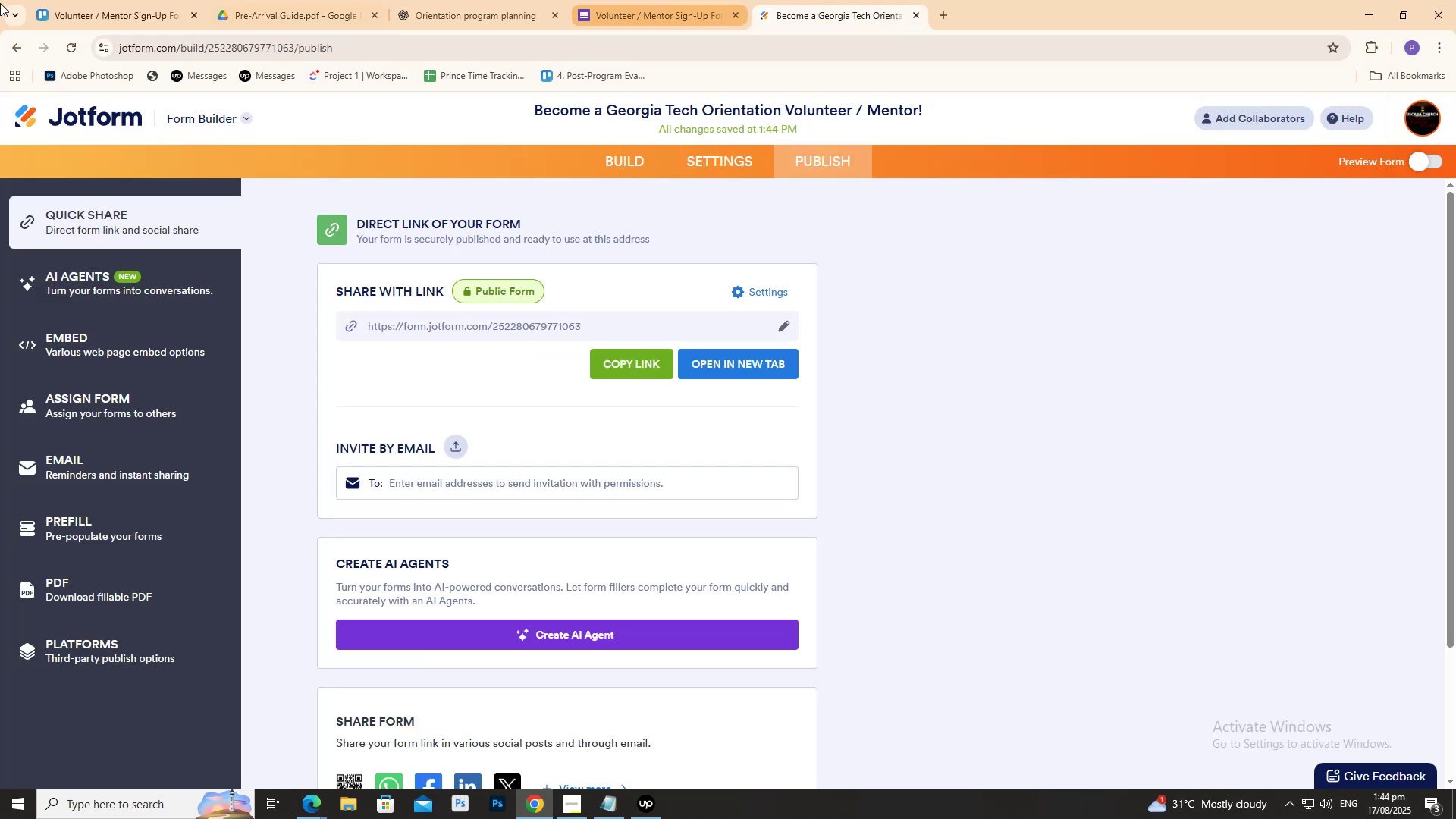 
left_click_drag(start_coordinate=[102, 0], to_coordinate=[104, 4])
 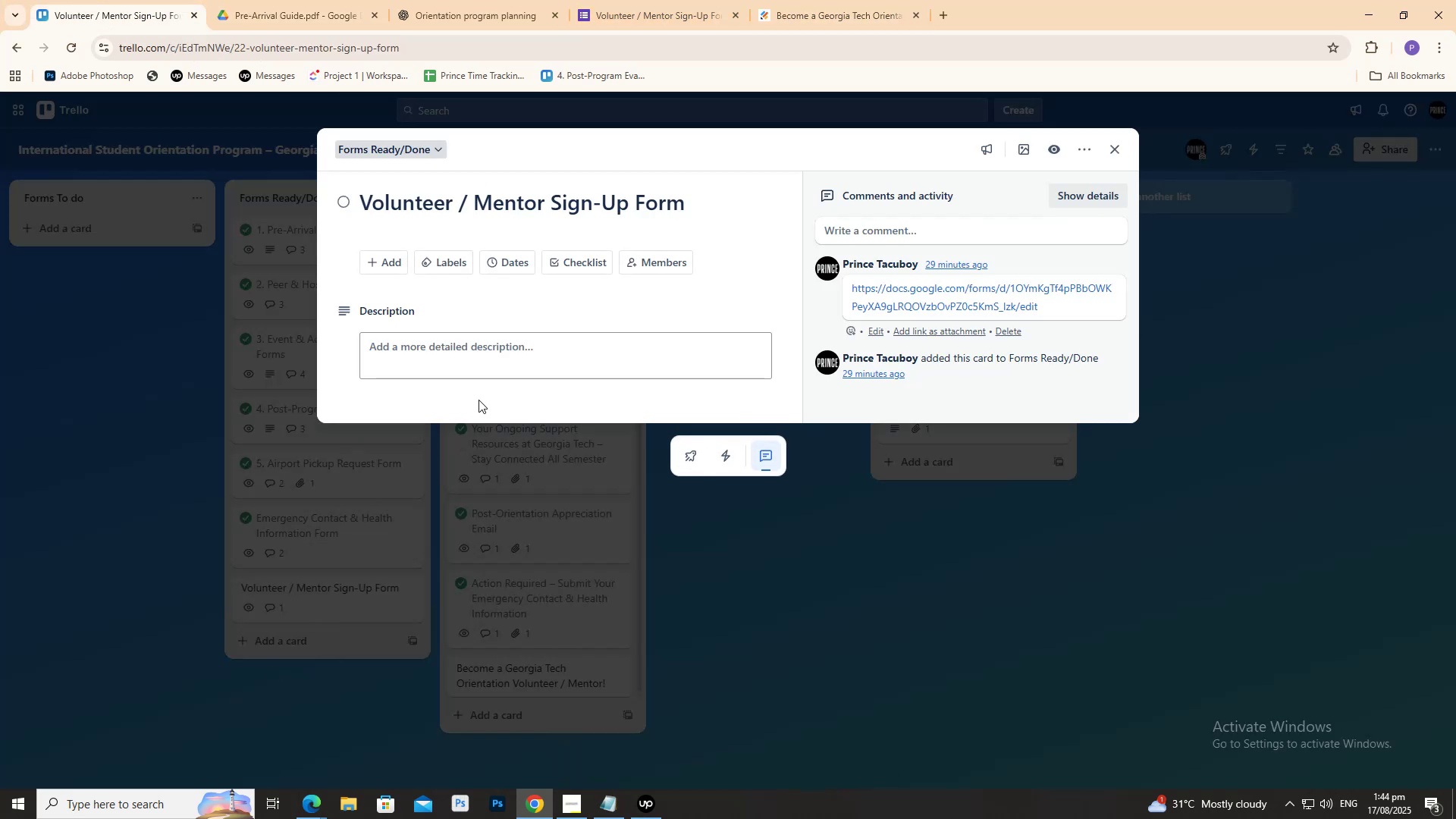 
left_click([475, 347])
 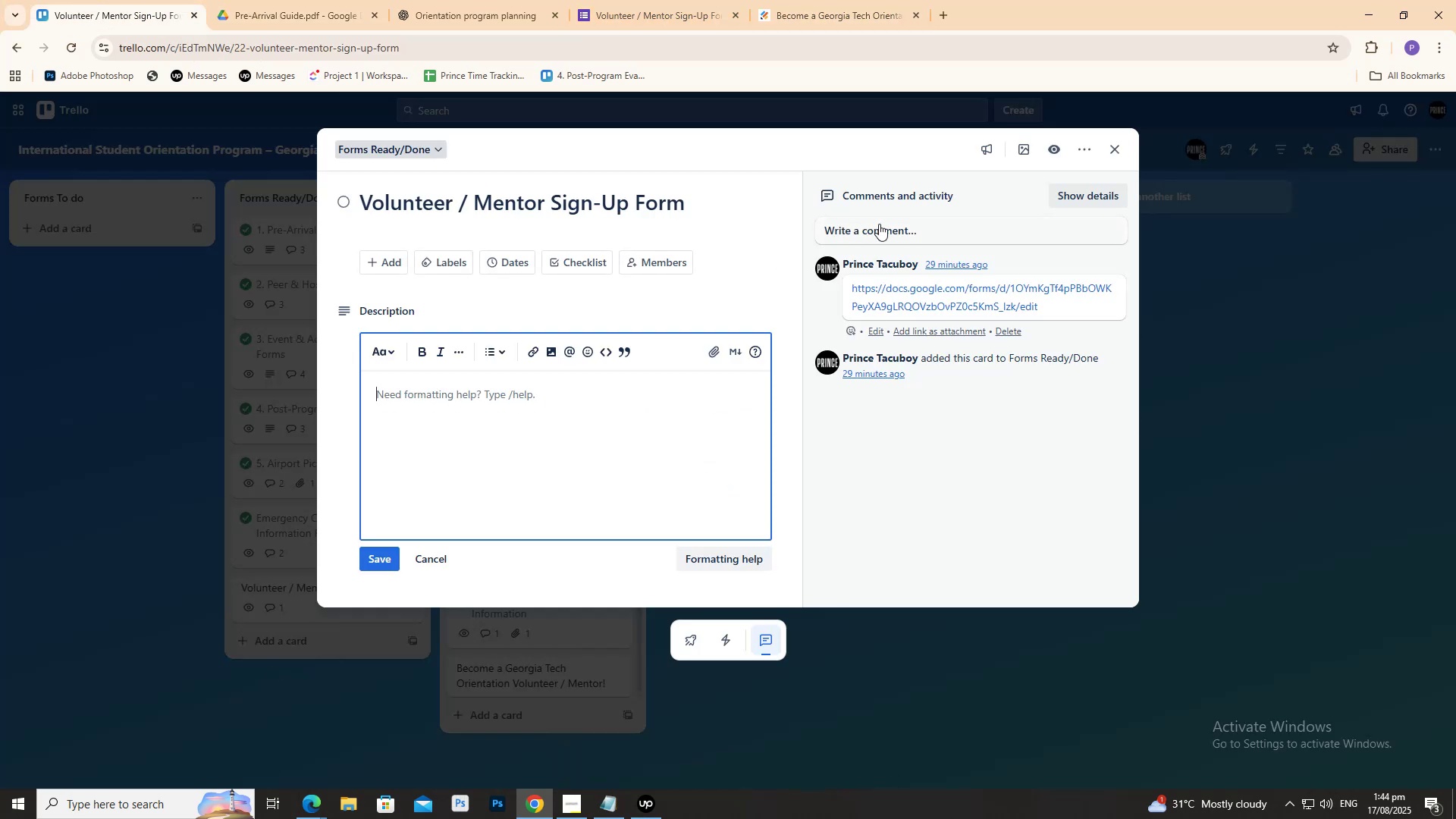 
double_click([879, 224])
 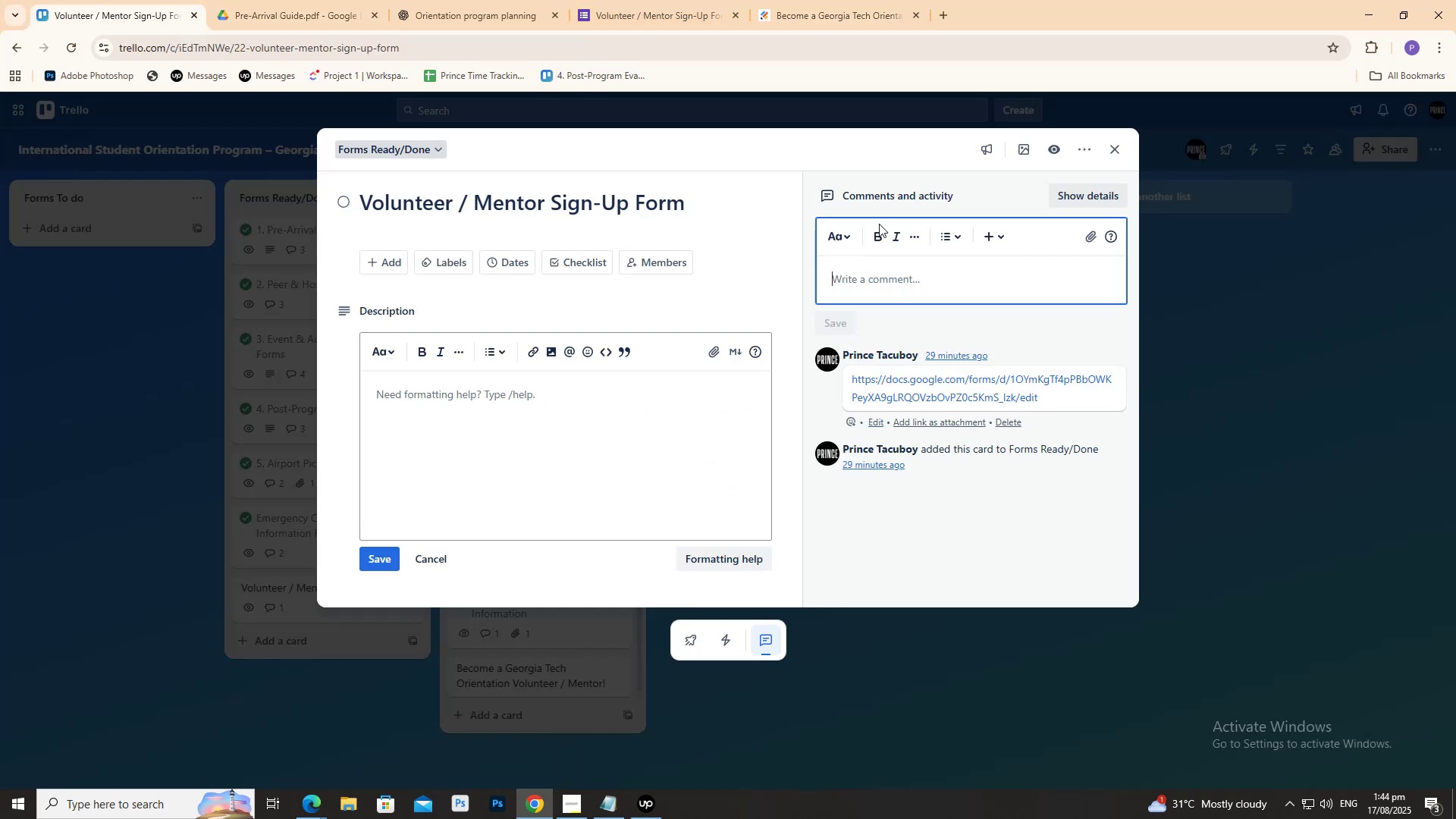 
key(Control+ControlLeft)
 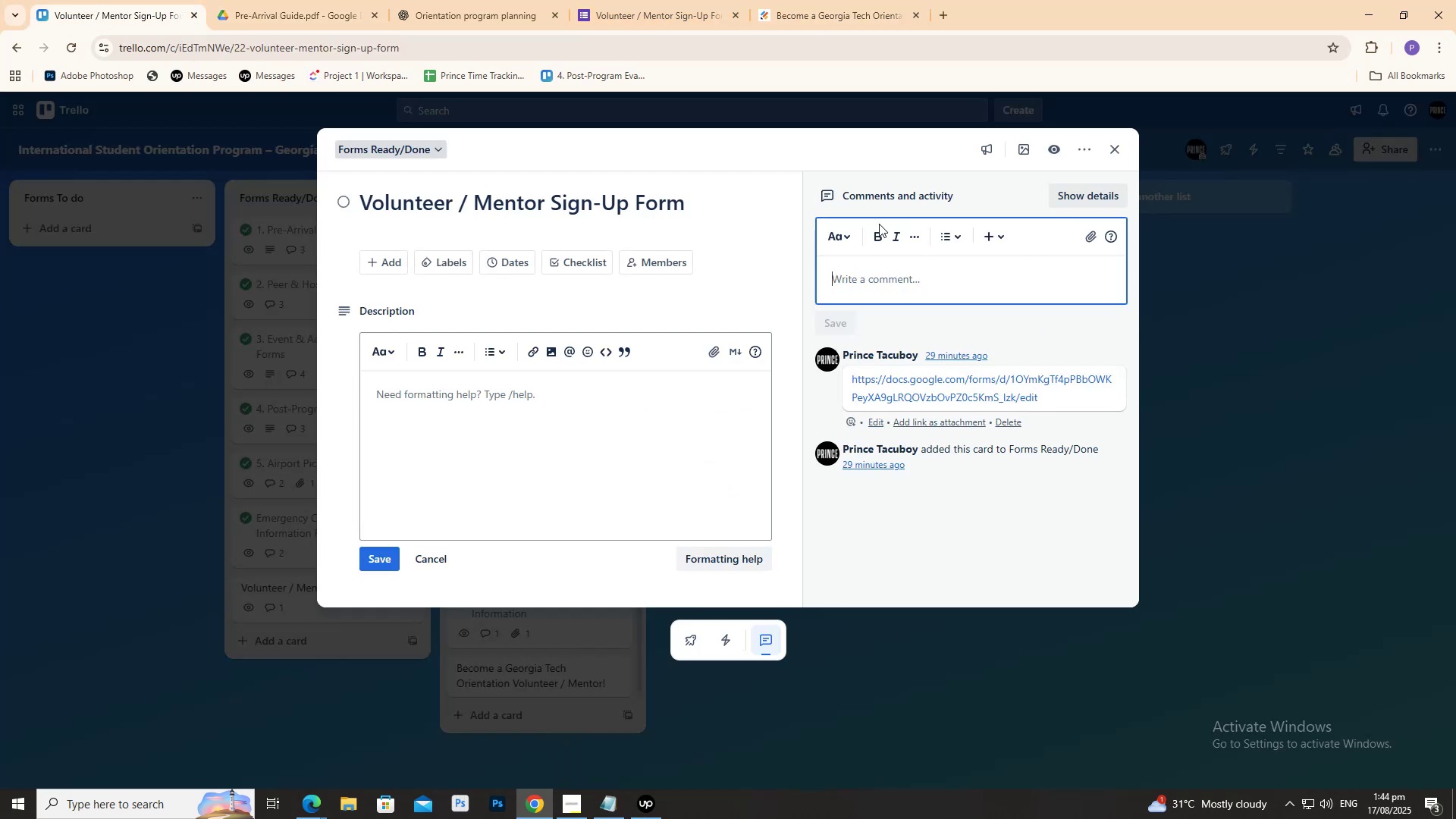 
key(Control+V)
 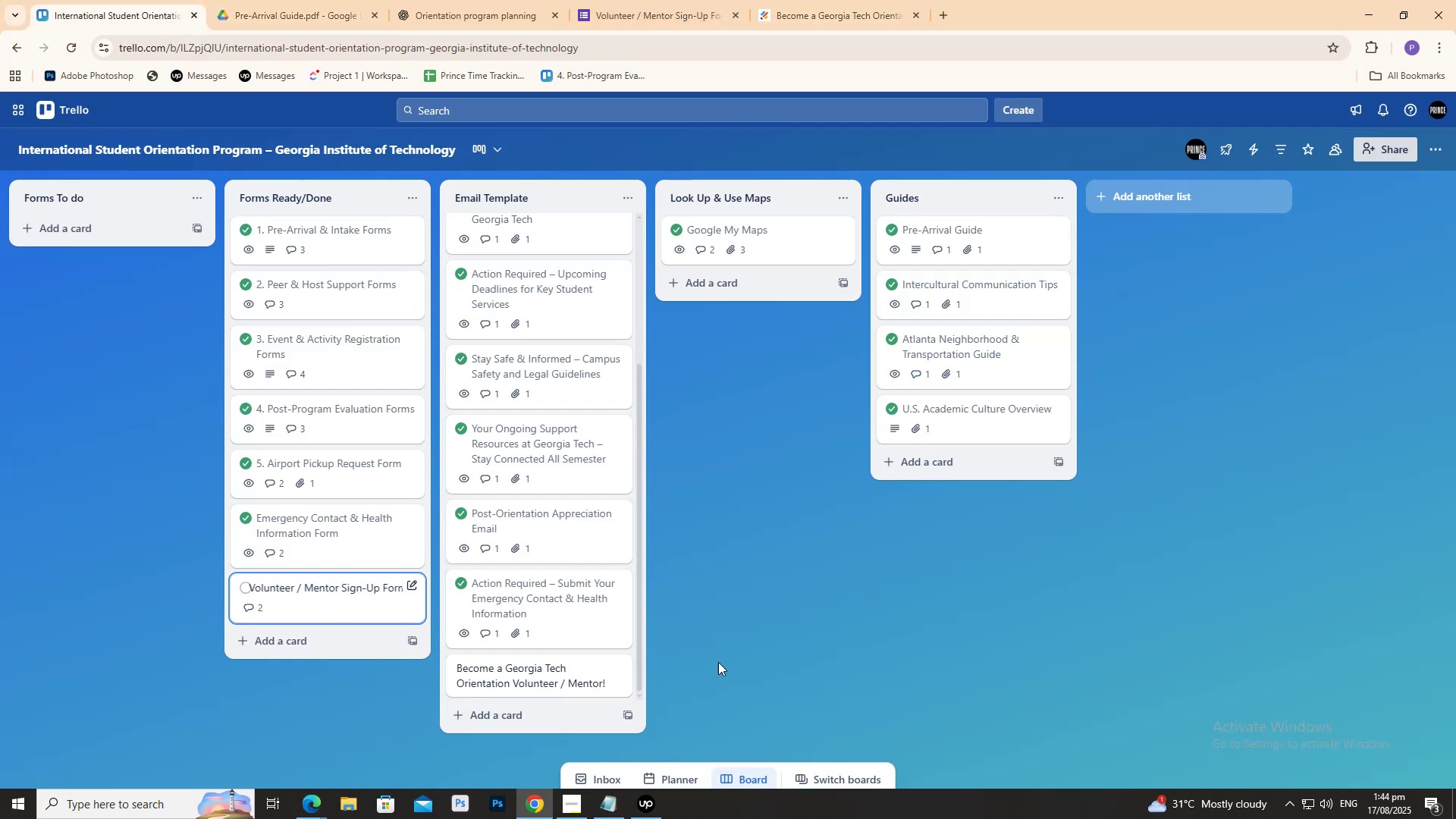 
left_click([544, 670])
 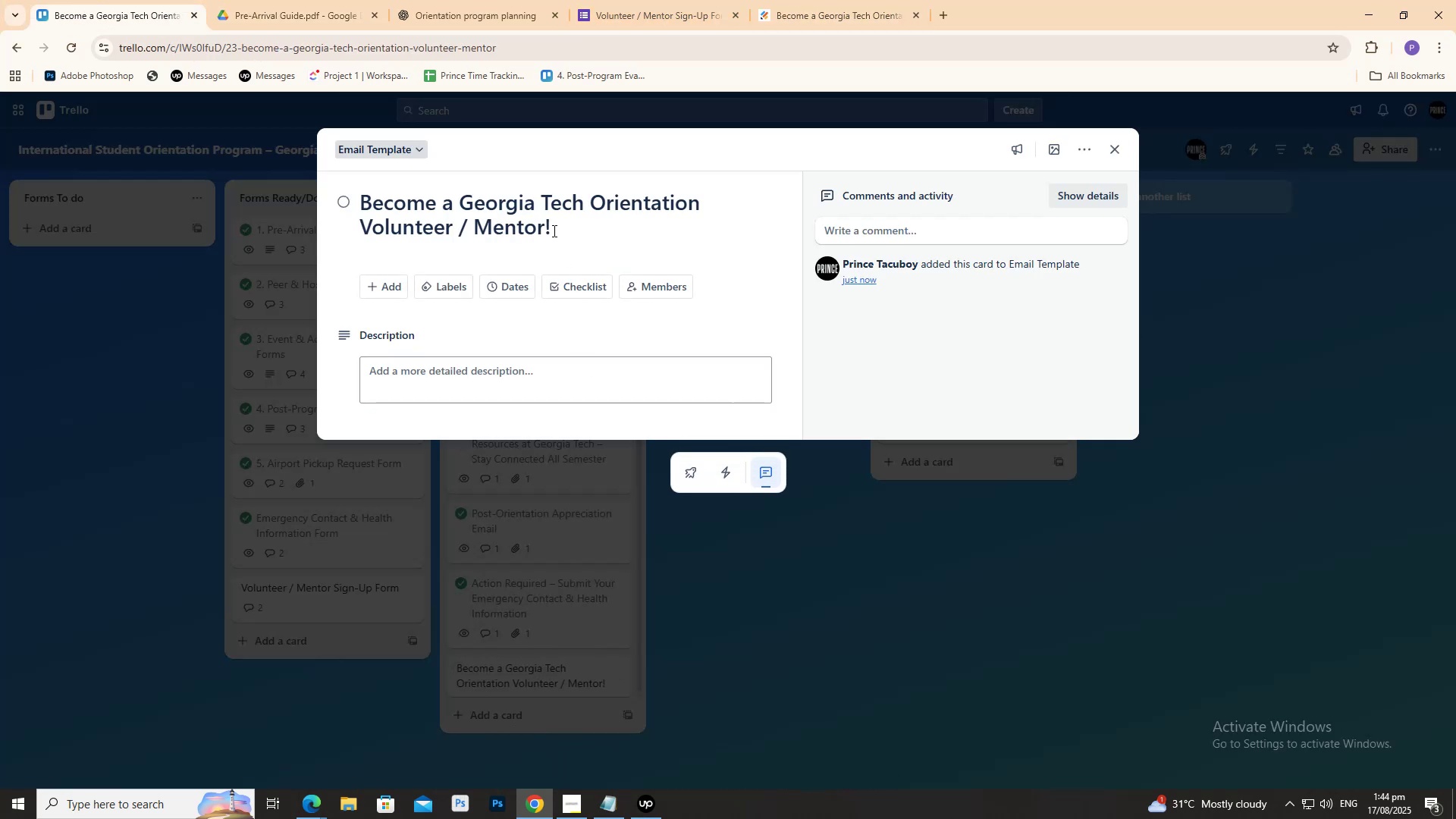 
left_click([553, 216])
 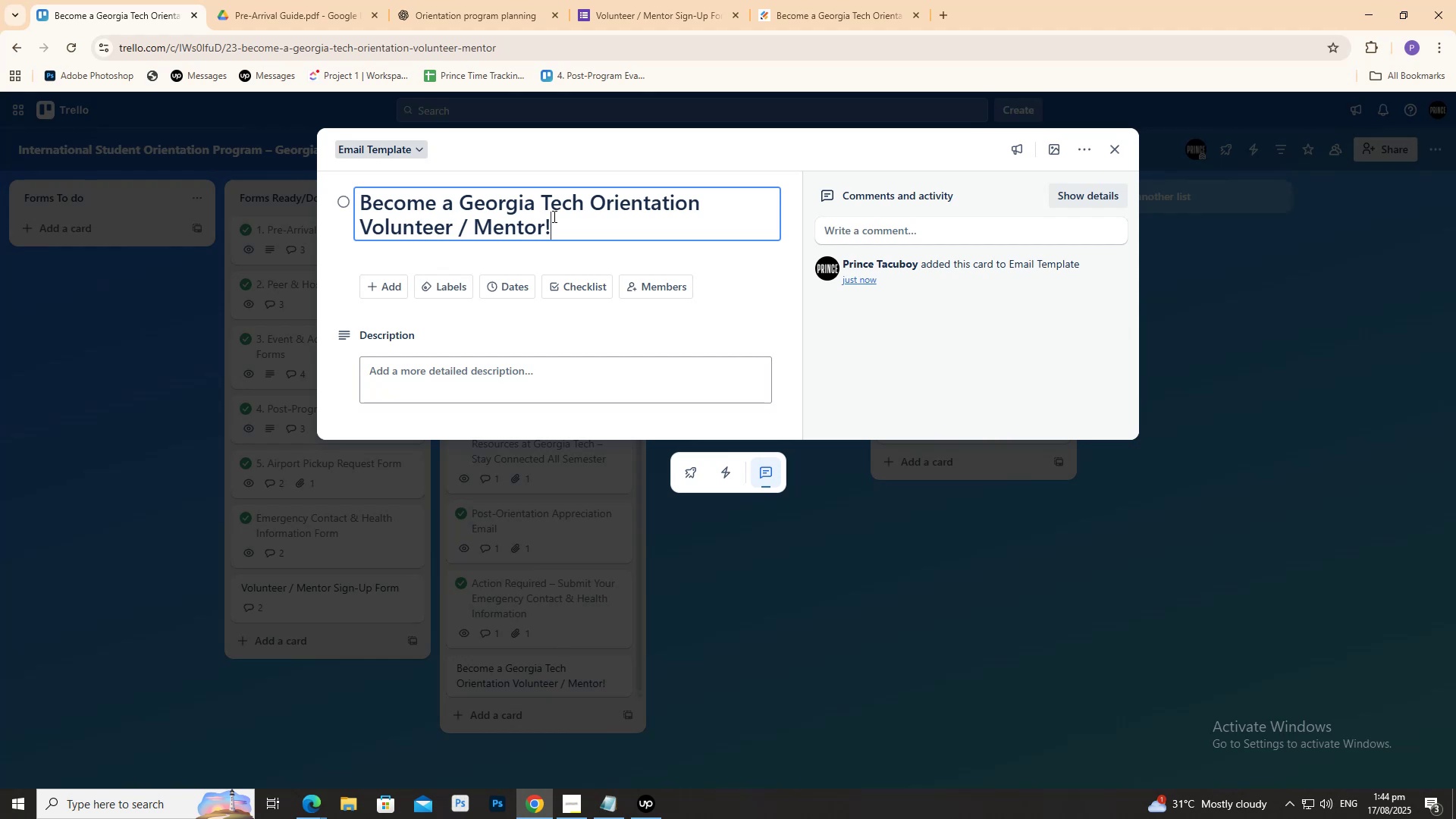 
key(Control+A)
 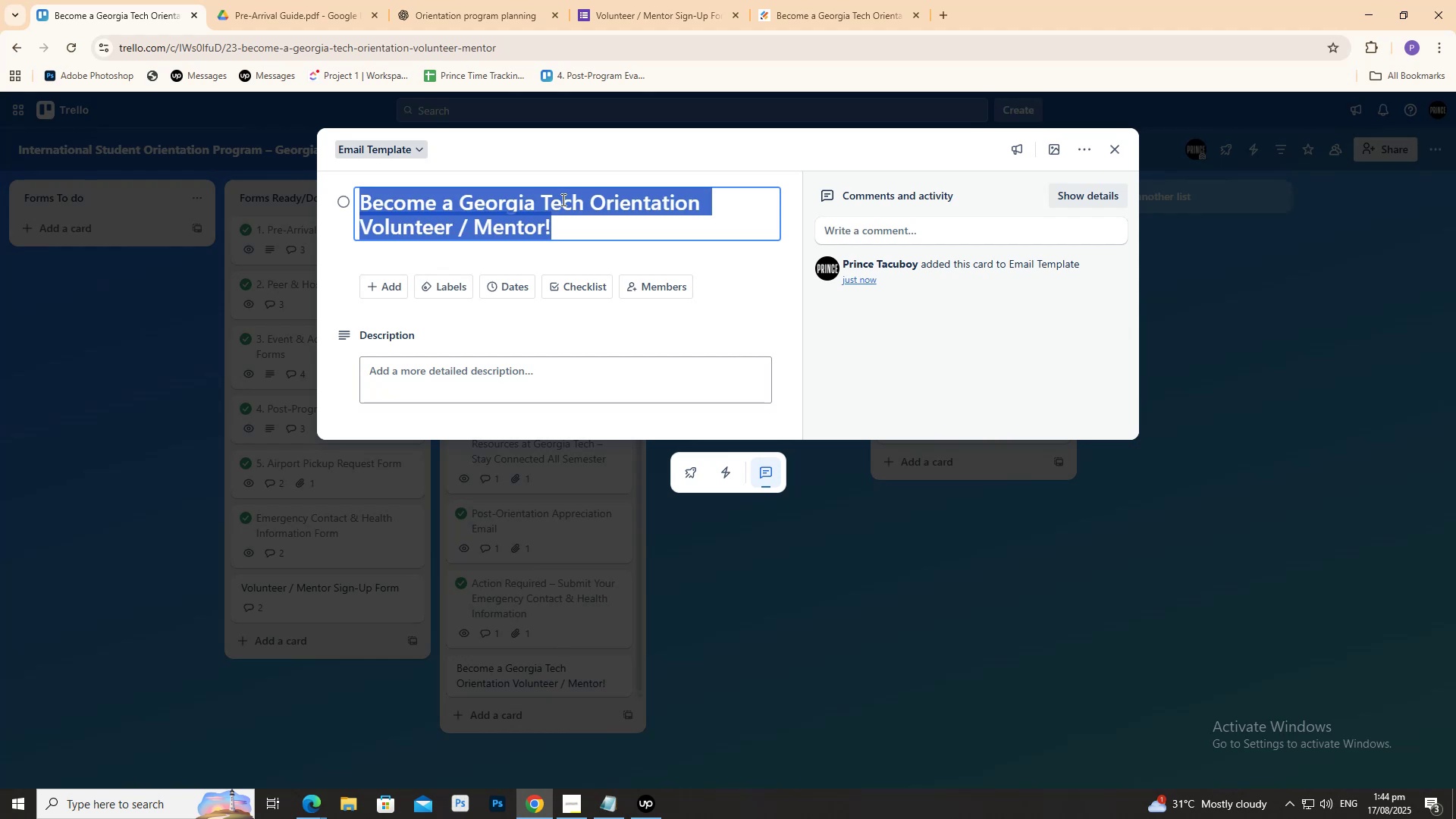 
key(Control+C)
 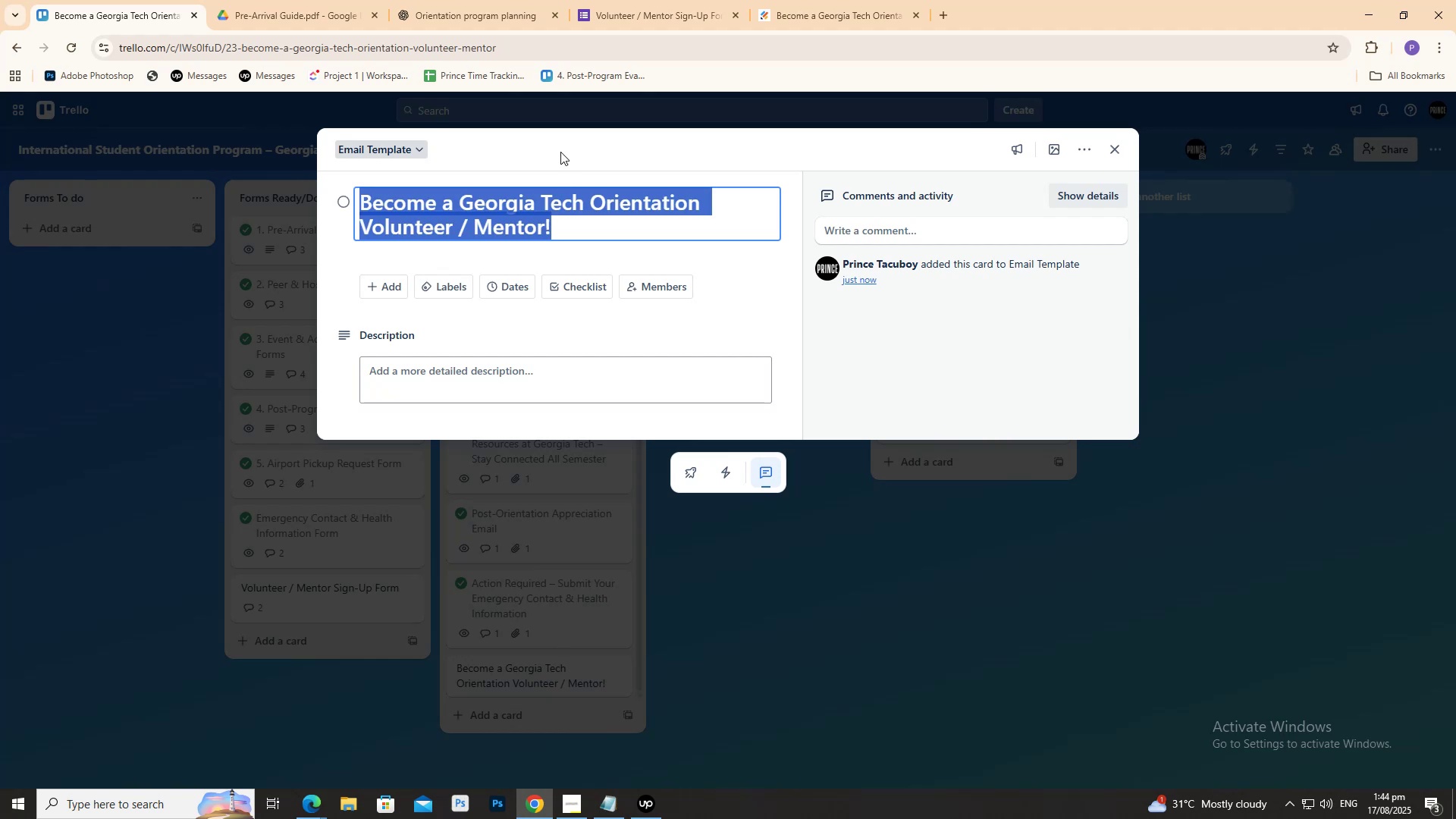 
key(Control+C)
 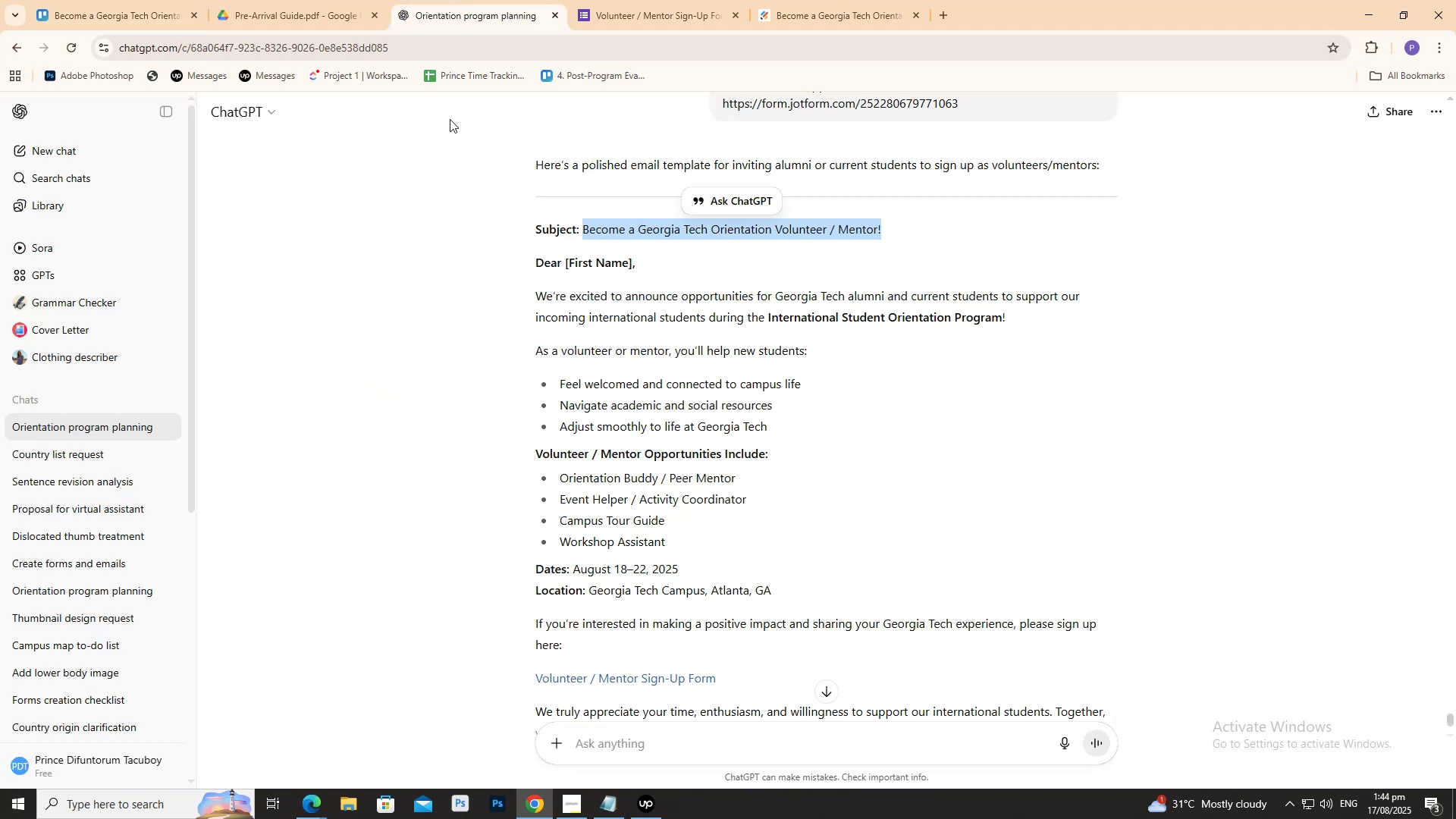 
scroll: coordinate [566, 288], scroll_direction: down, amount: 6.0
 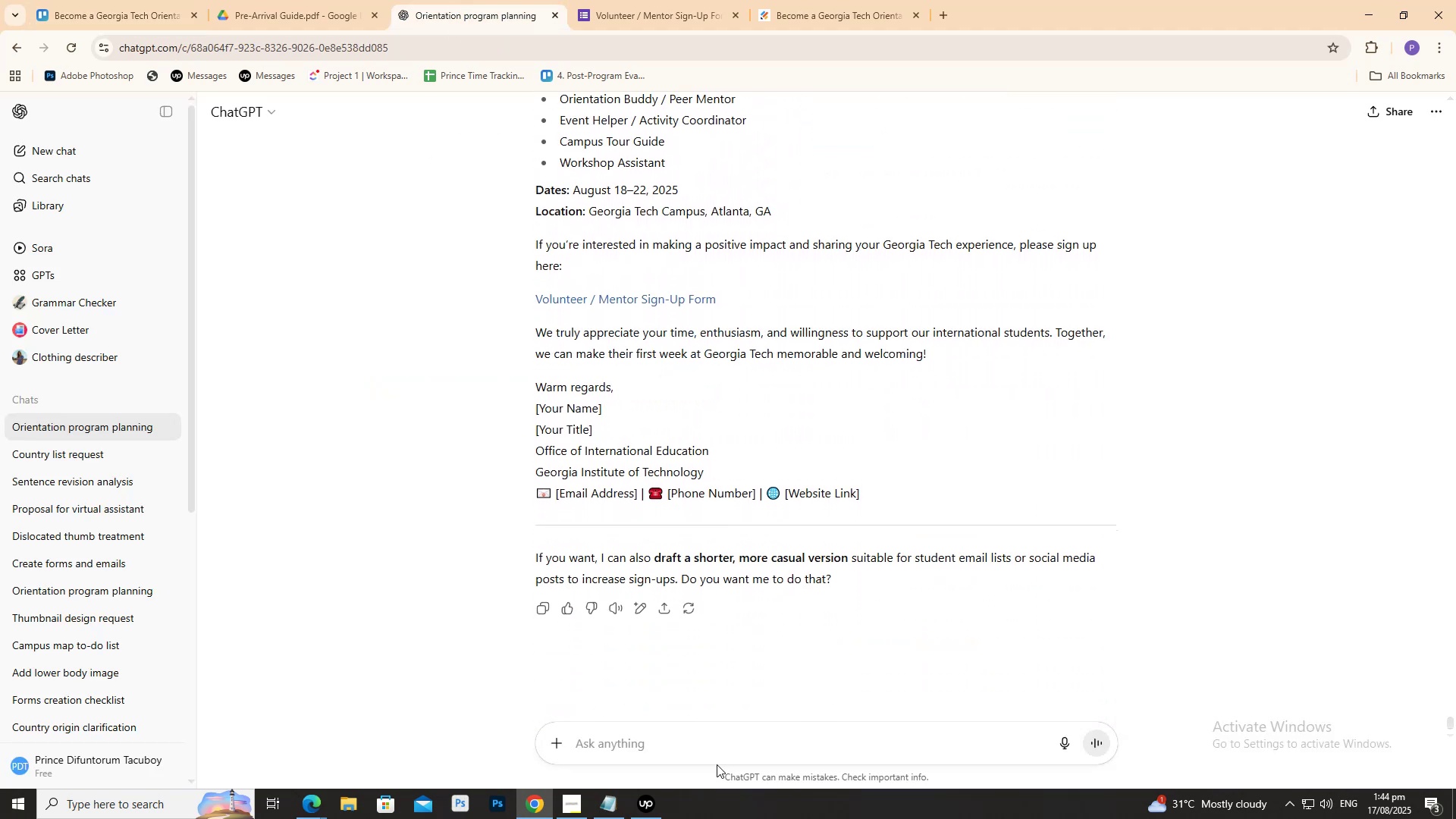 
key(Control+V)
 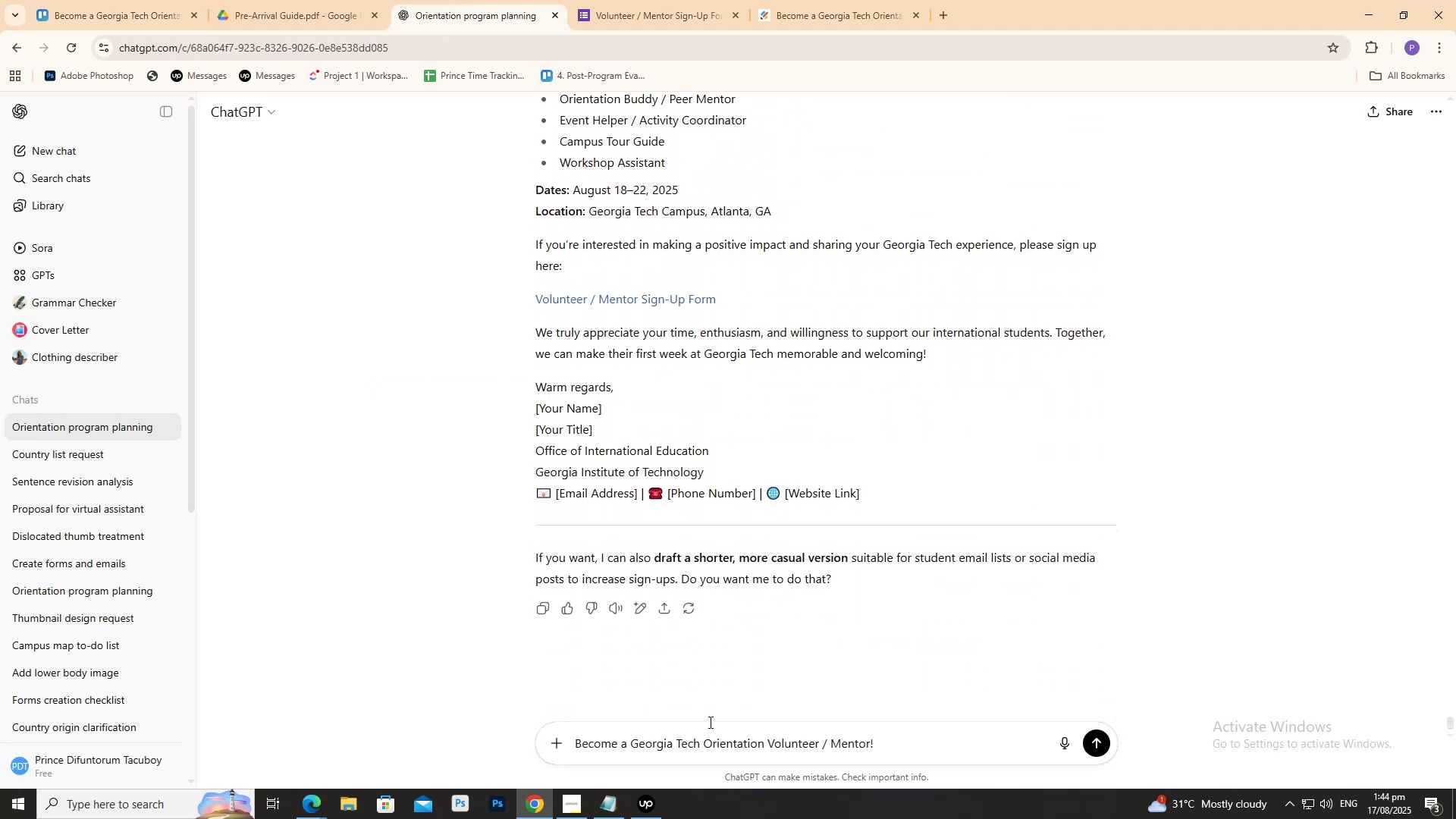 
key(Control+Z)
 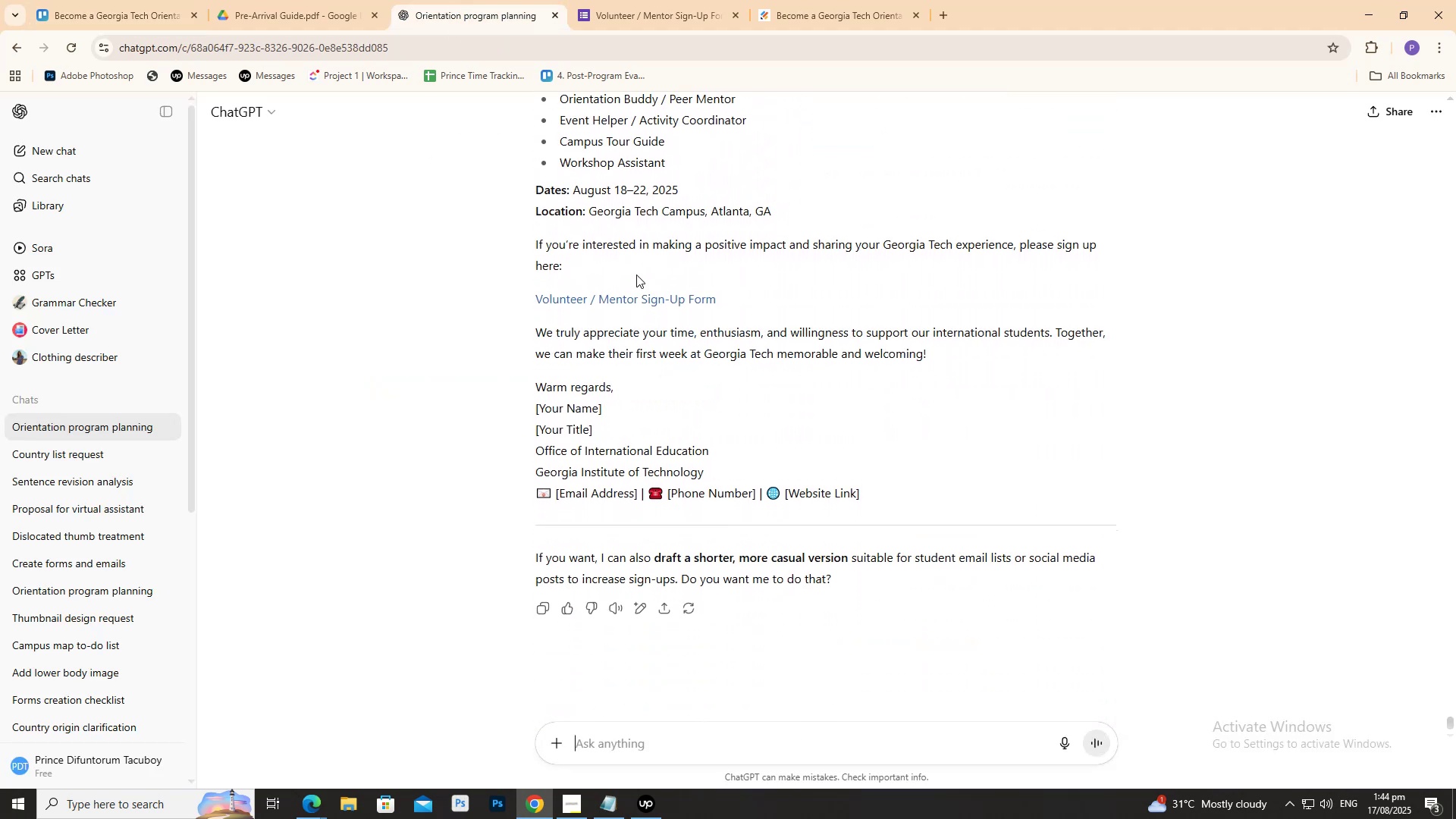 
scroll: coordinate [531, 143], scroll_direction: up, amount: 6.0
 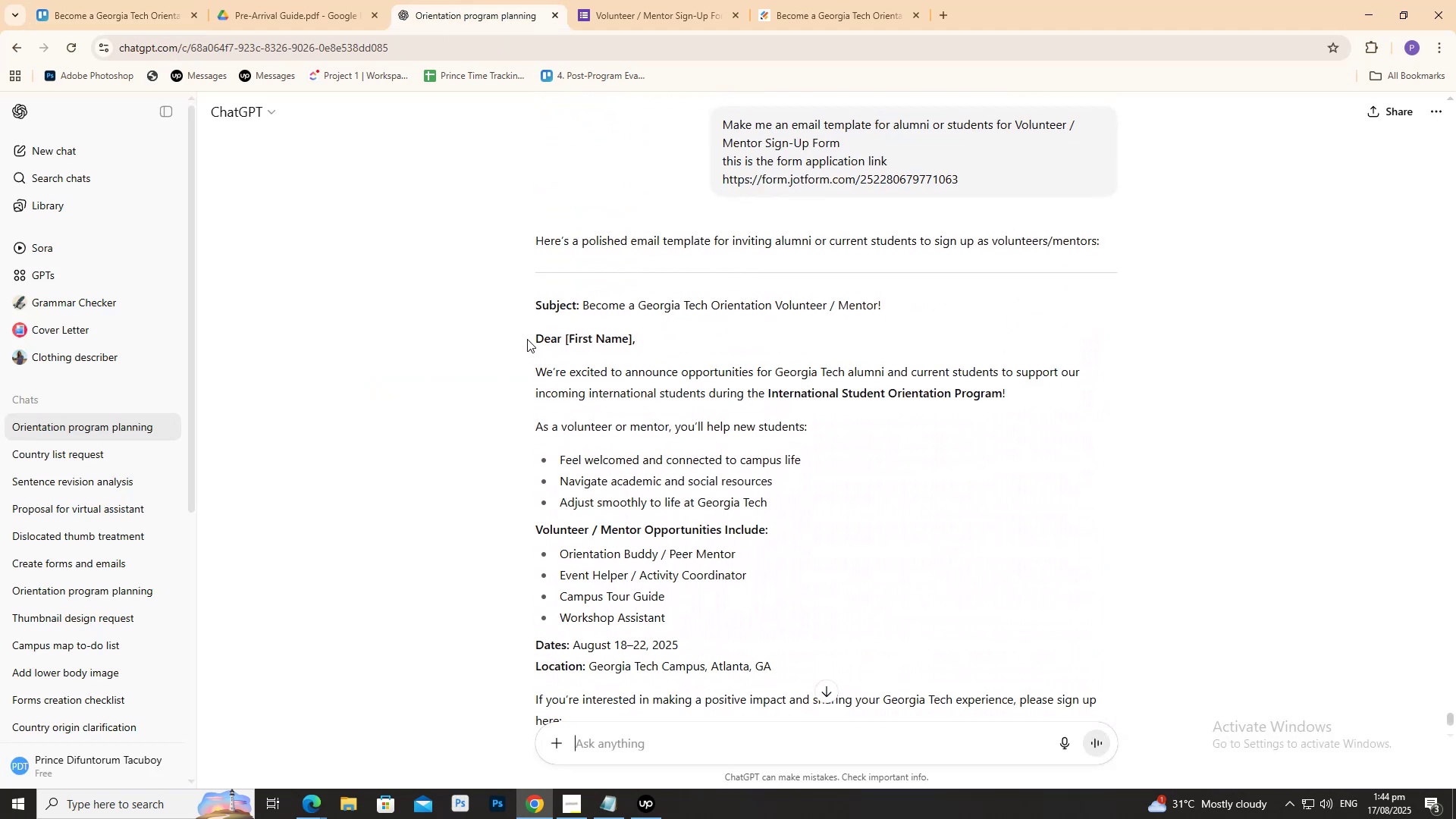 
left_click_drag(start_coordinate=[526, 334], to_coordinate=[711, 516])
 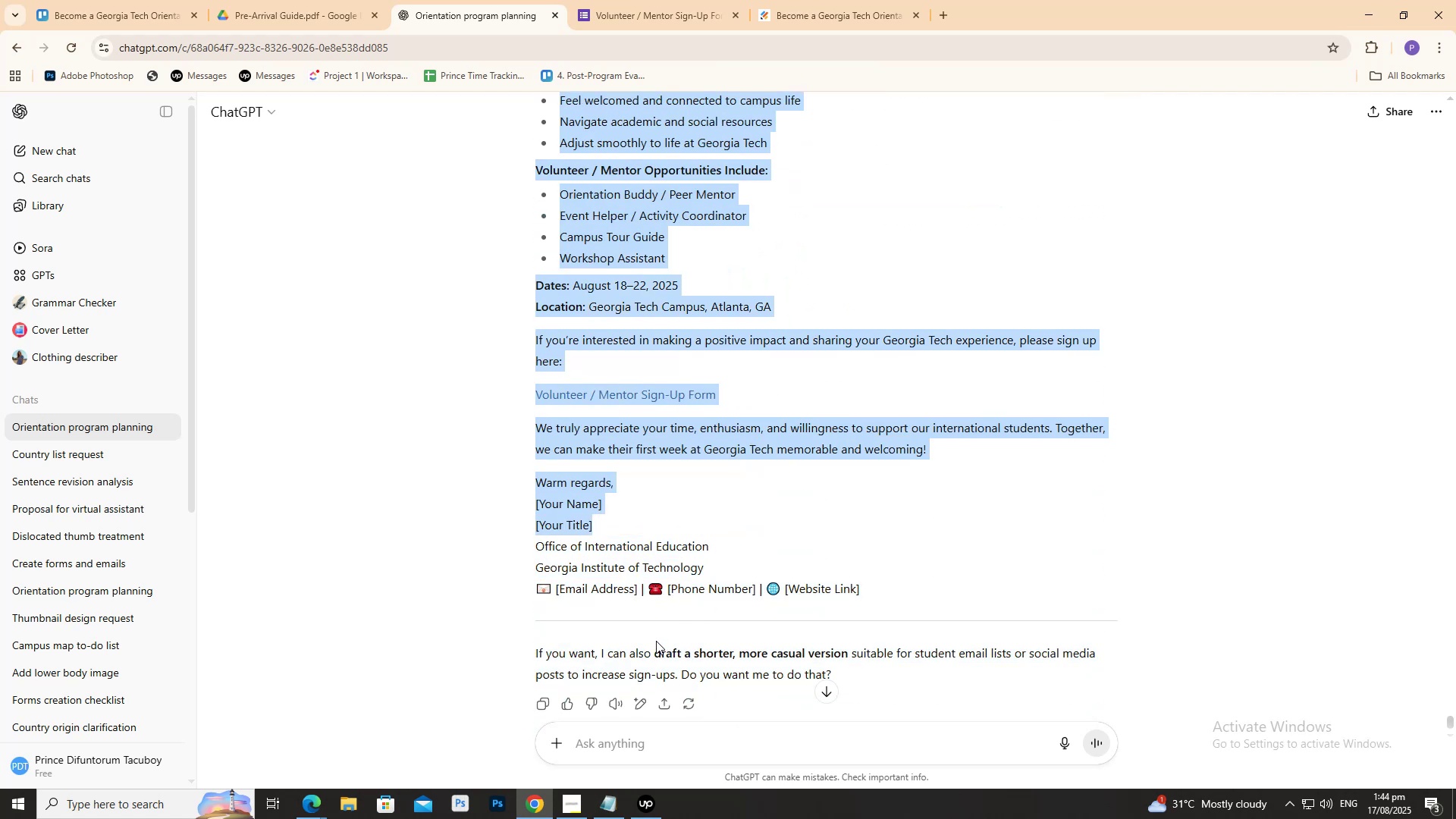 
scroll: coordinate [661, 551], scroll_direction: up, amount: 26.0
 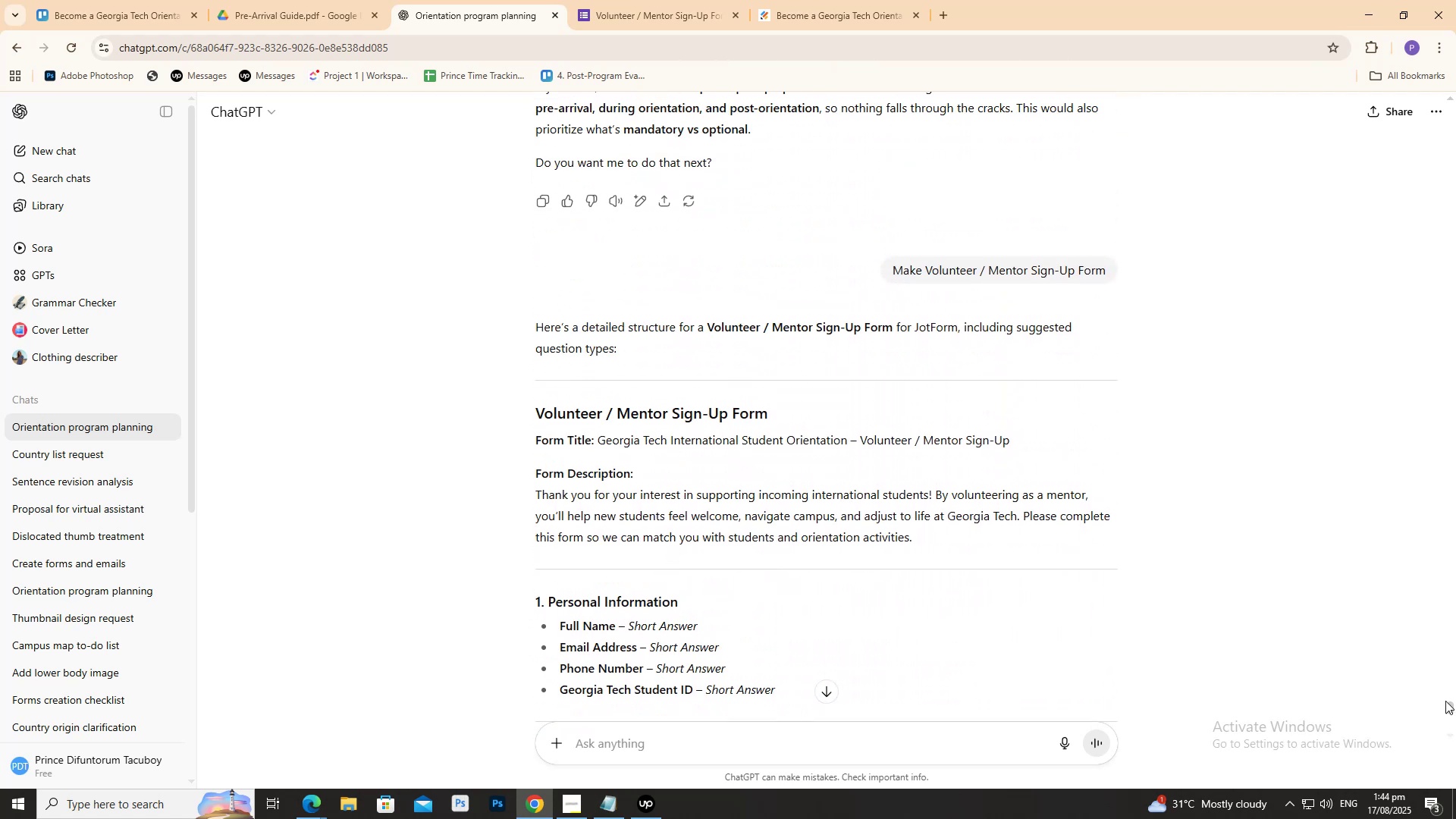 
left_click_drag(start_coordinate=[1451, 706], to_coordinate=[1453, 685])
 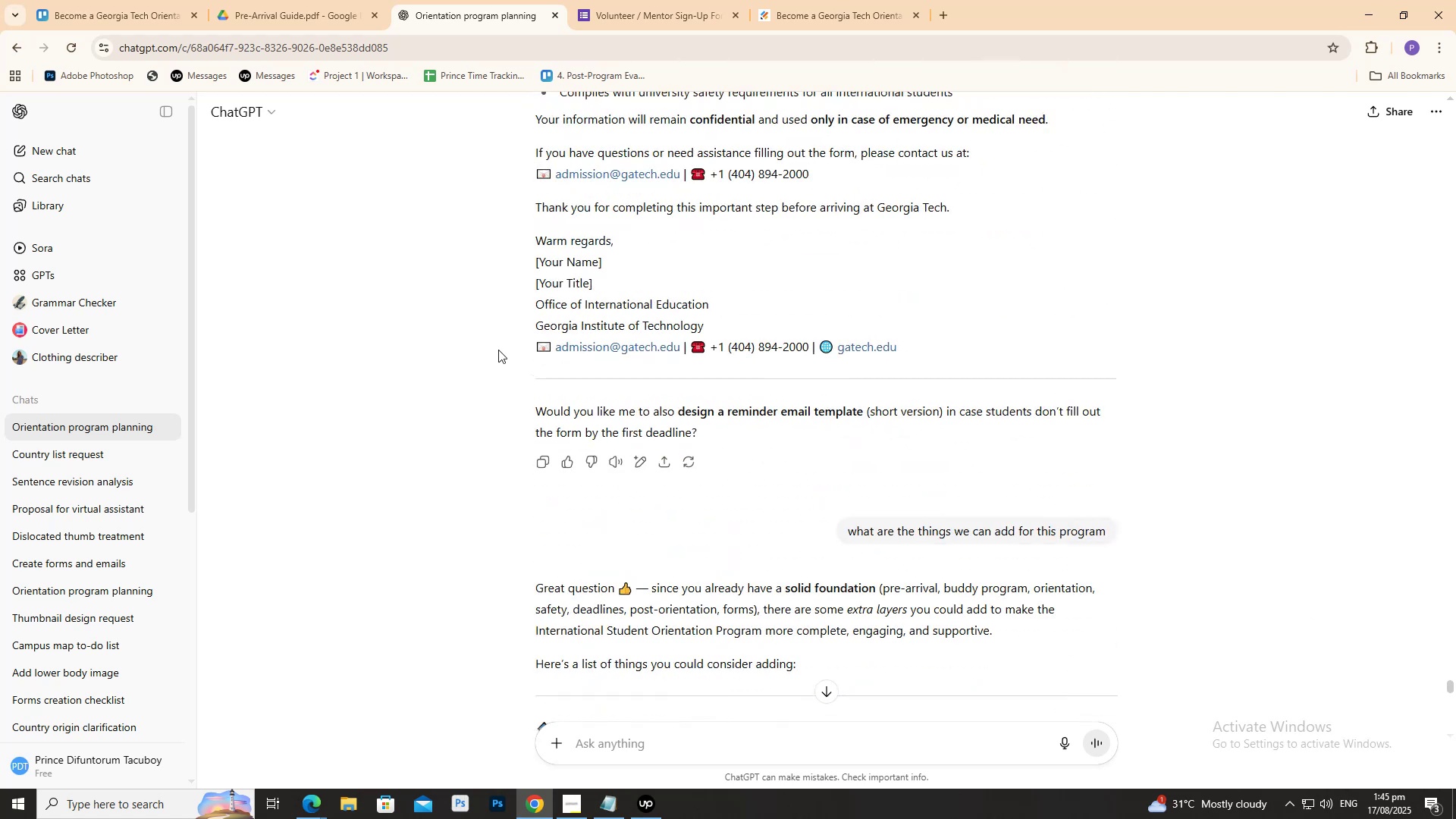 
left_click_drag(start_coordinate=[507, 344], to_coordinate=[961, 353])
 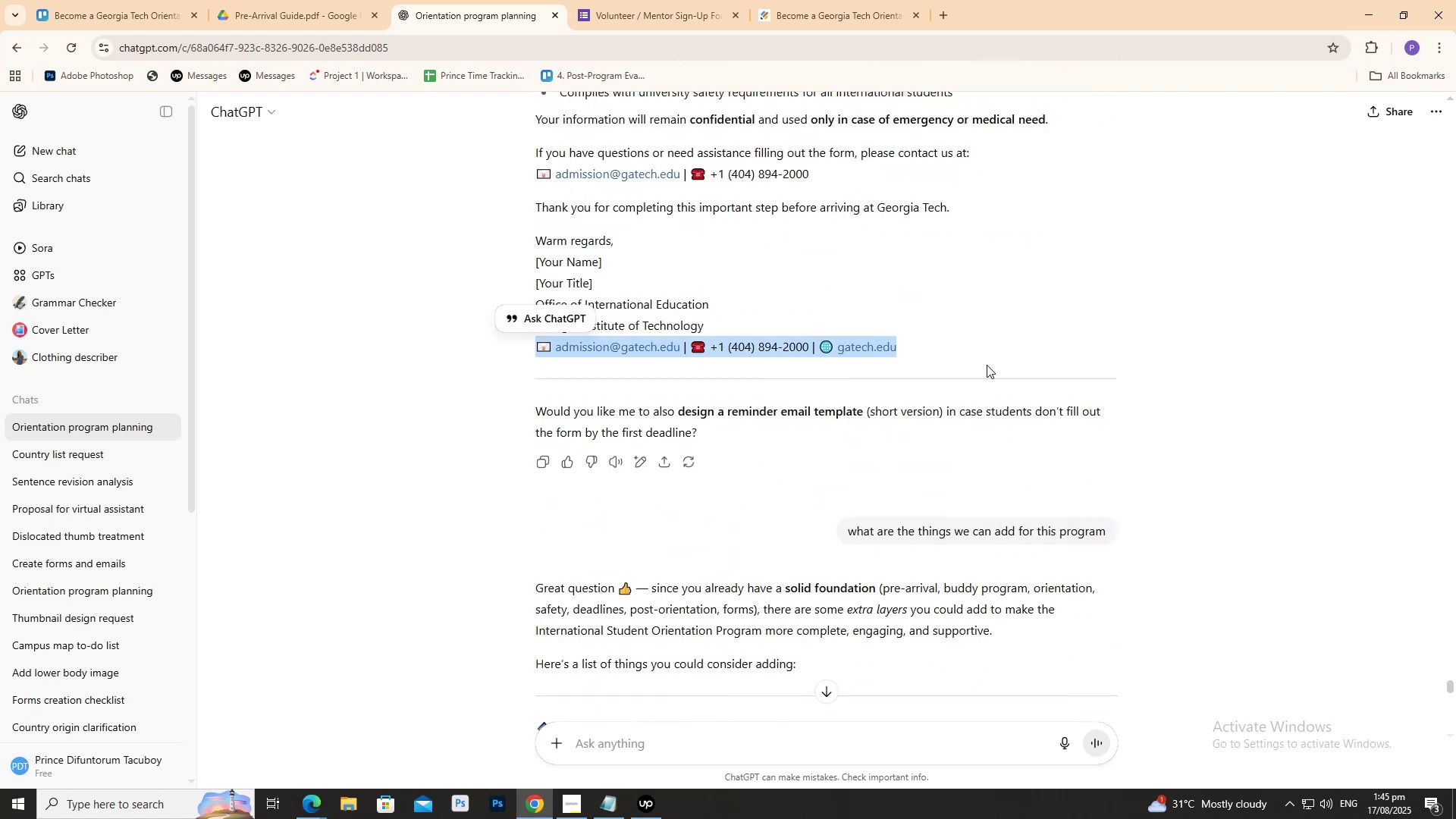 
key(Control+C)
 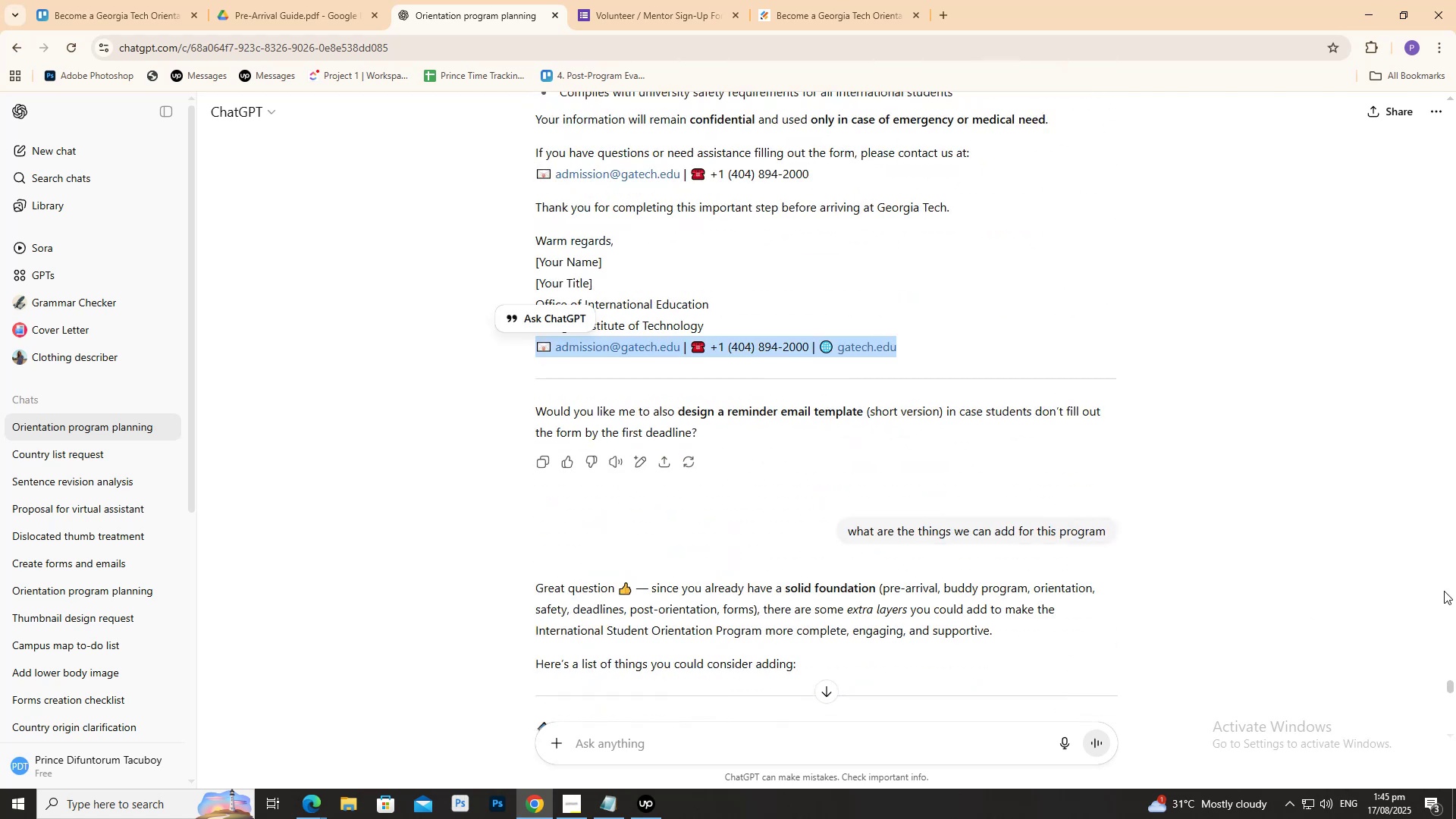 
key(Control+C)
 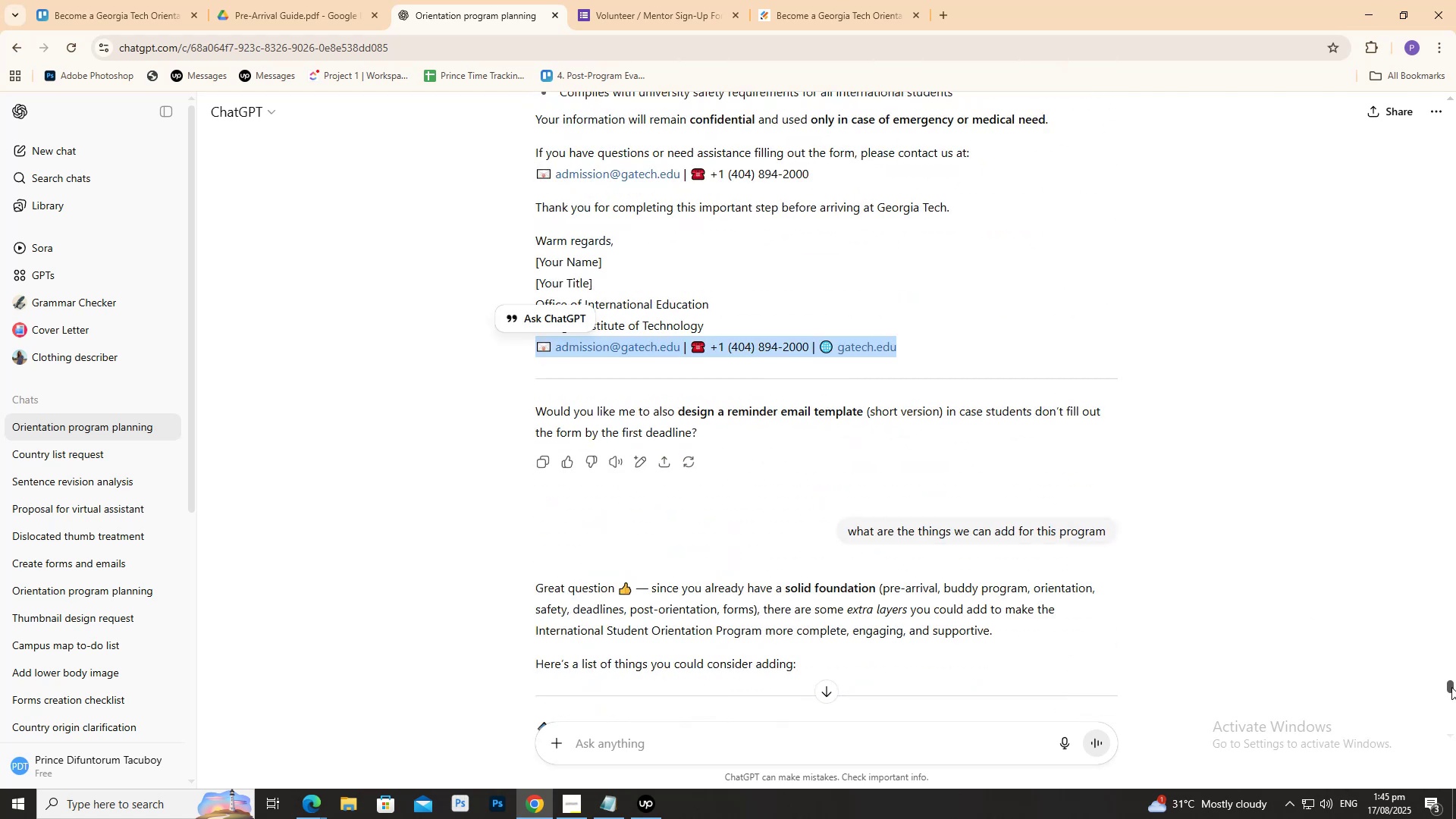 
left_click_drag(start_coordinate=[1451, 687], to_coordinate=[1450, 810])
 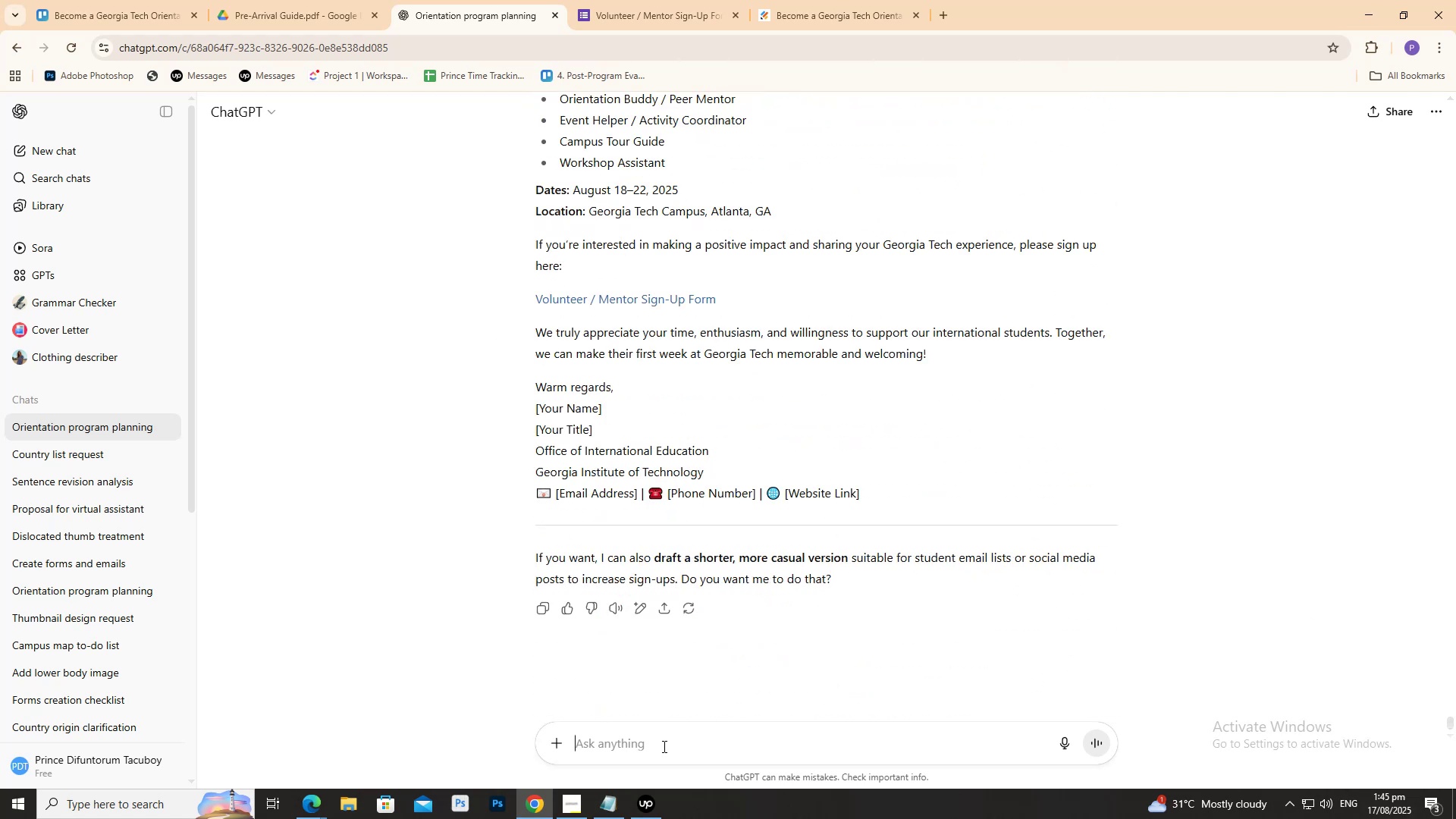 
key(Control+ControlLeft)
 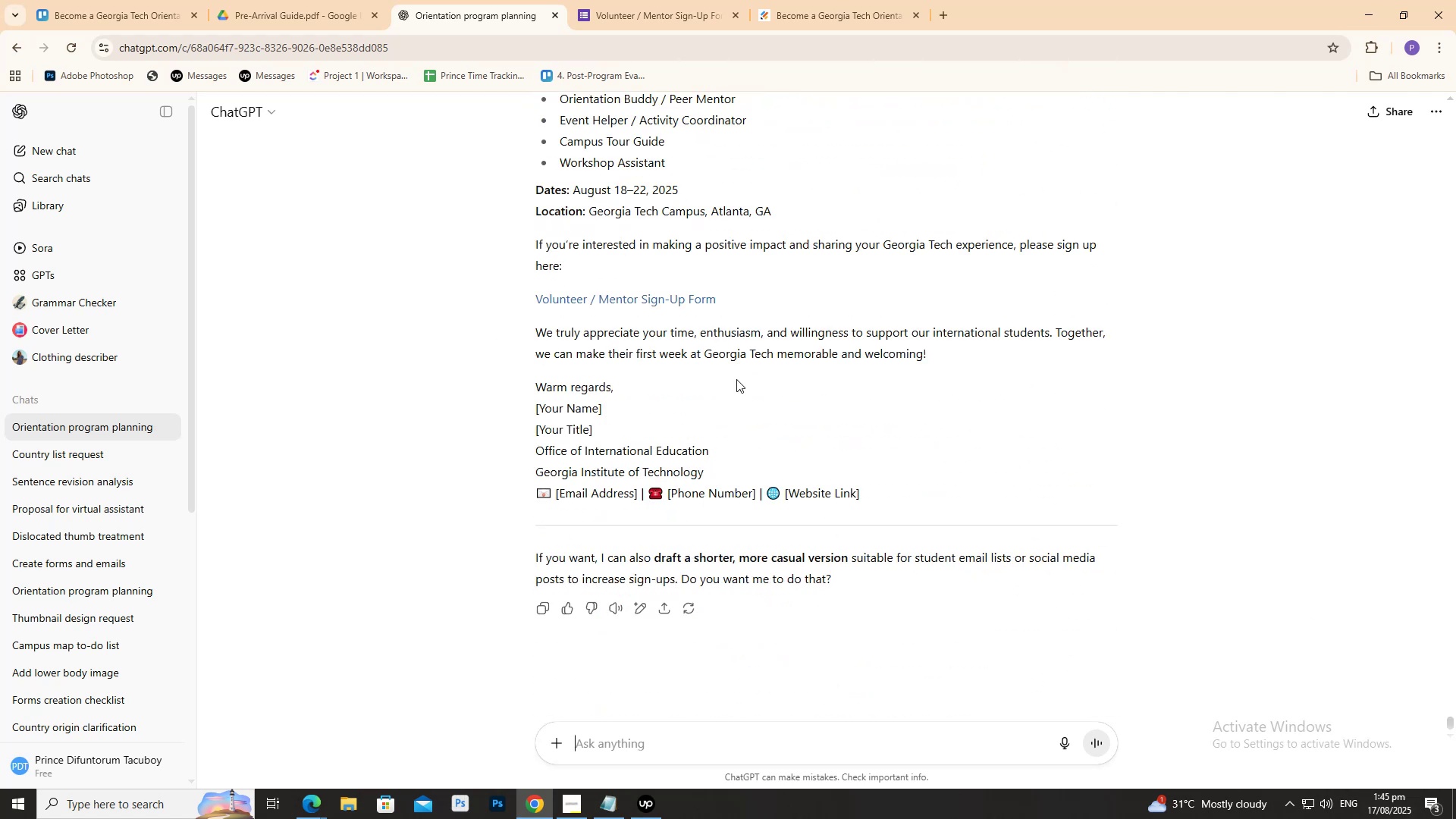 
key(Control+V)
 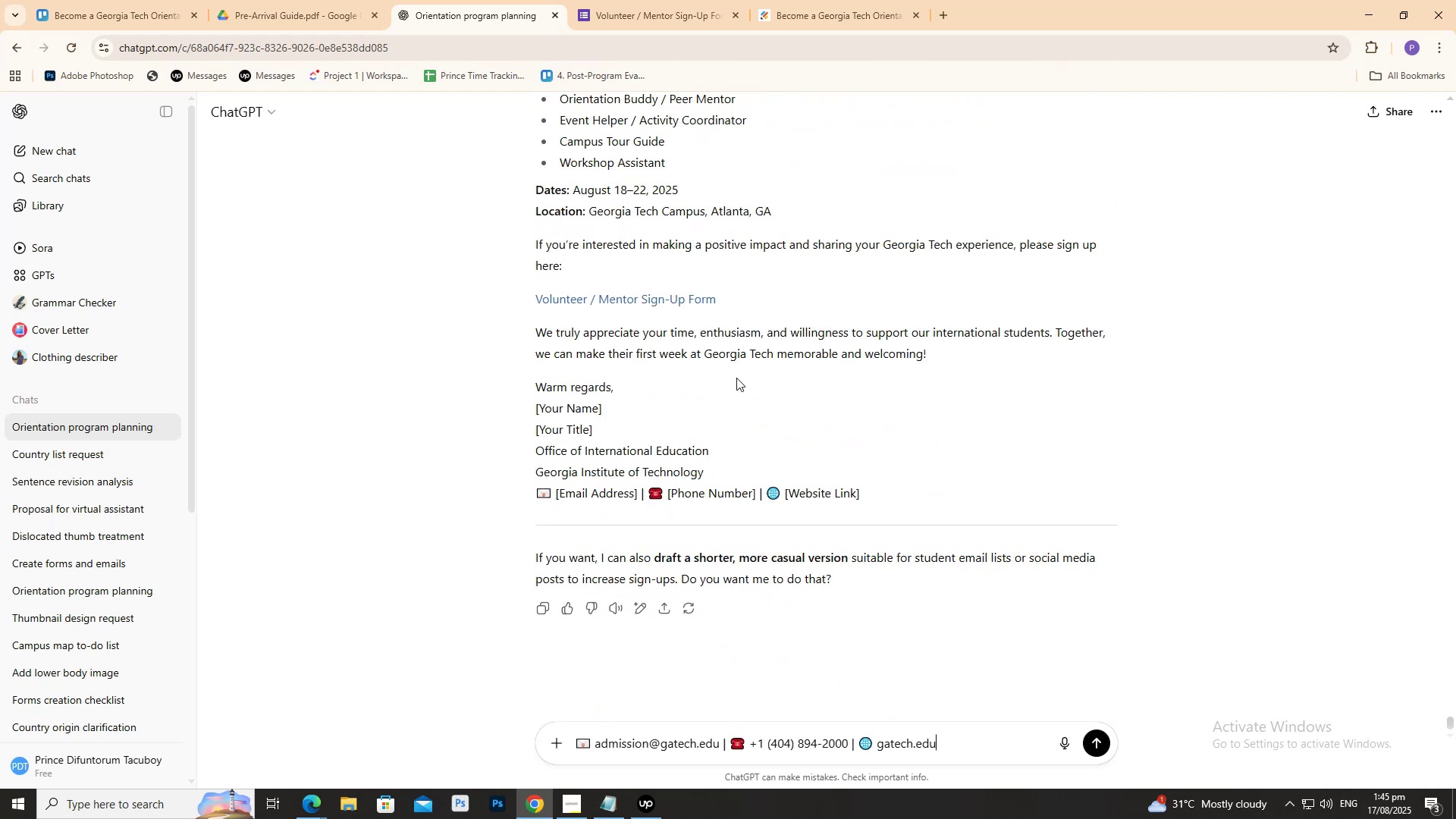 
key(Enter)
 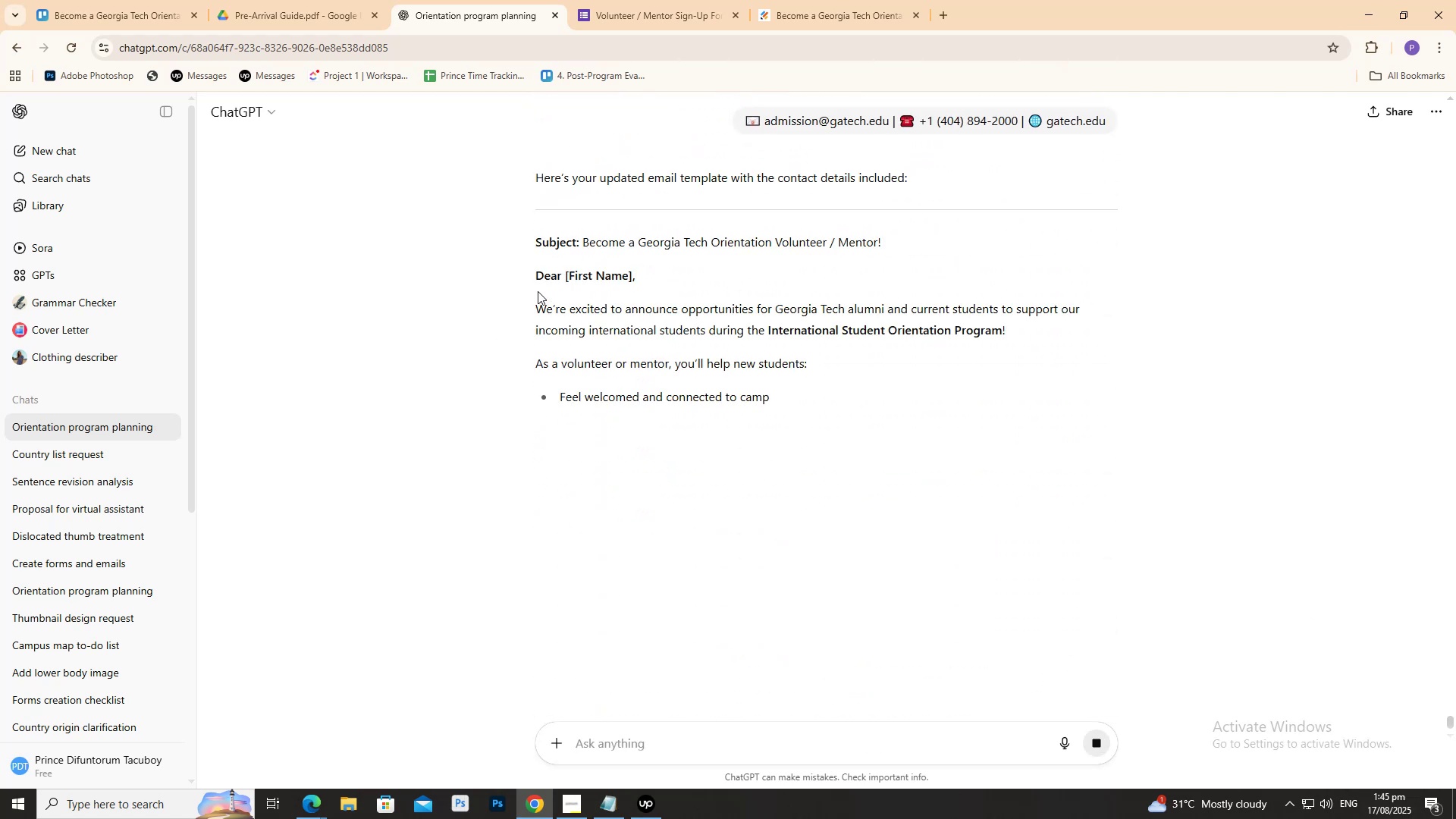 
left_click_drag(start_coordinate=[527, 234], to_coordinate=[928, 536])
 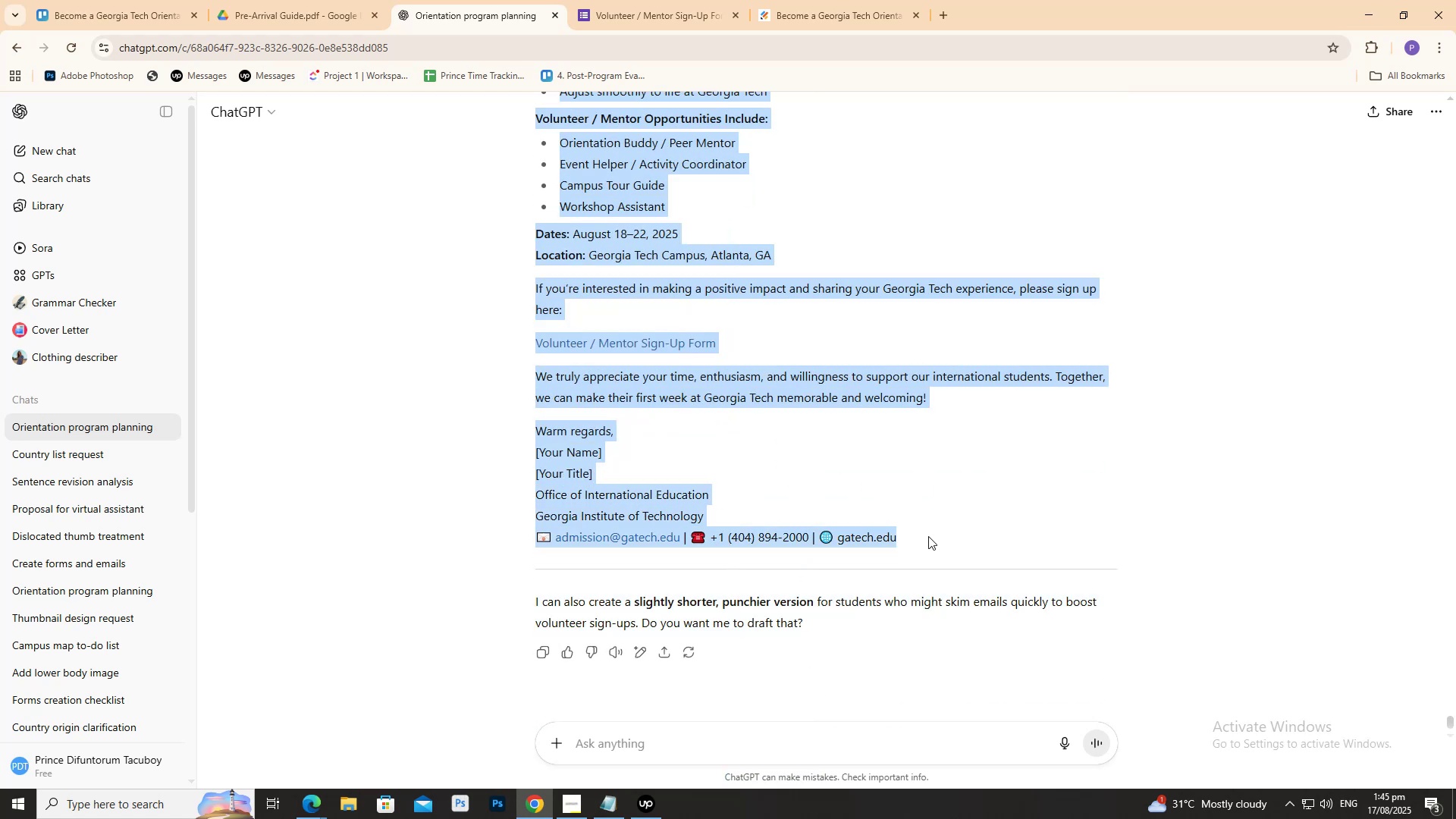 
key(Control+C)
 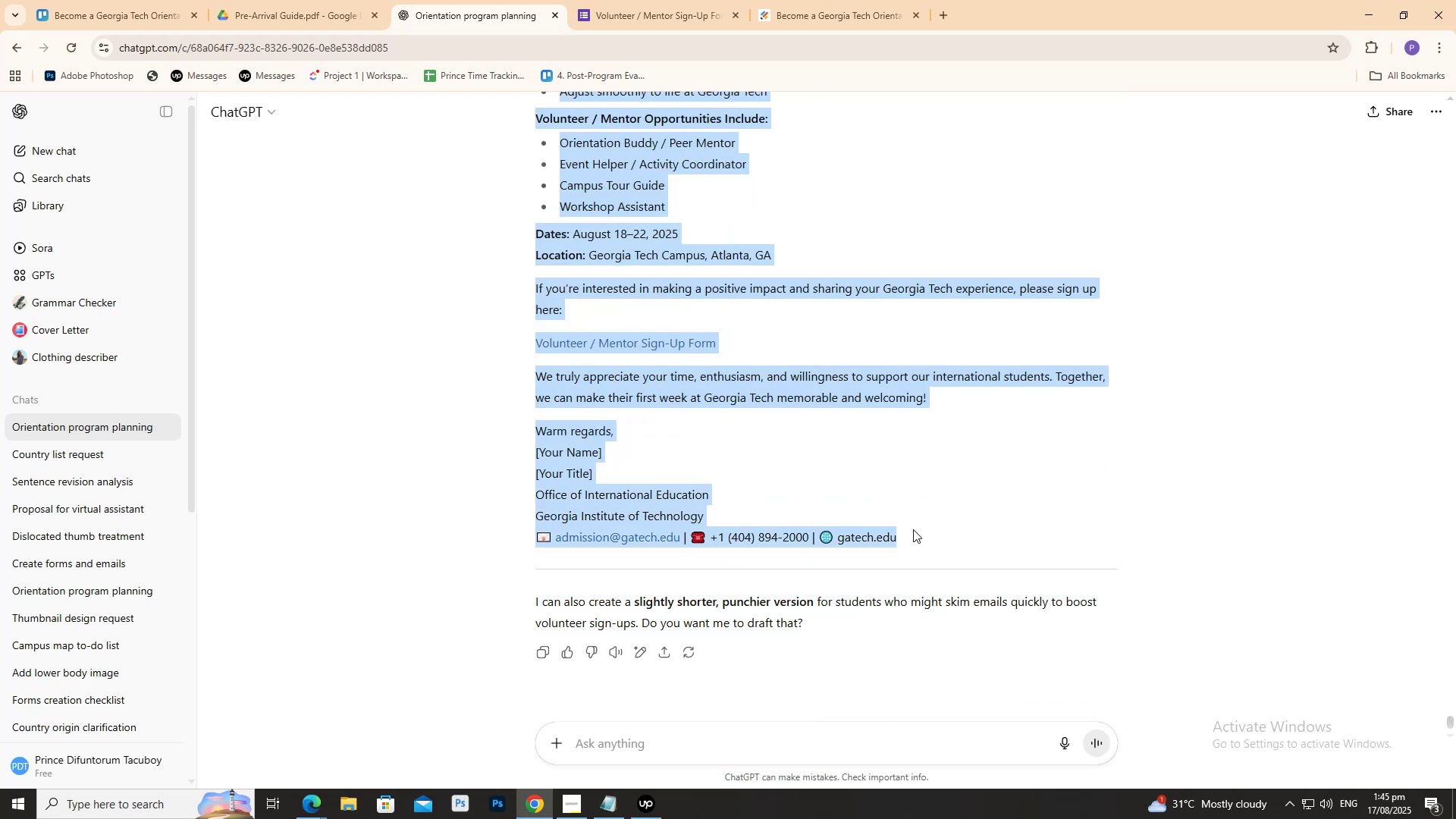 
key(Control+C)
 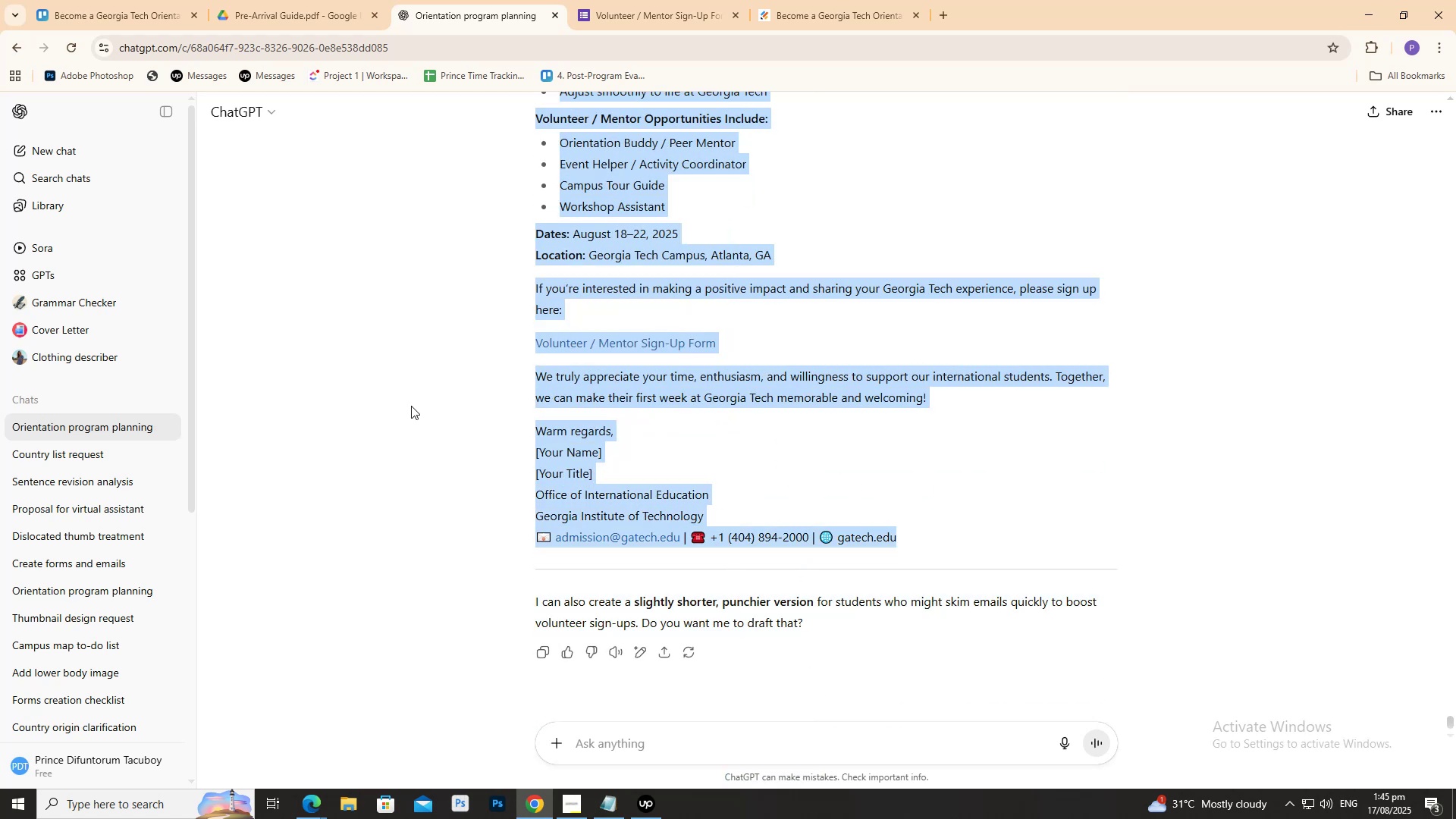 
scroll: coordinate [398, 407], scroll_direction: up, amount: 4.0
 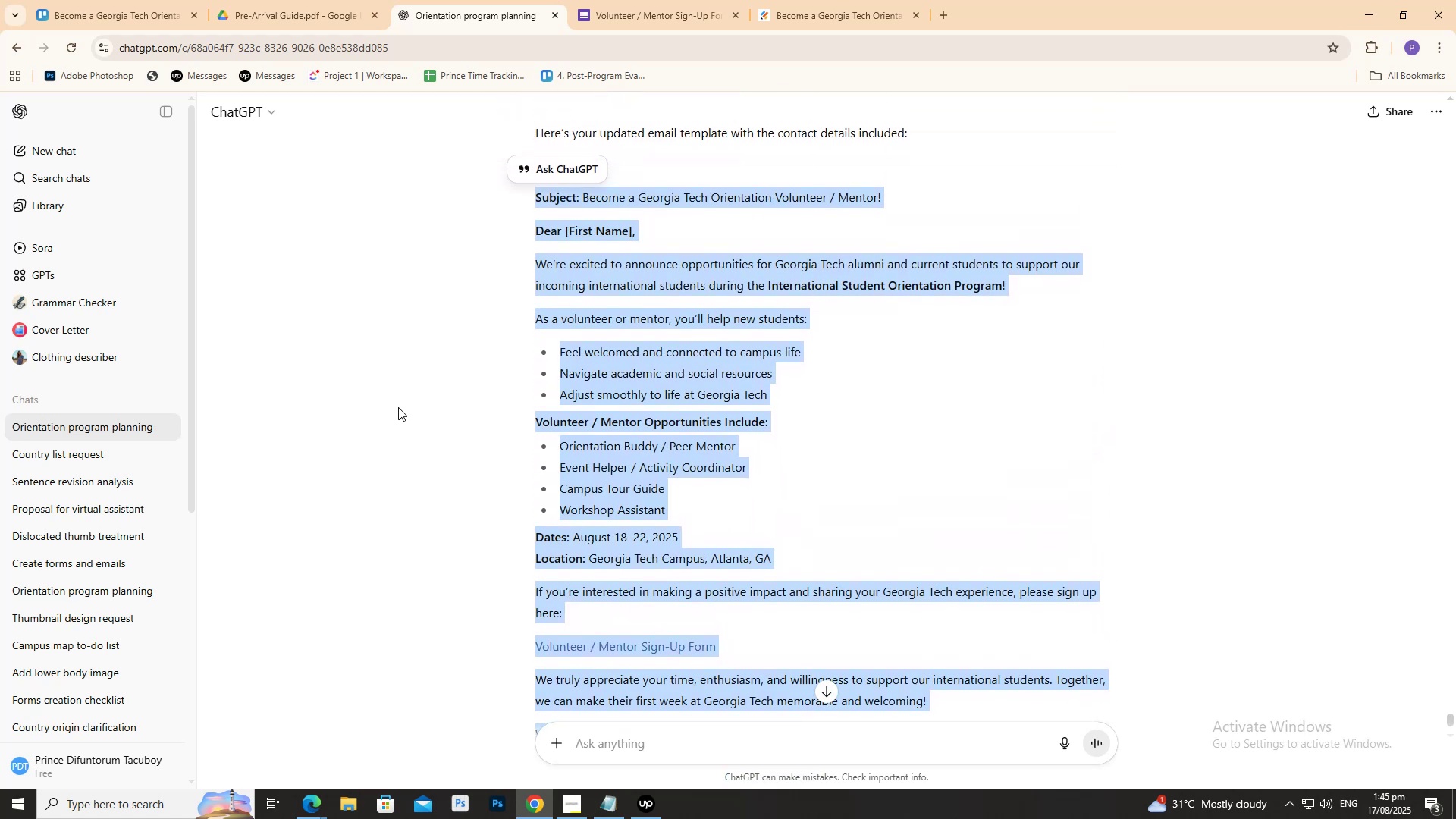 
left_click([398, 407])
 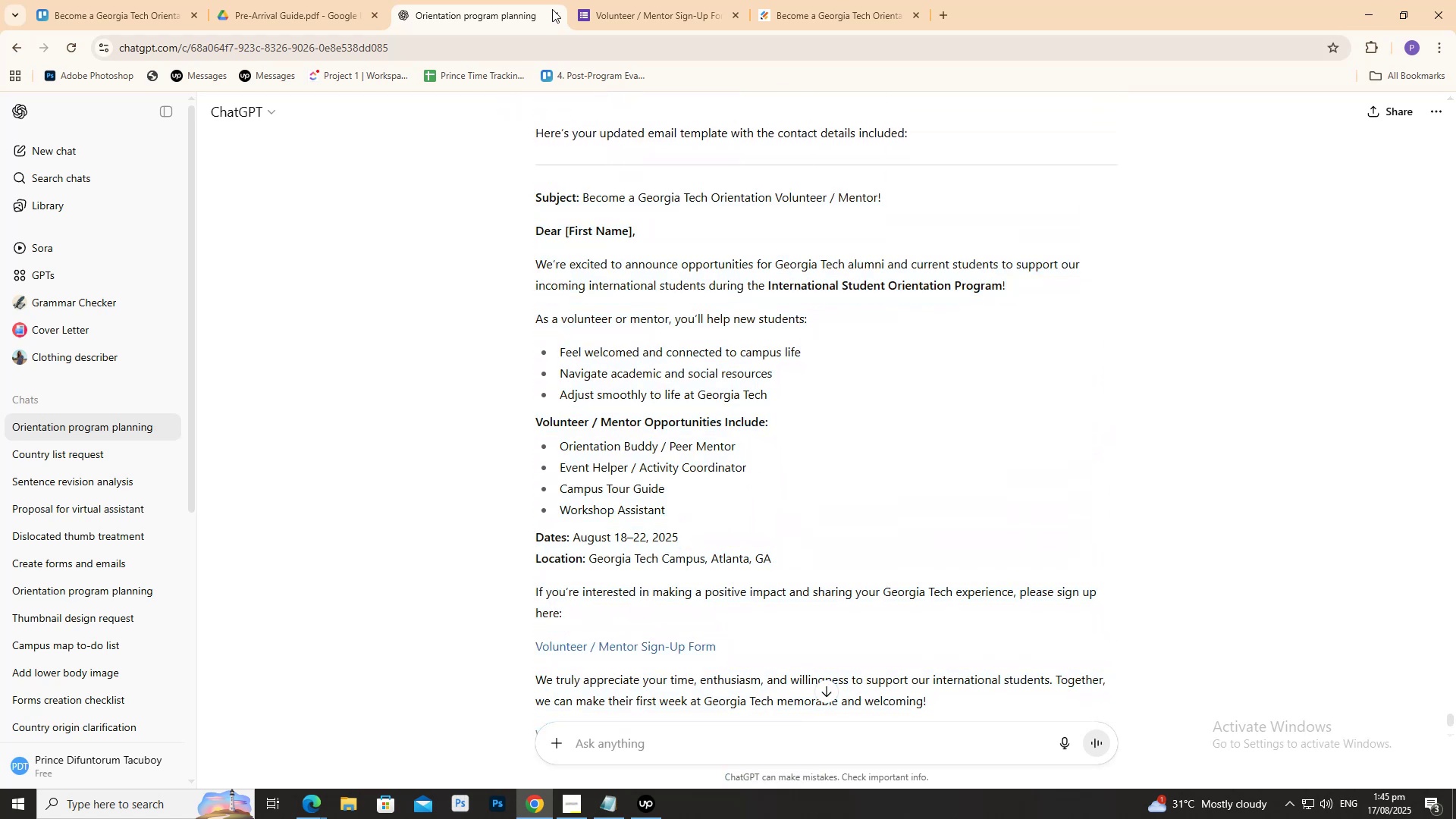 
left_click([627, 0])
 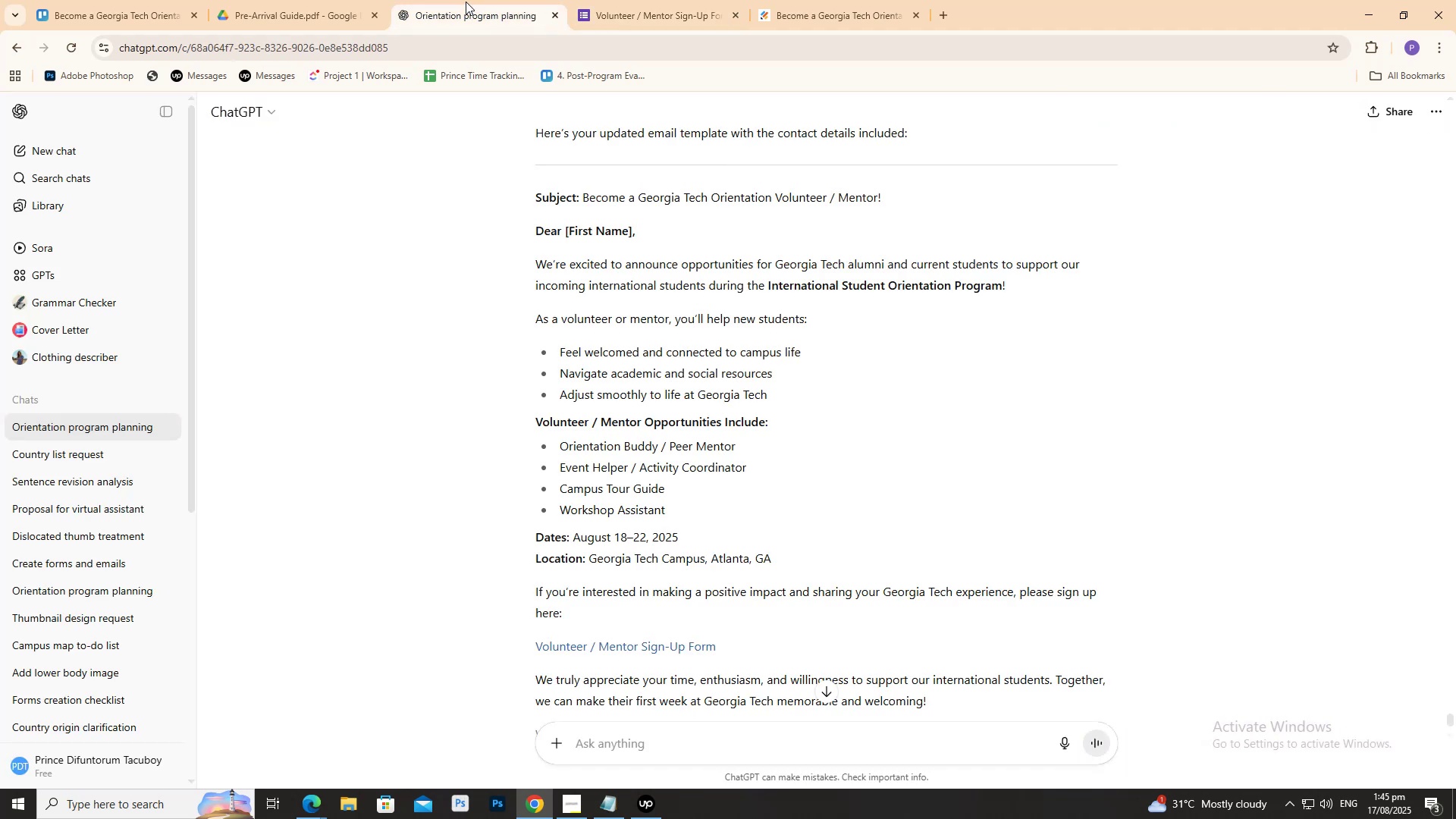 
double_click([269, 0])
 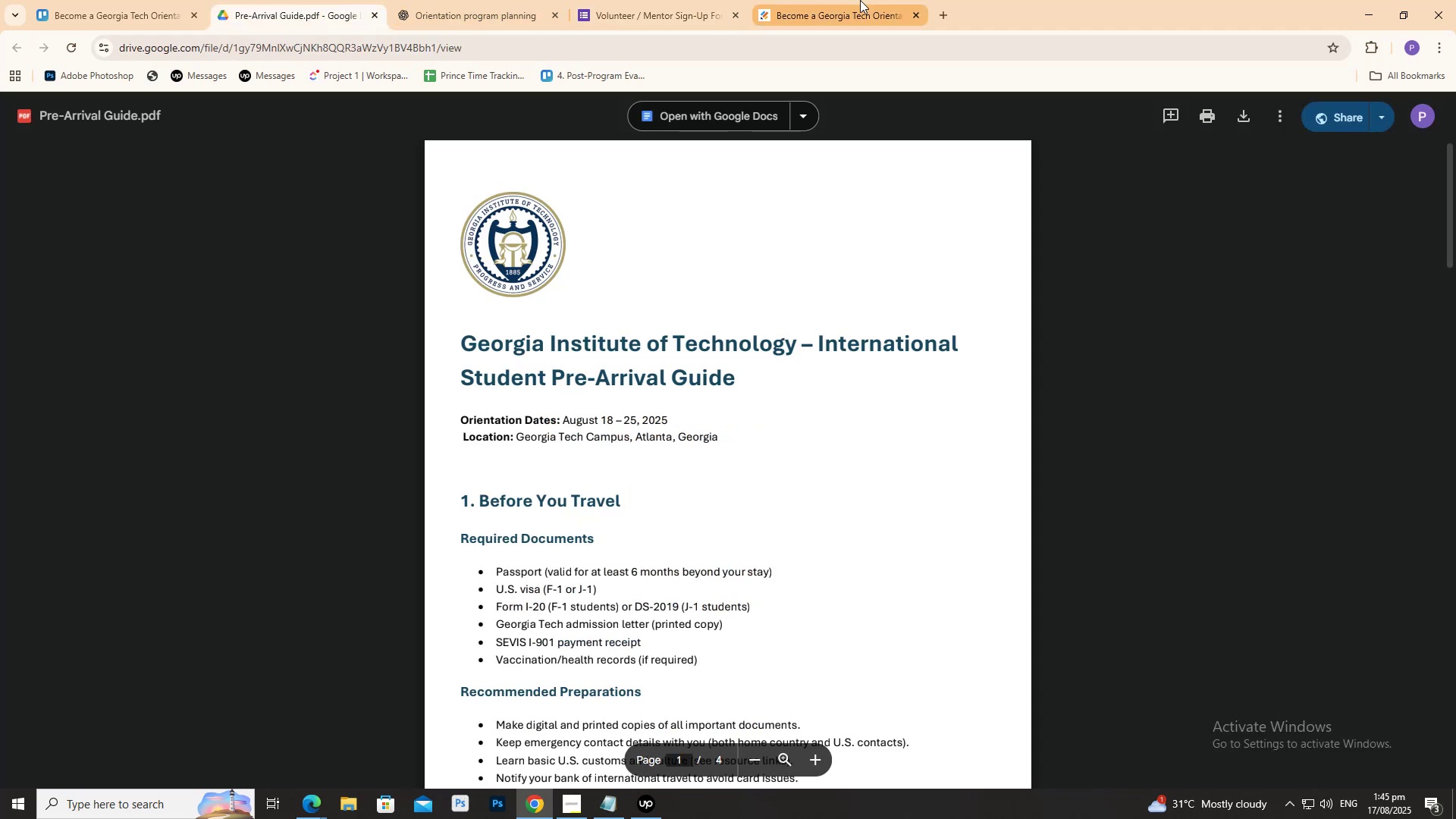 
left_click([860, 0])
 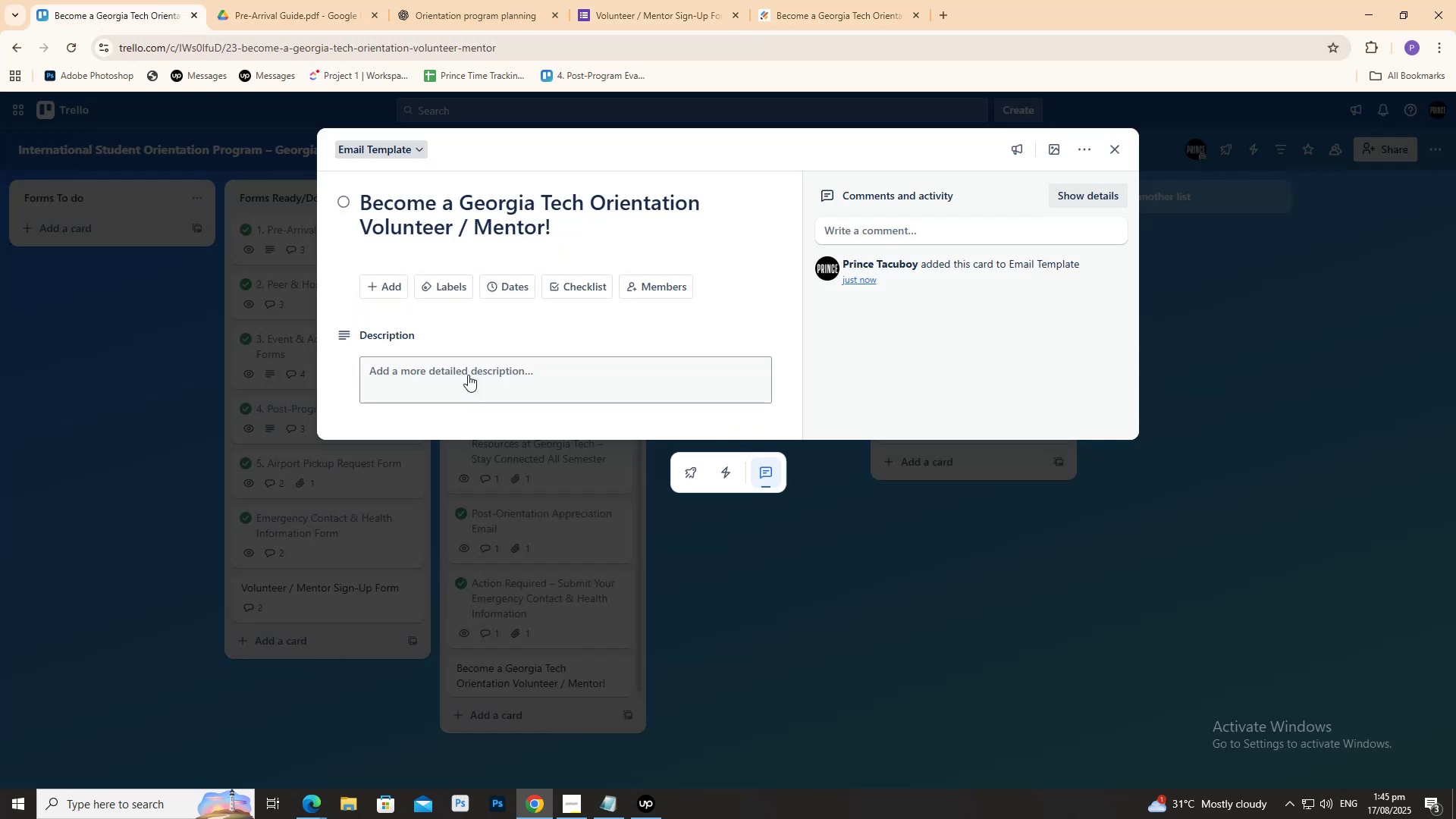 
left_click([850, 225])
 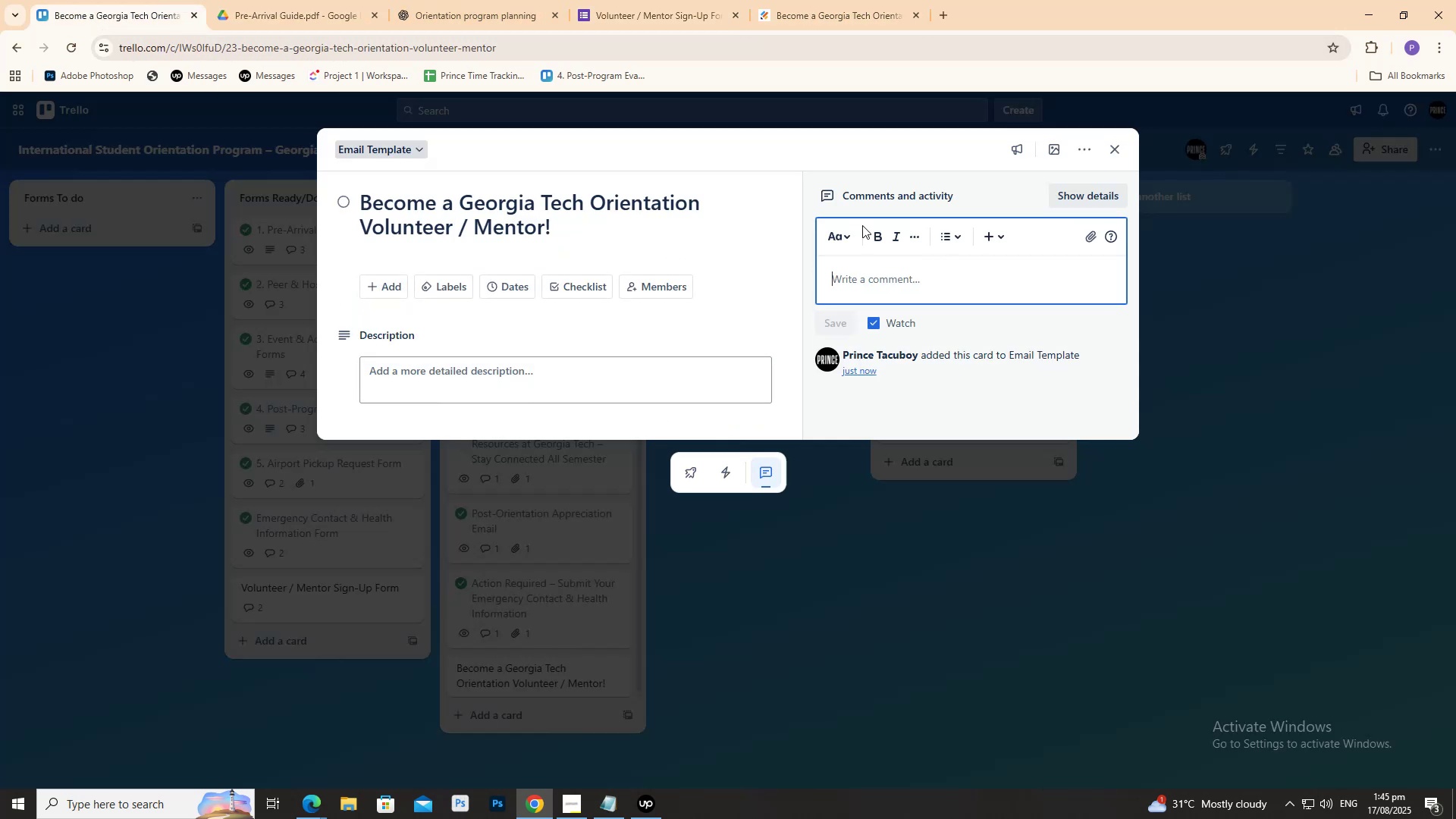 
key(Control+V)
 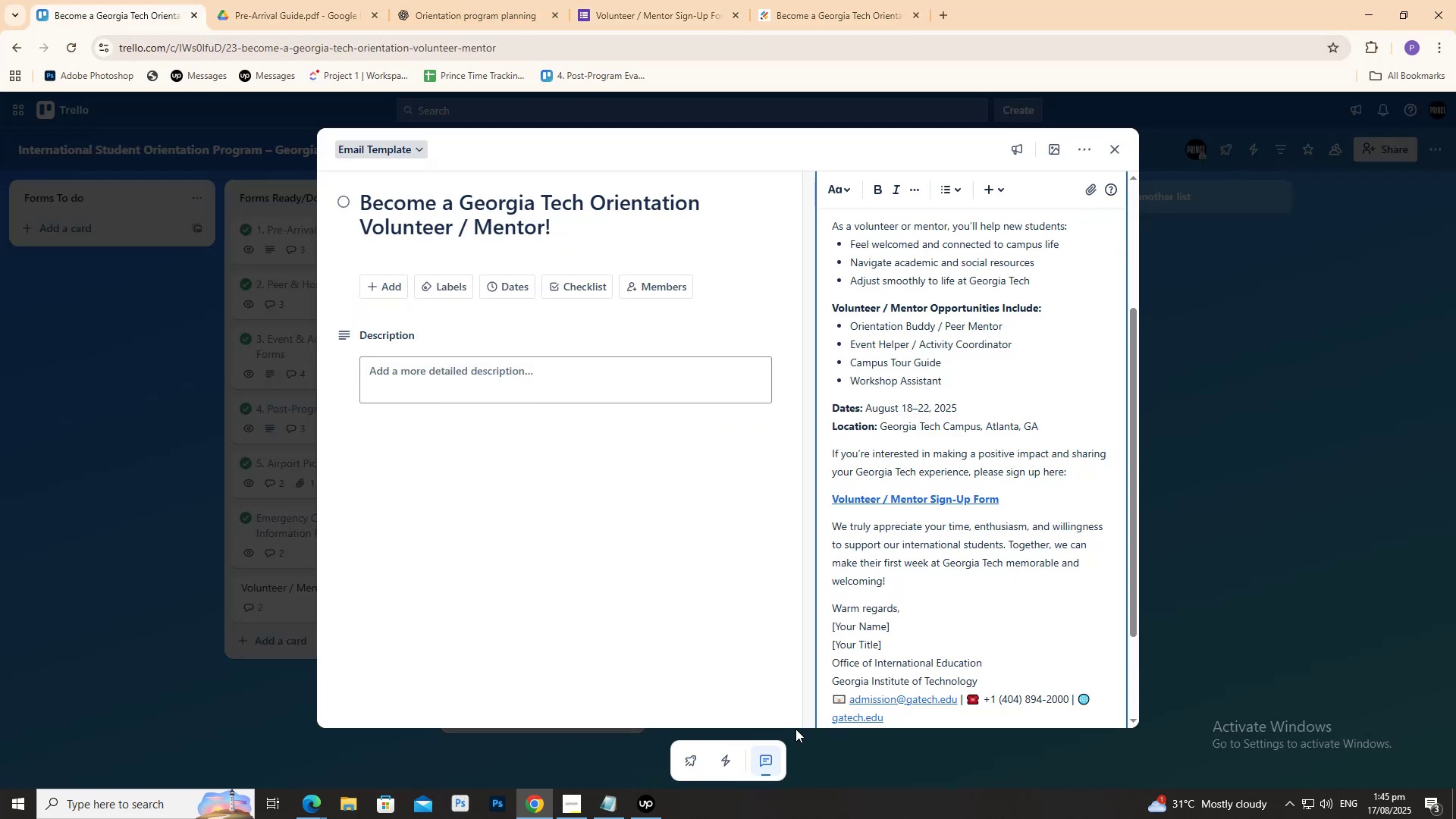 
scroll: coordinate [906, 622], scroll_direction: down, amount: 5.0
 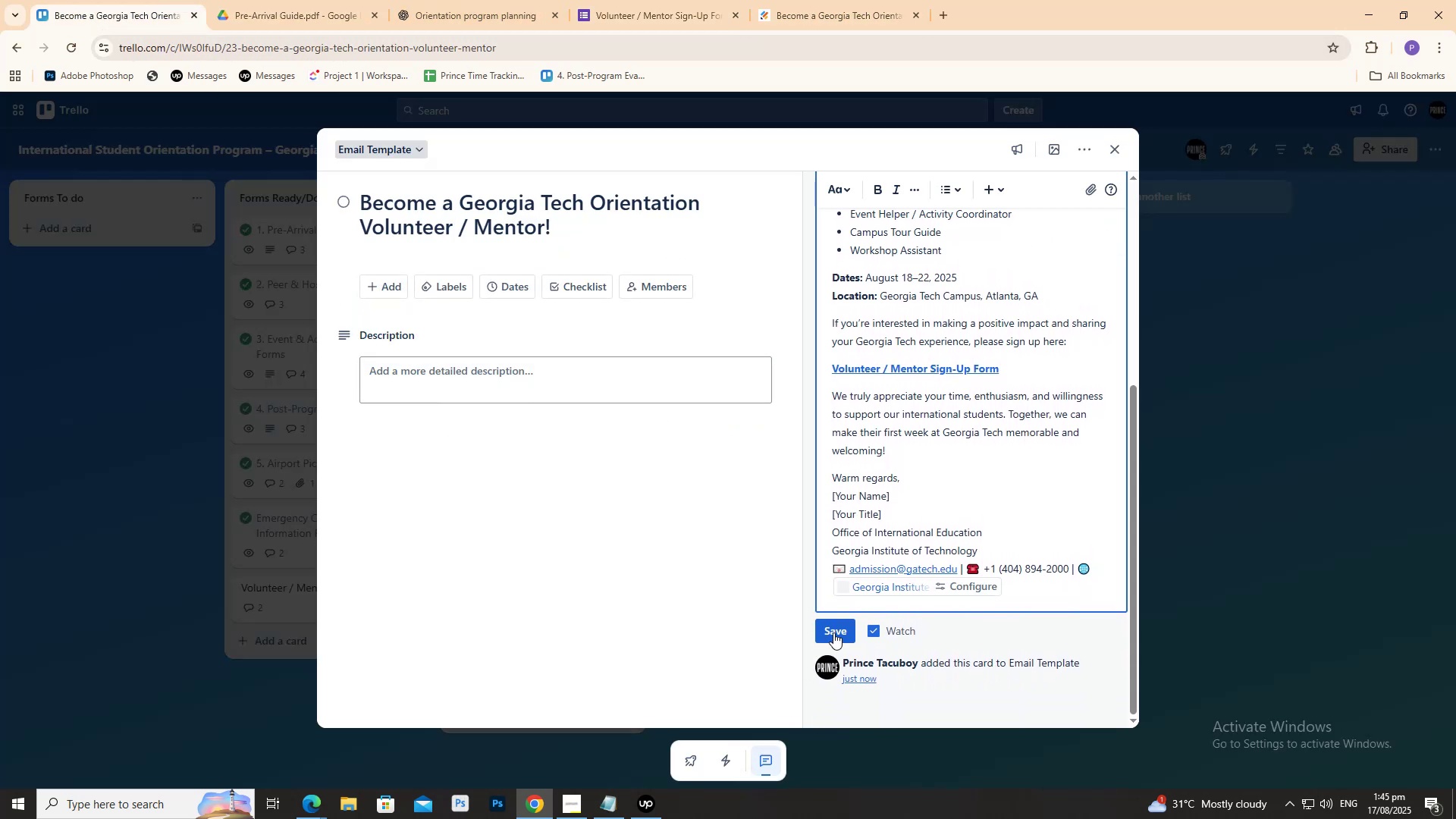 
left_click([831, 629])
 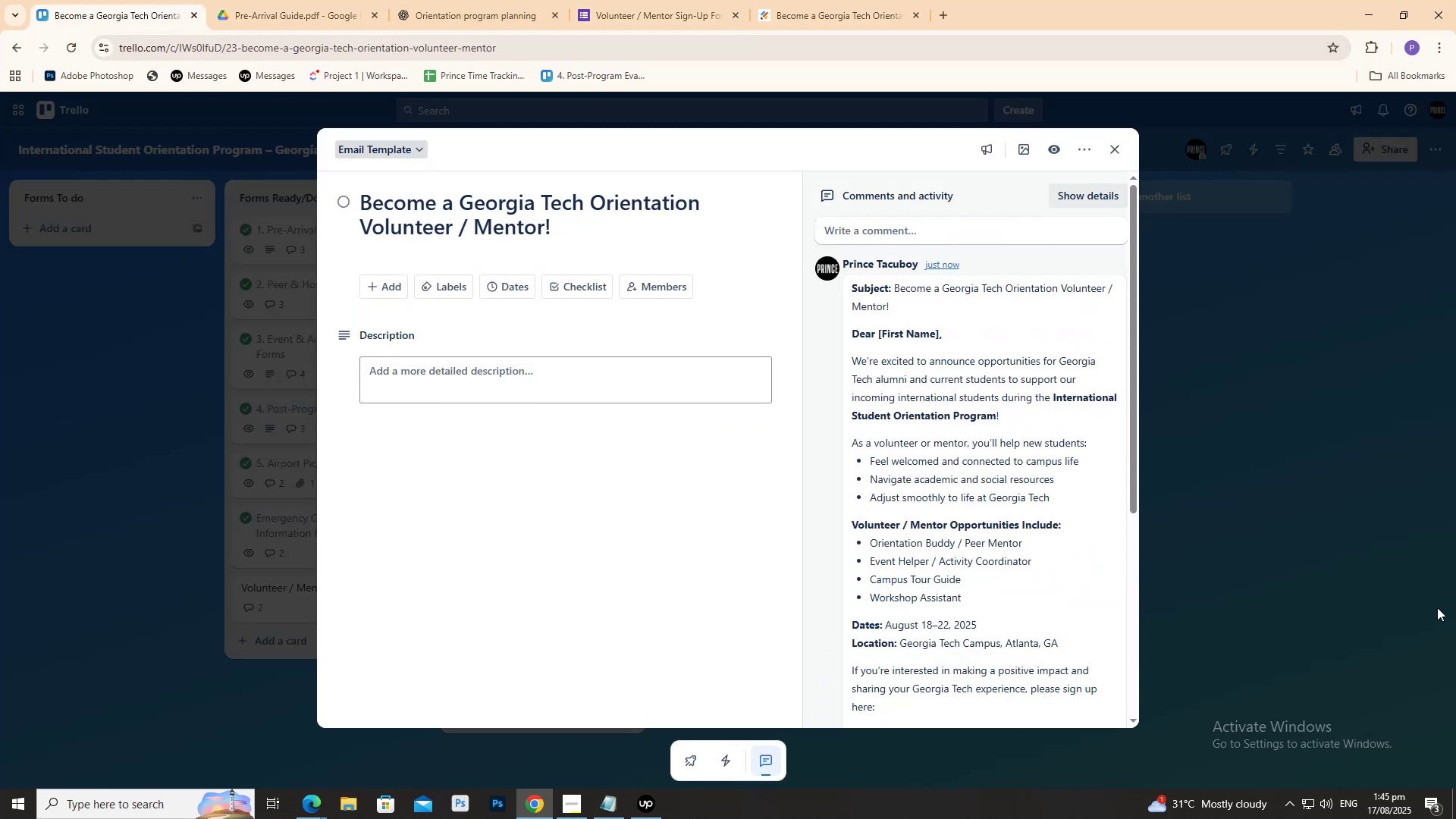 
left_click([1335, 541])
 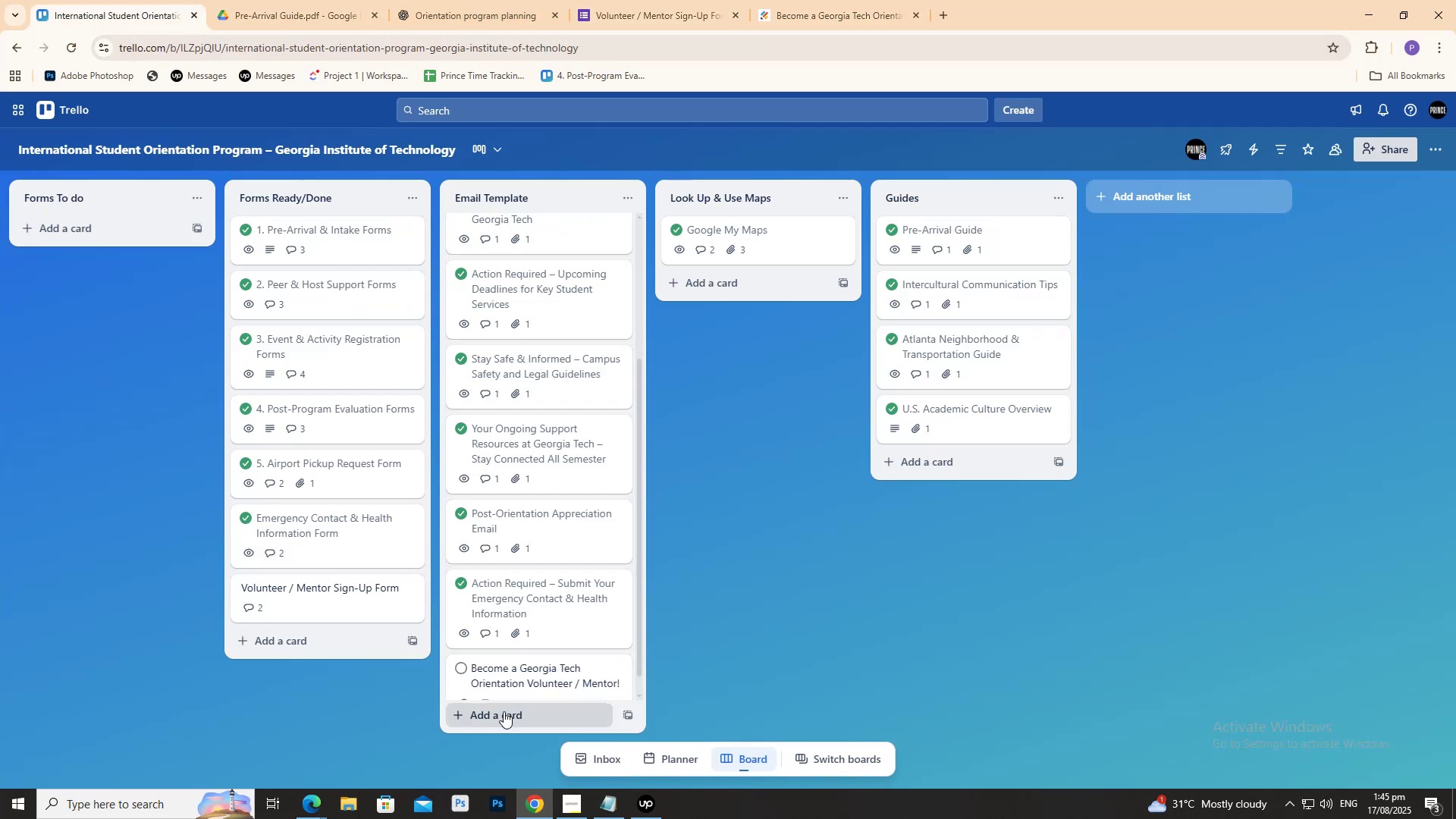 
scroll: coordinate [497, 630], scroll_direction: down, amount: 2.0
 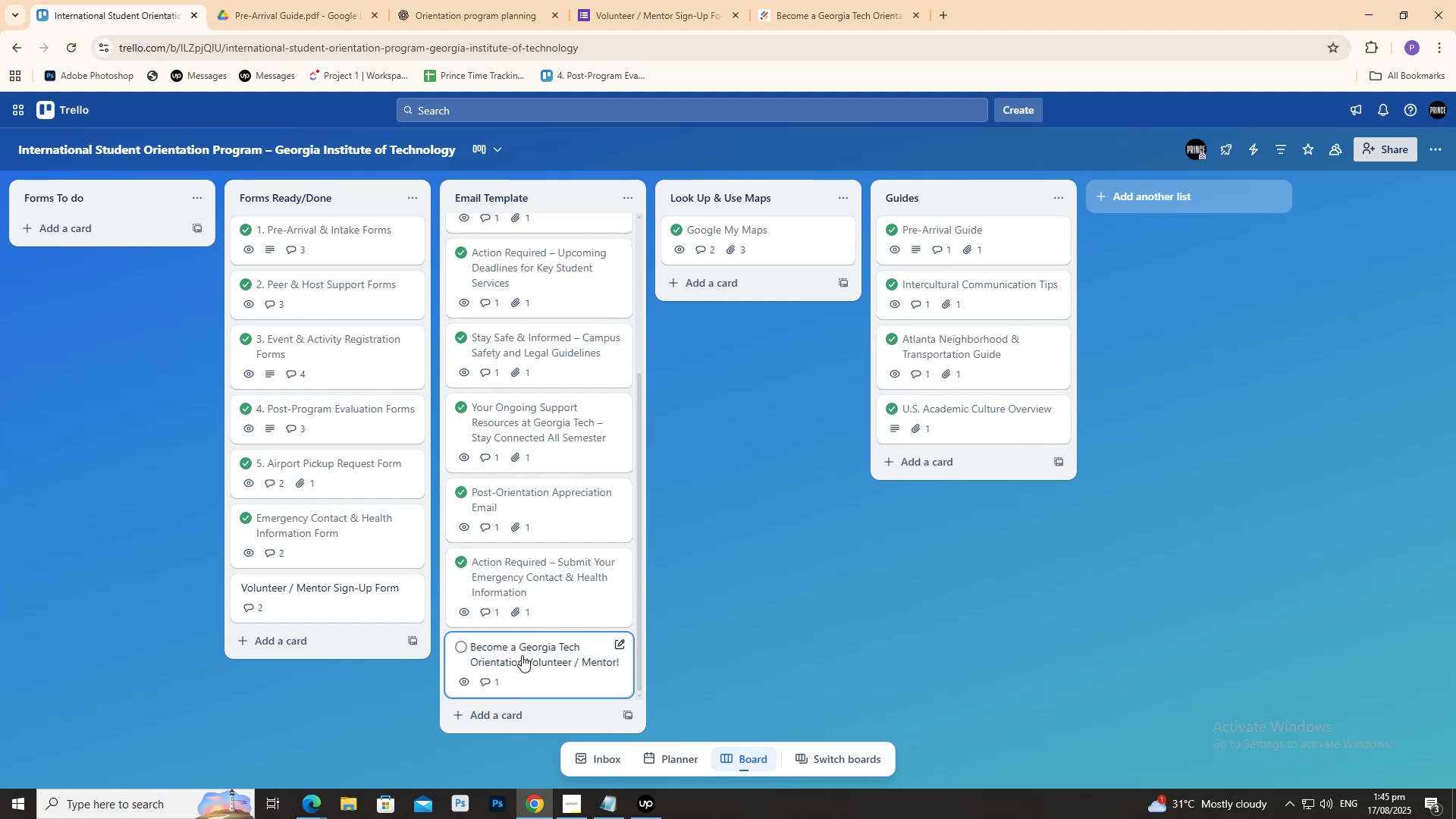 
left_click([522, 654])
 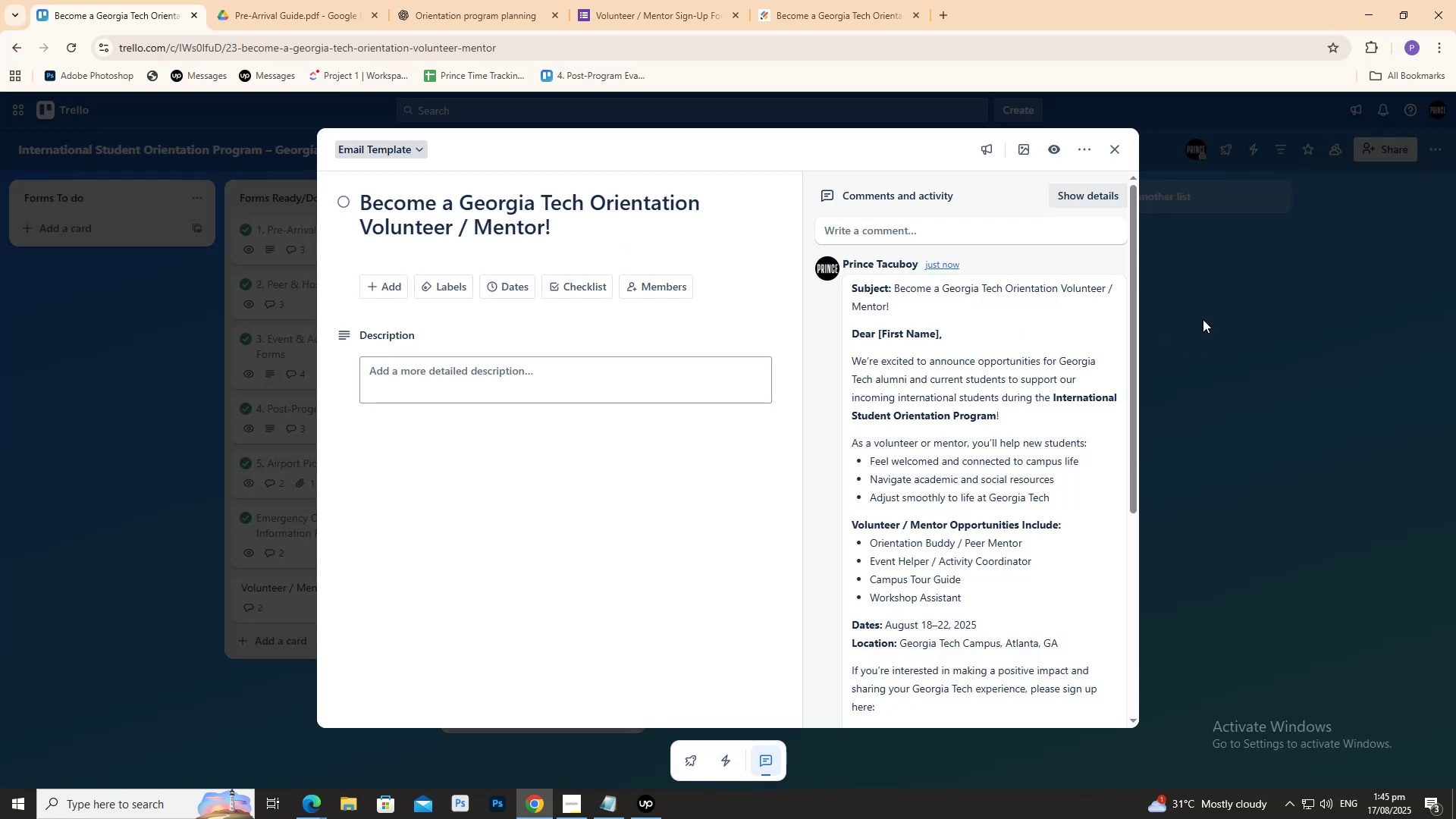 
wait(5.15)
 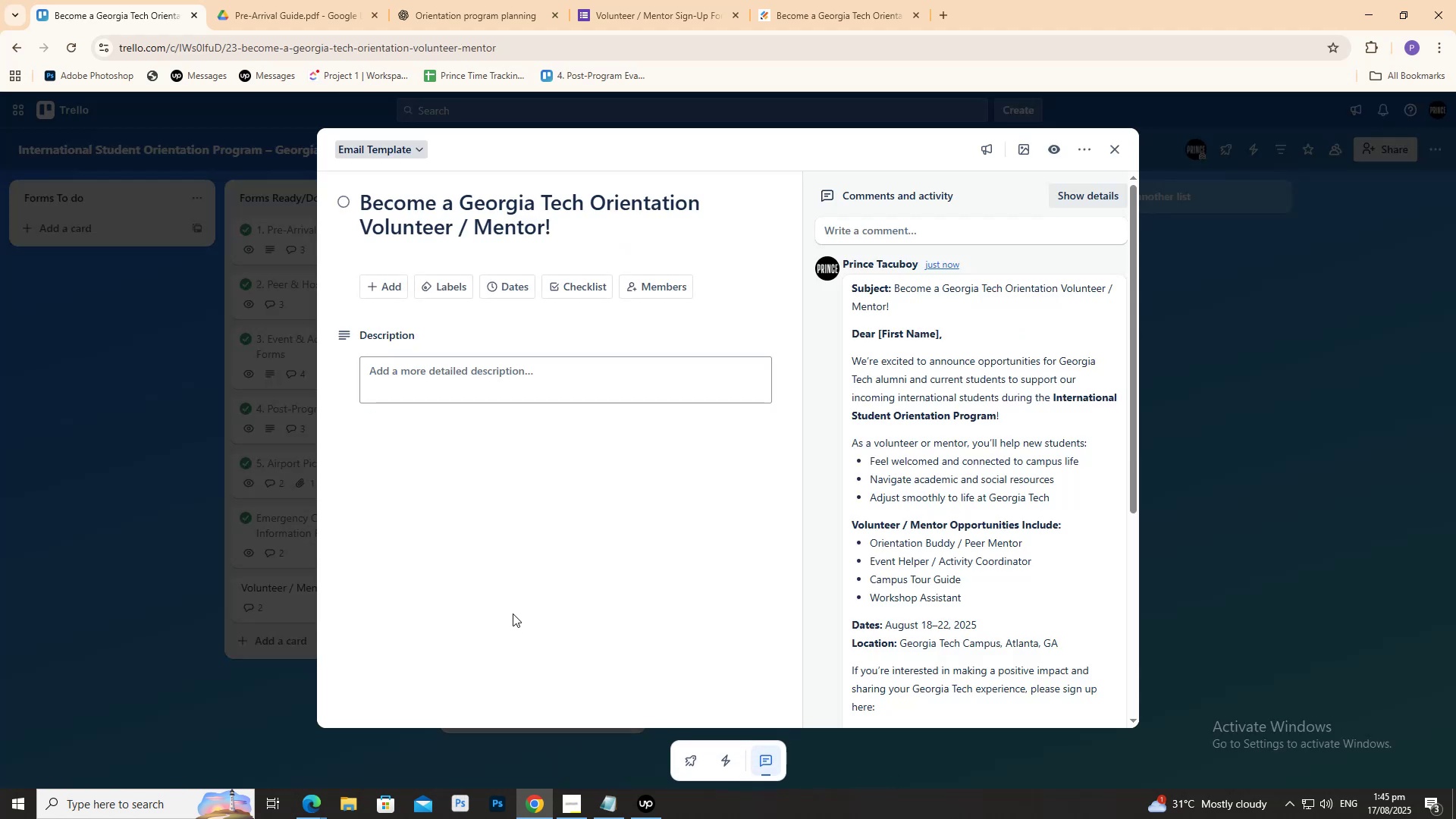 
left_click([954, 0])
 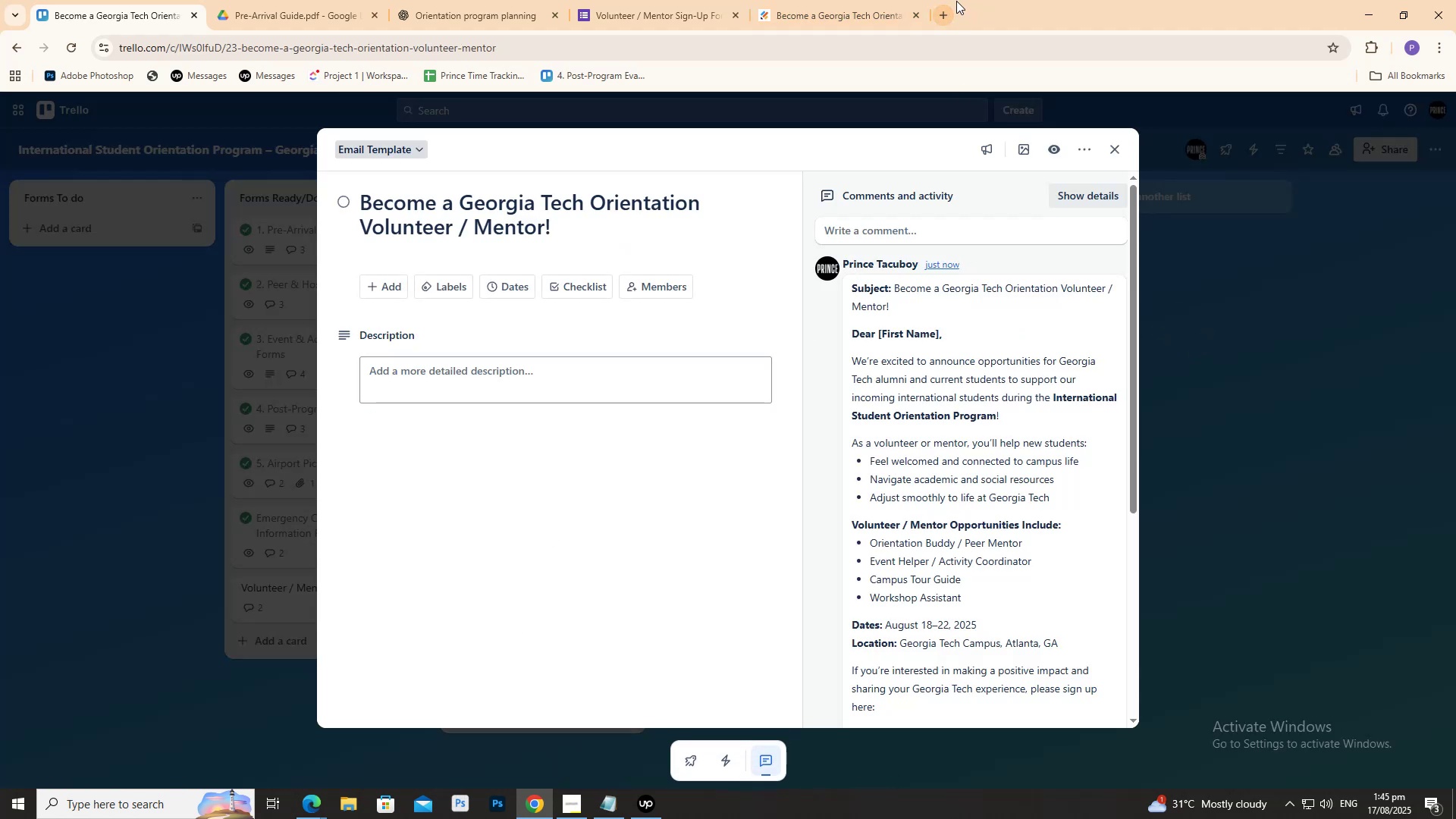 
left_click([956, 1])
 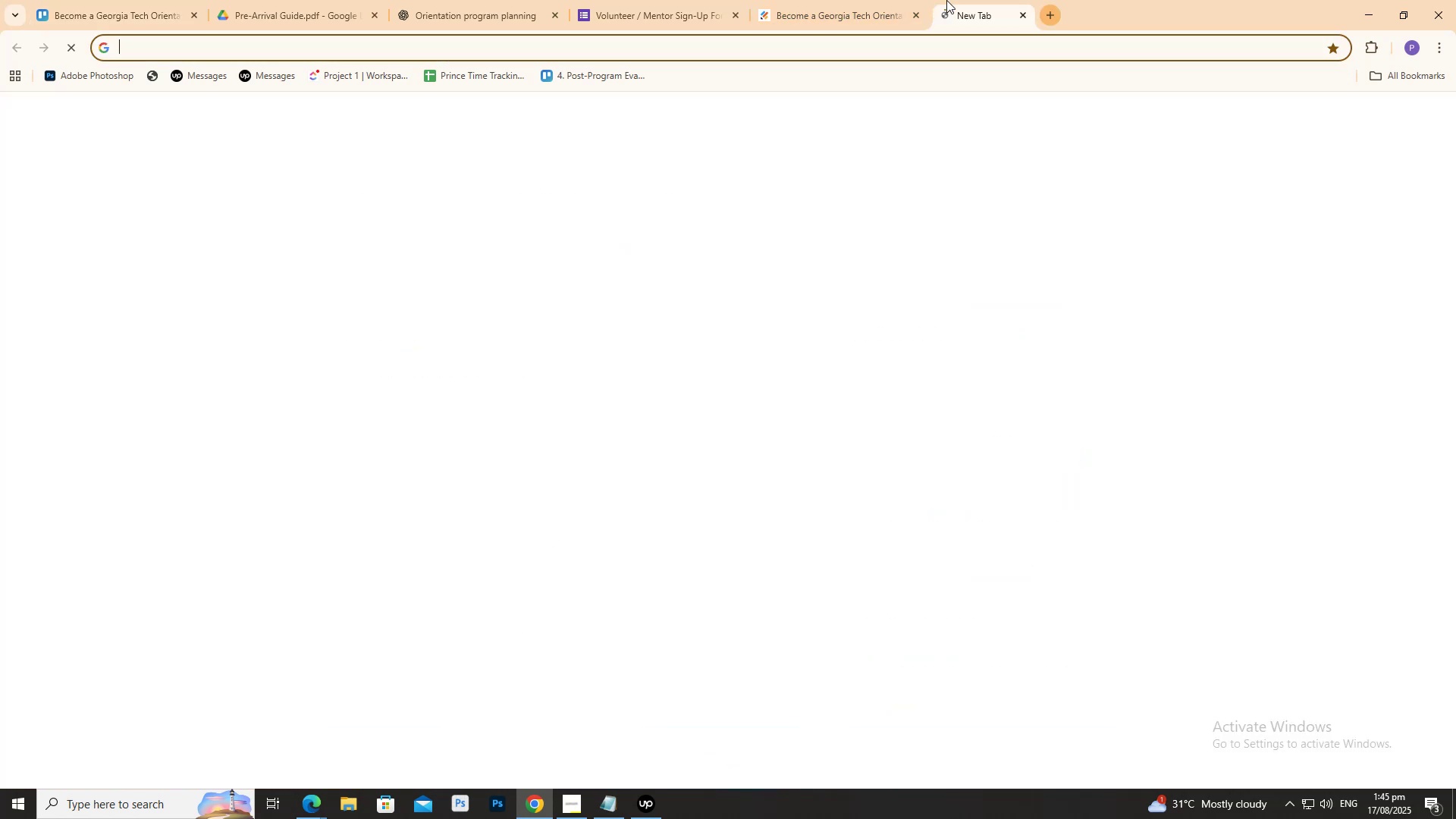 
key(G)
 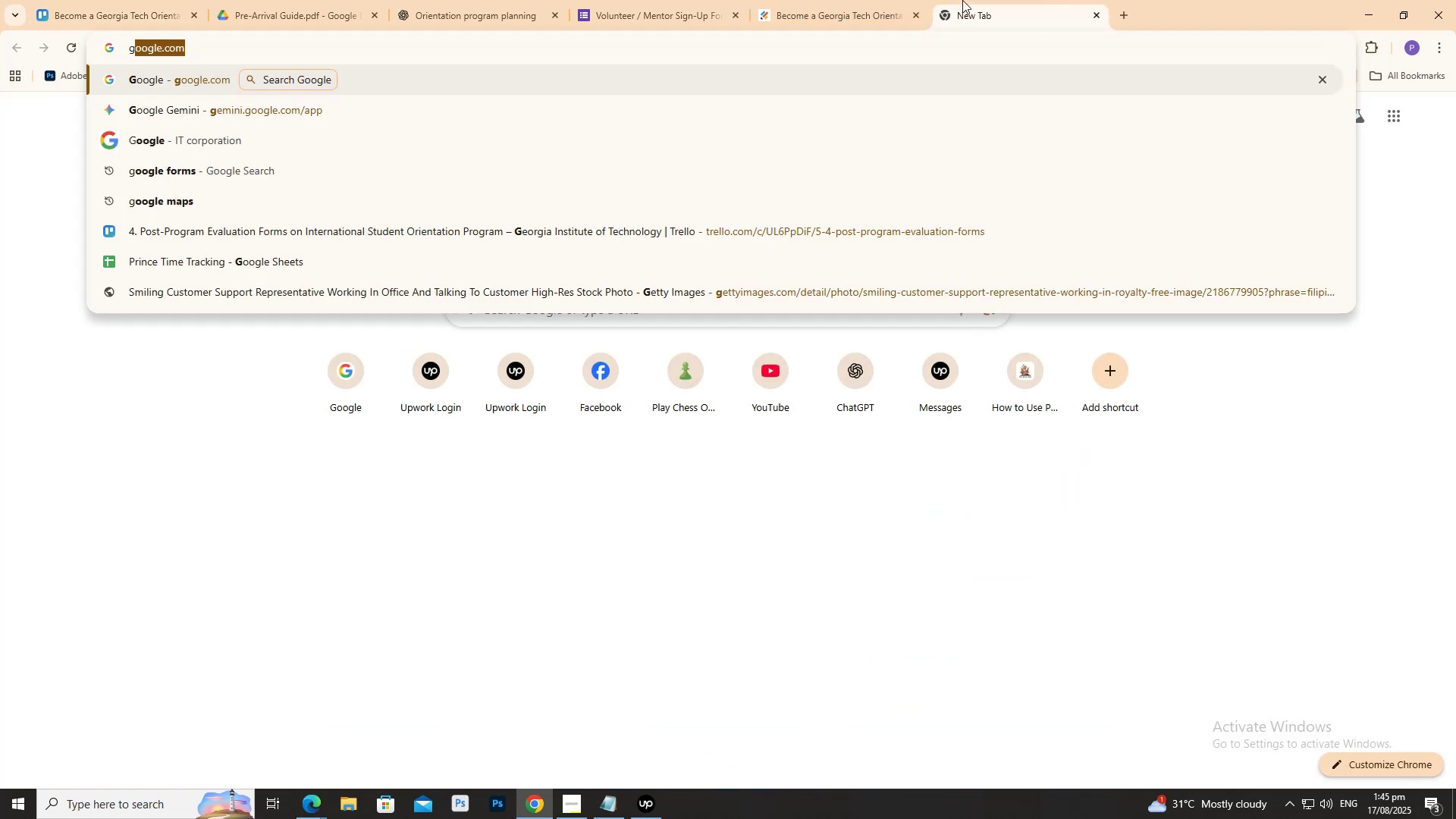 
key(Enter)
 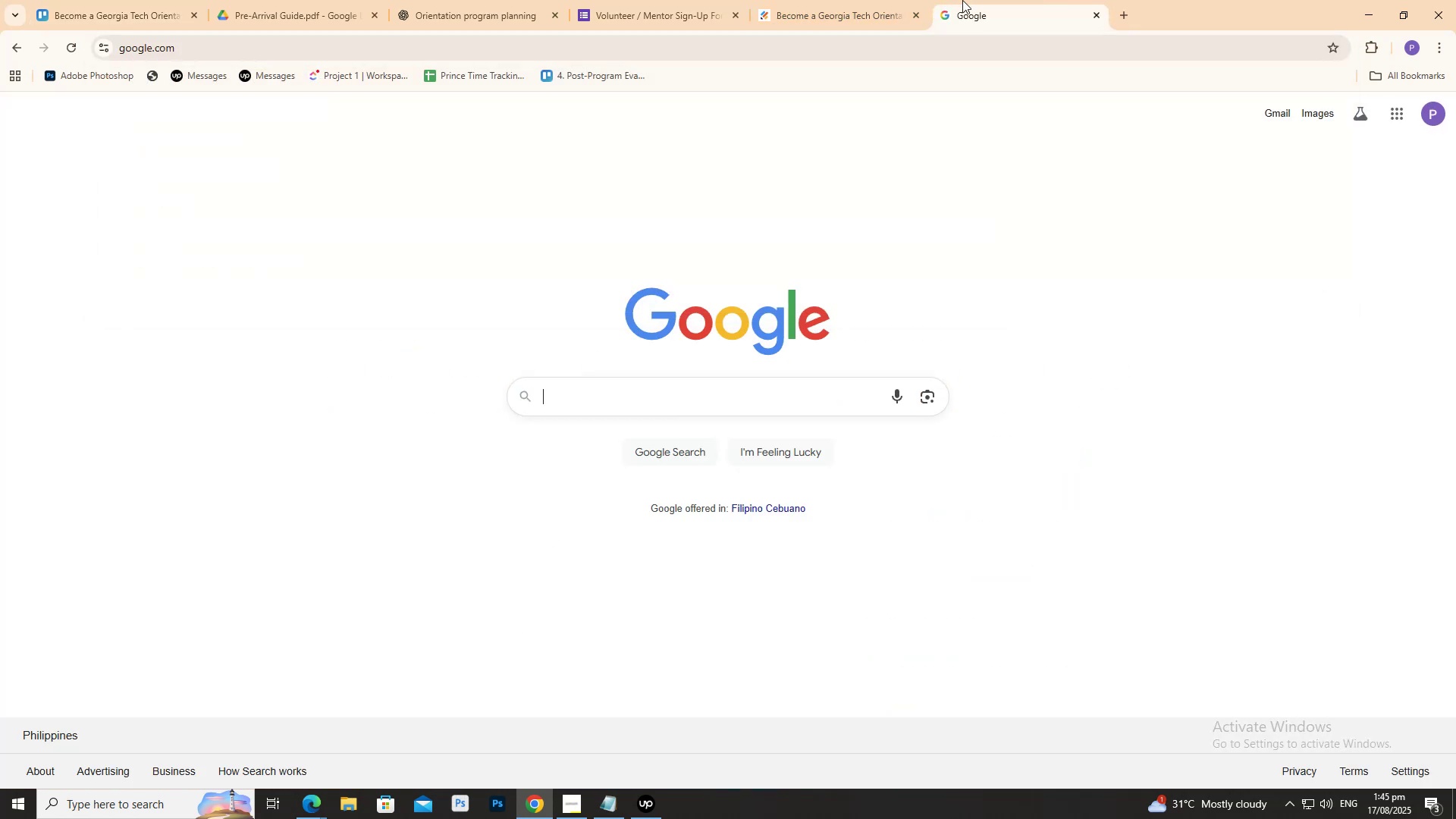 
type(wp)
key(Backspace)
type(od)
key(Backspace)
type(rd)
 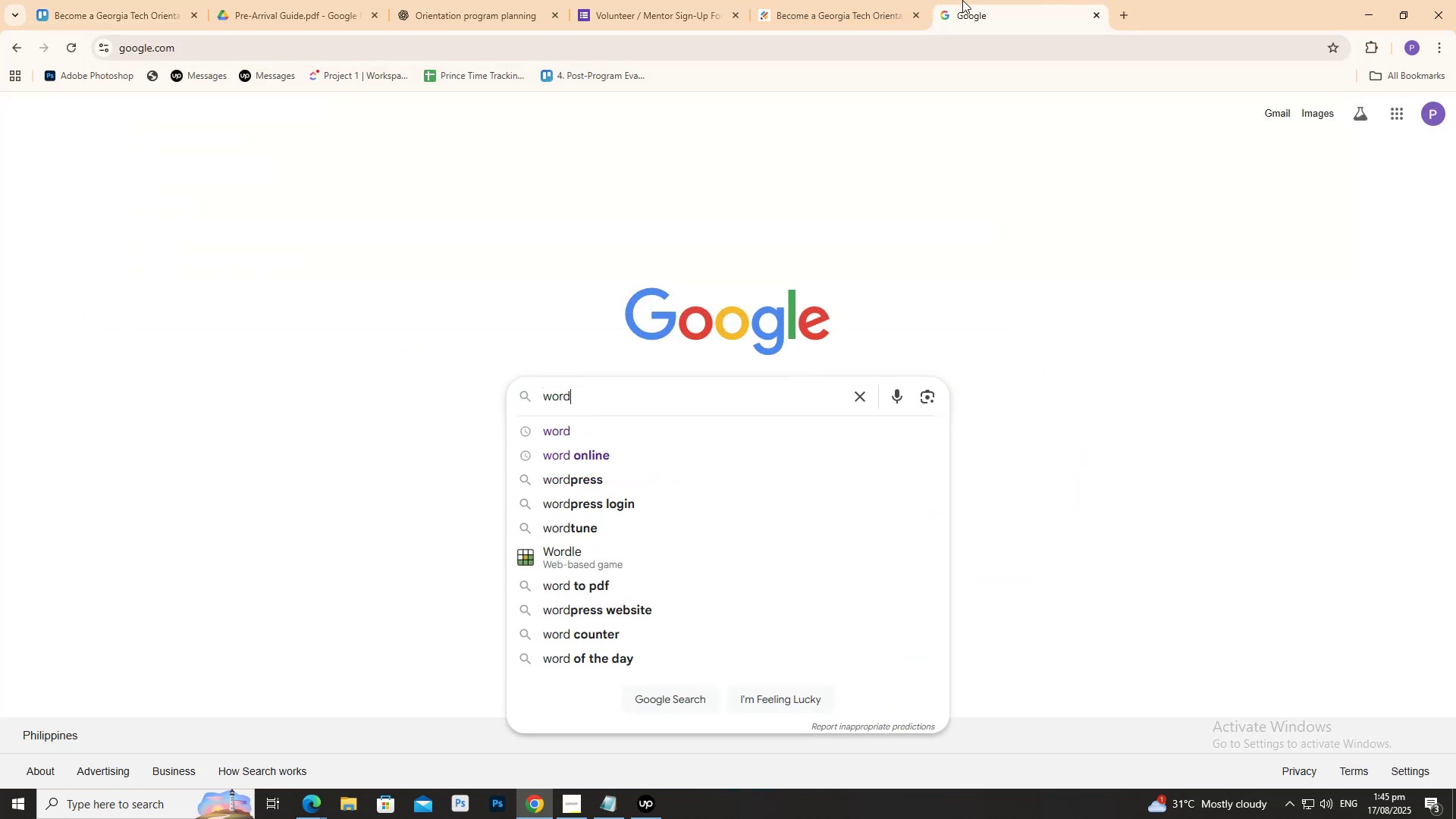 
key(Enter)
 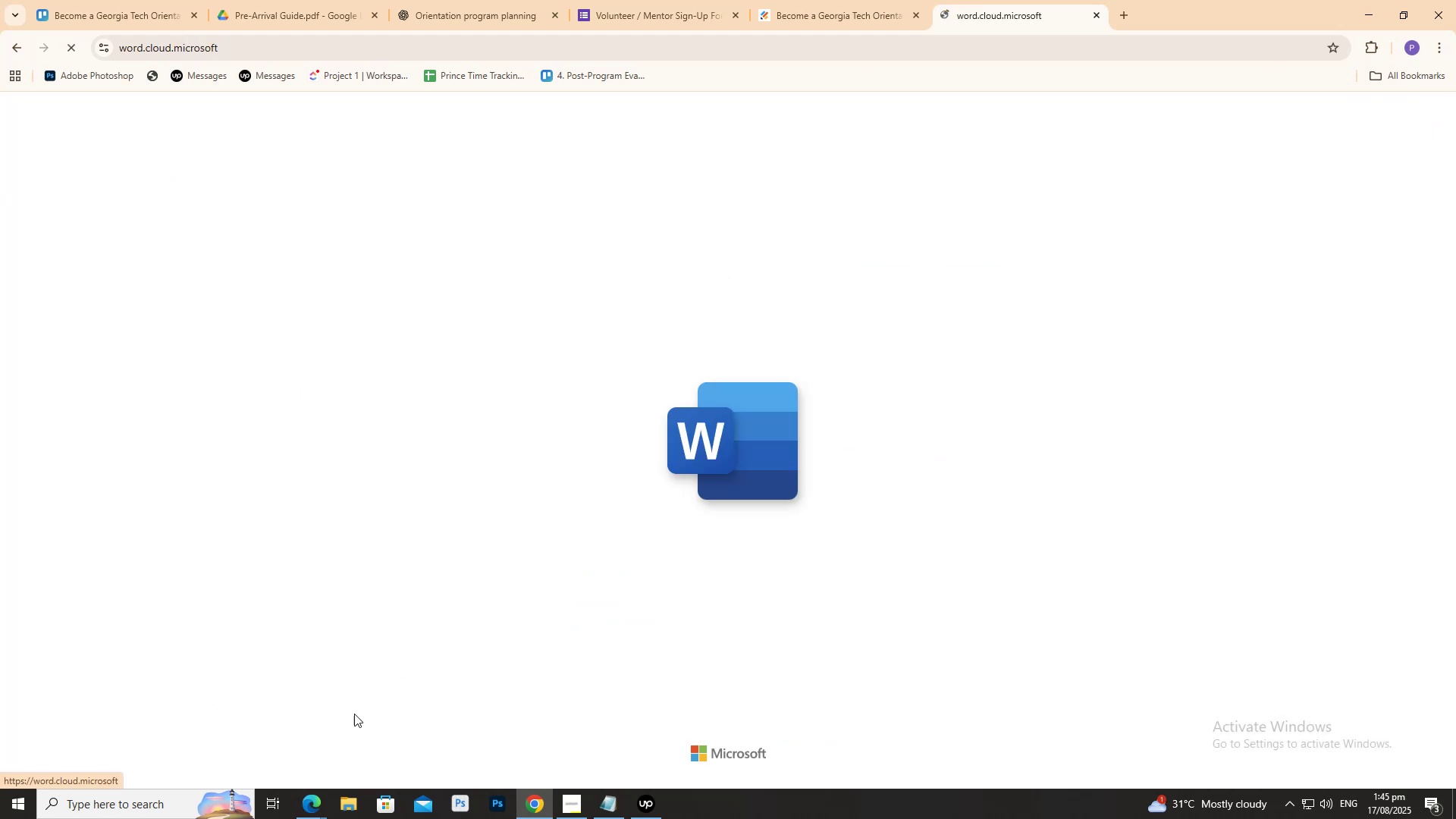 
left_click([317, 799])
 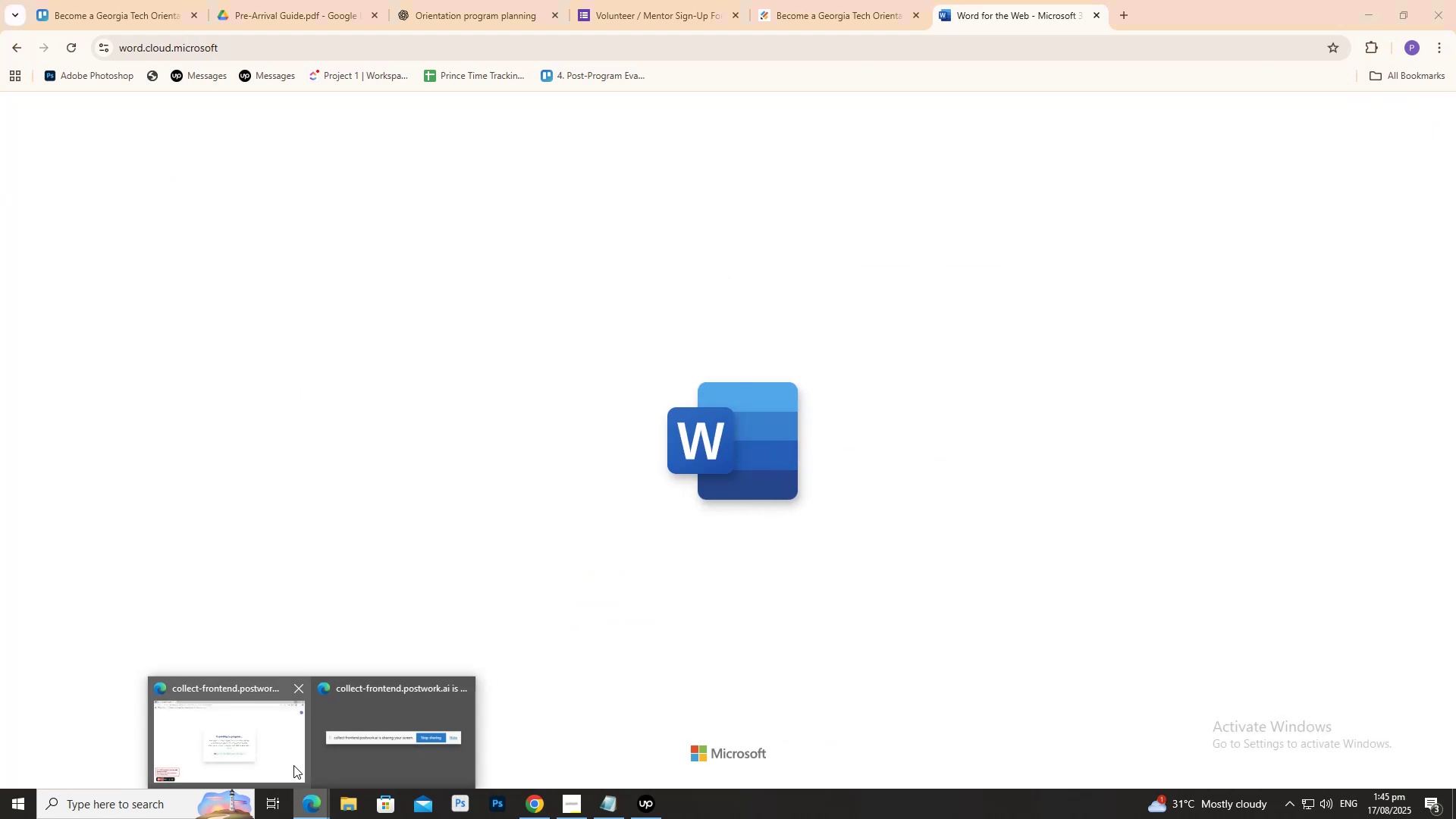 
left_click([293, 765])
 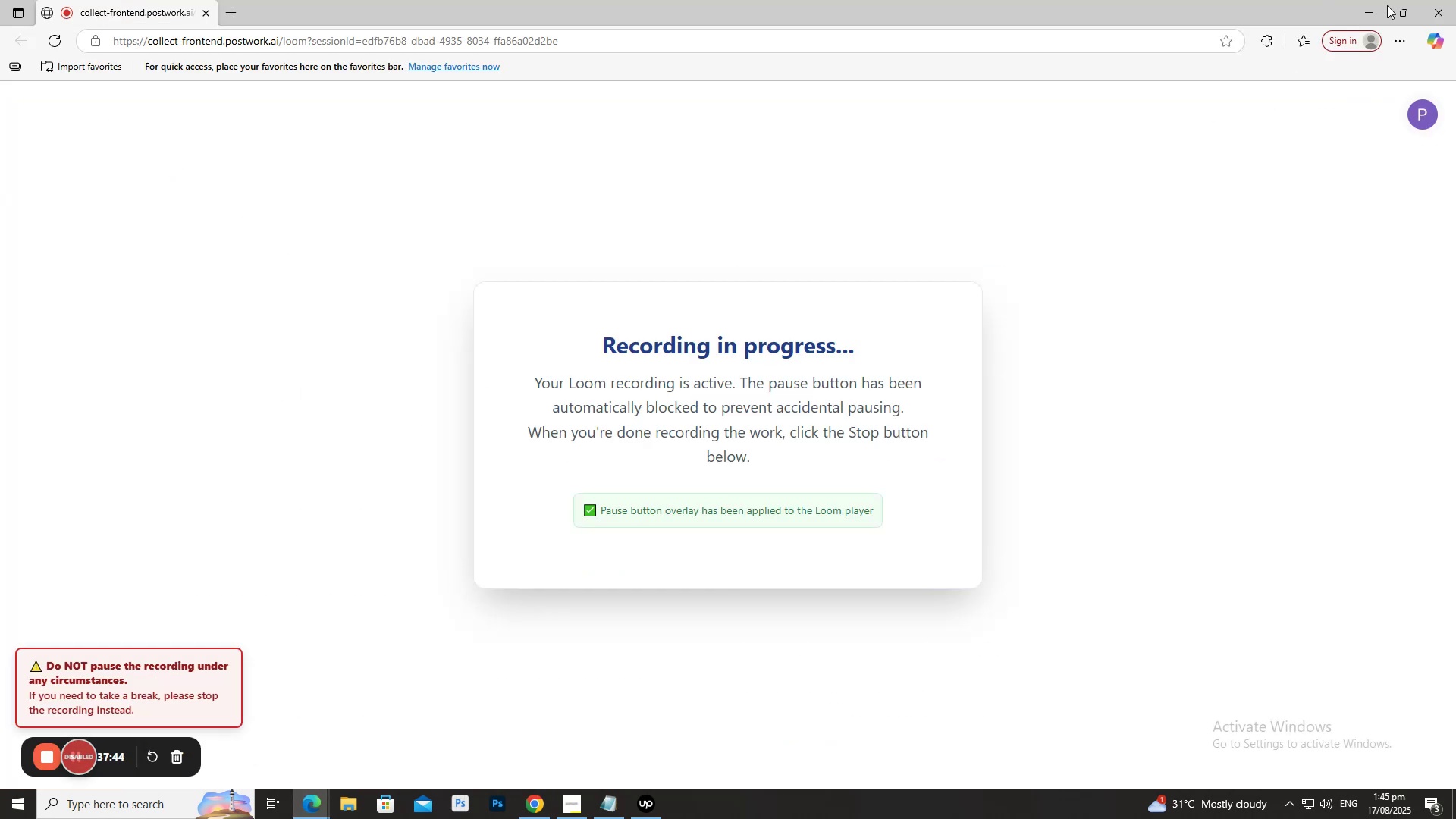 
left_click([1363, 2])
 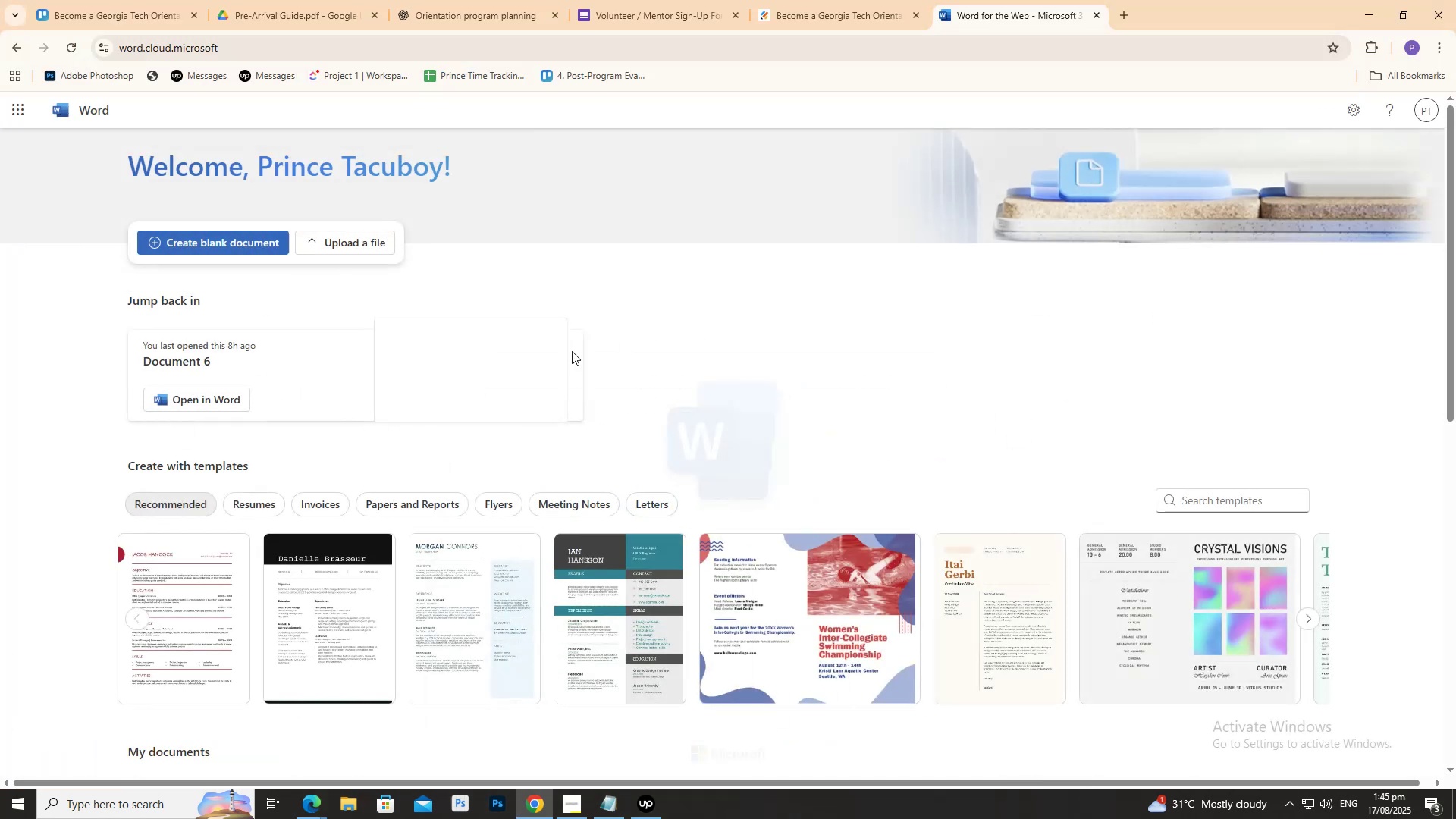 
mouse_move([529, 306])
 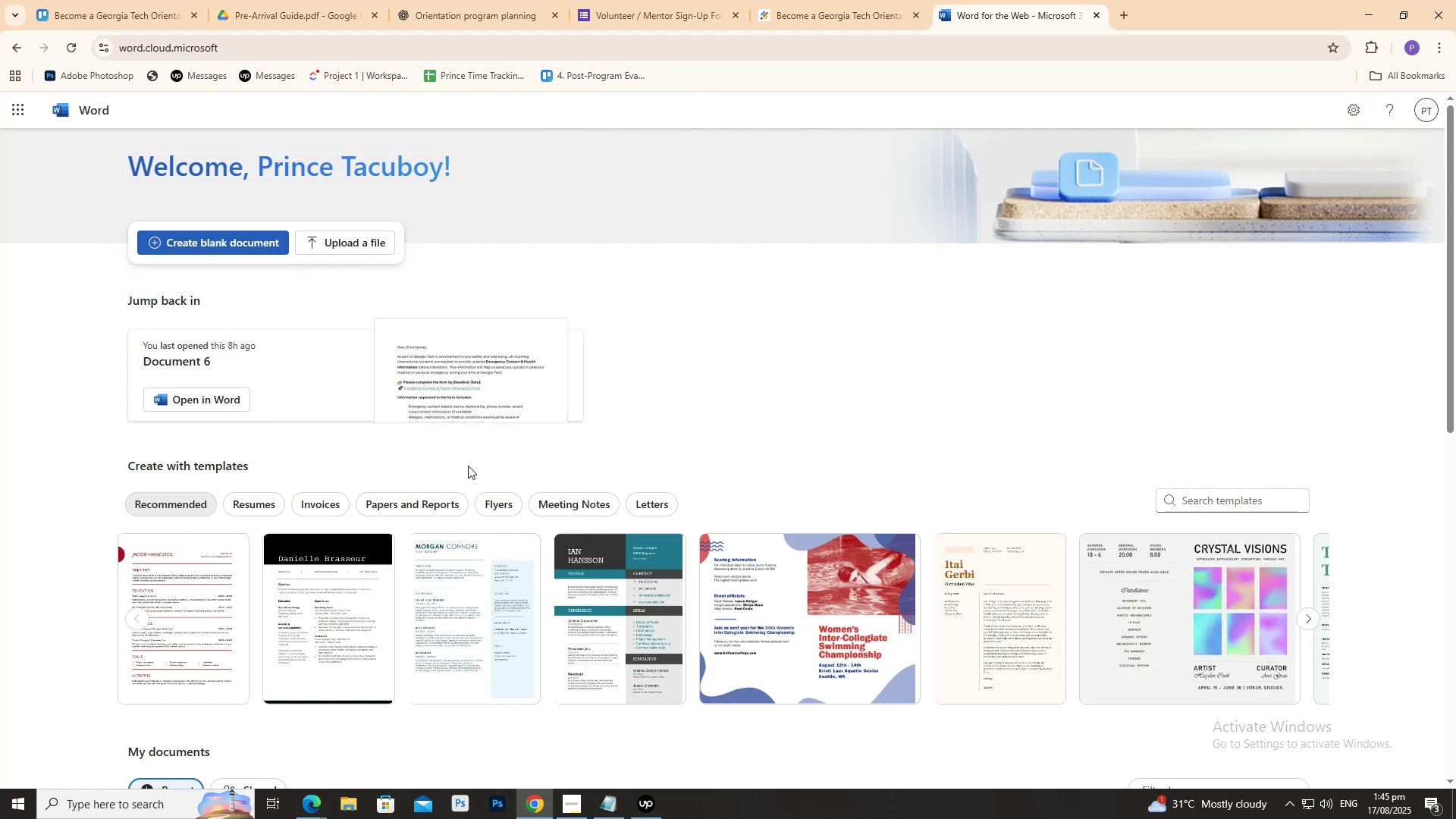 
scroll: coordinate [566, 405], scroll_direction: down, amount: 4.0
 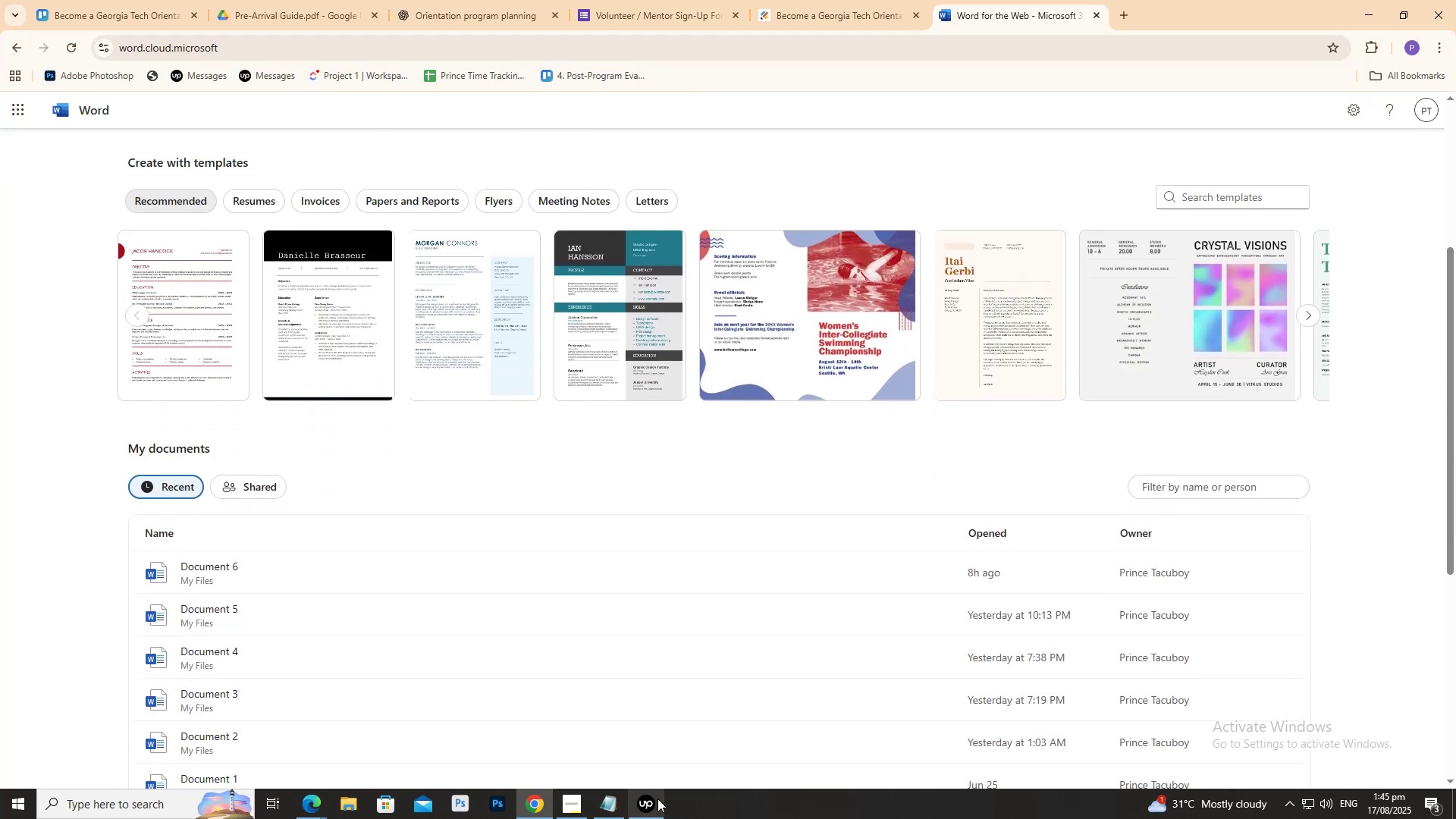 
left_click([657, 799])
 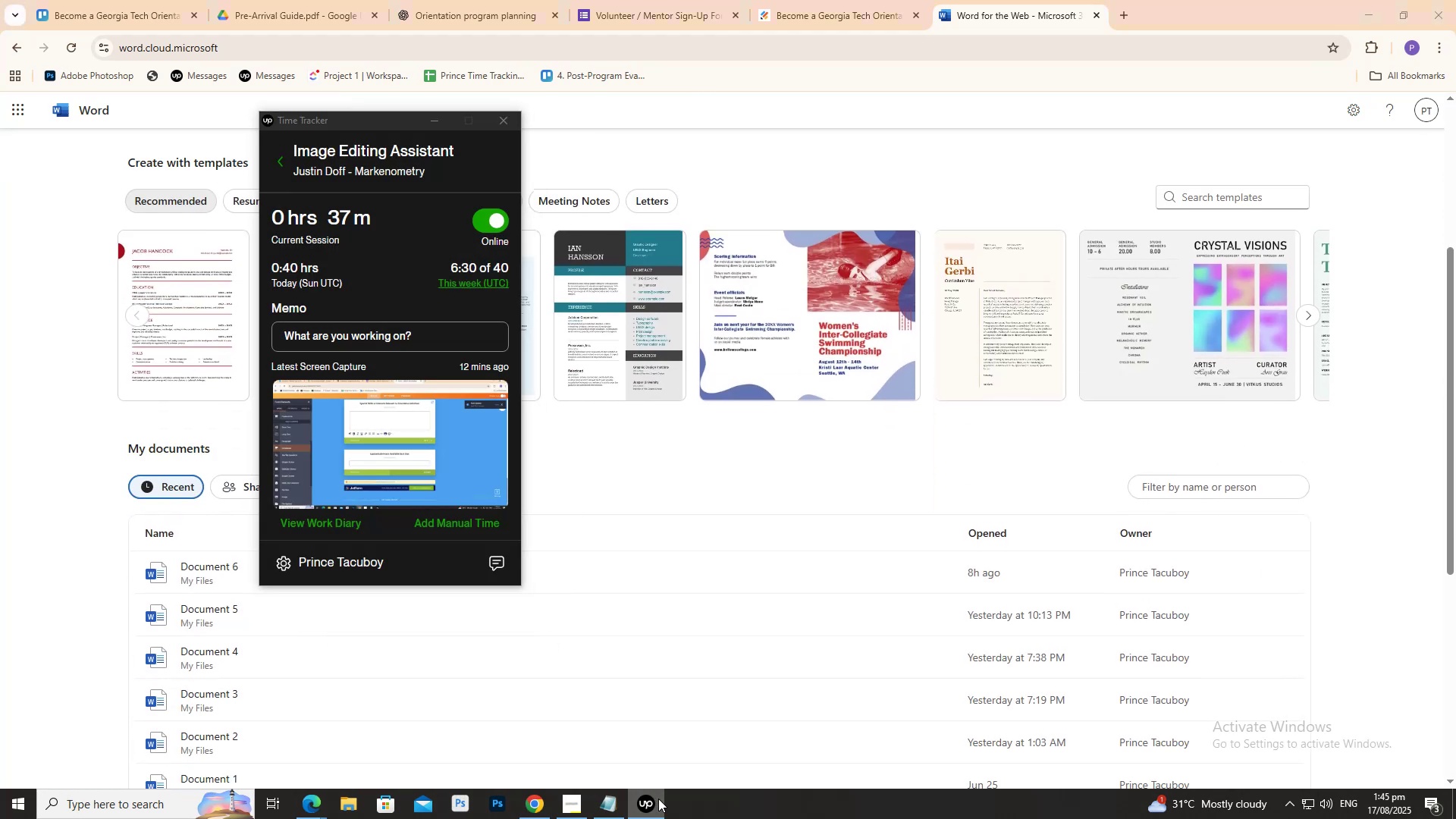 
scroll: coordinate [563, 677], scroll_direction: down, amount: 1.0
 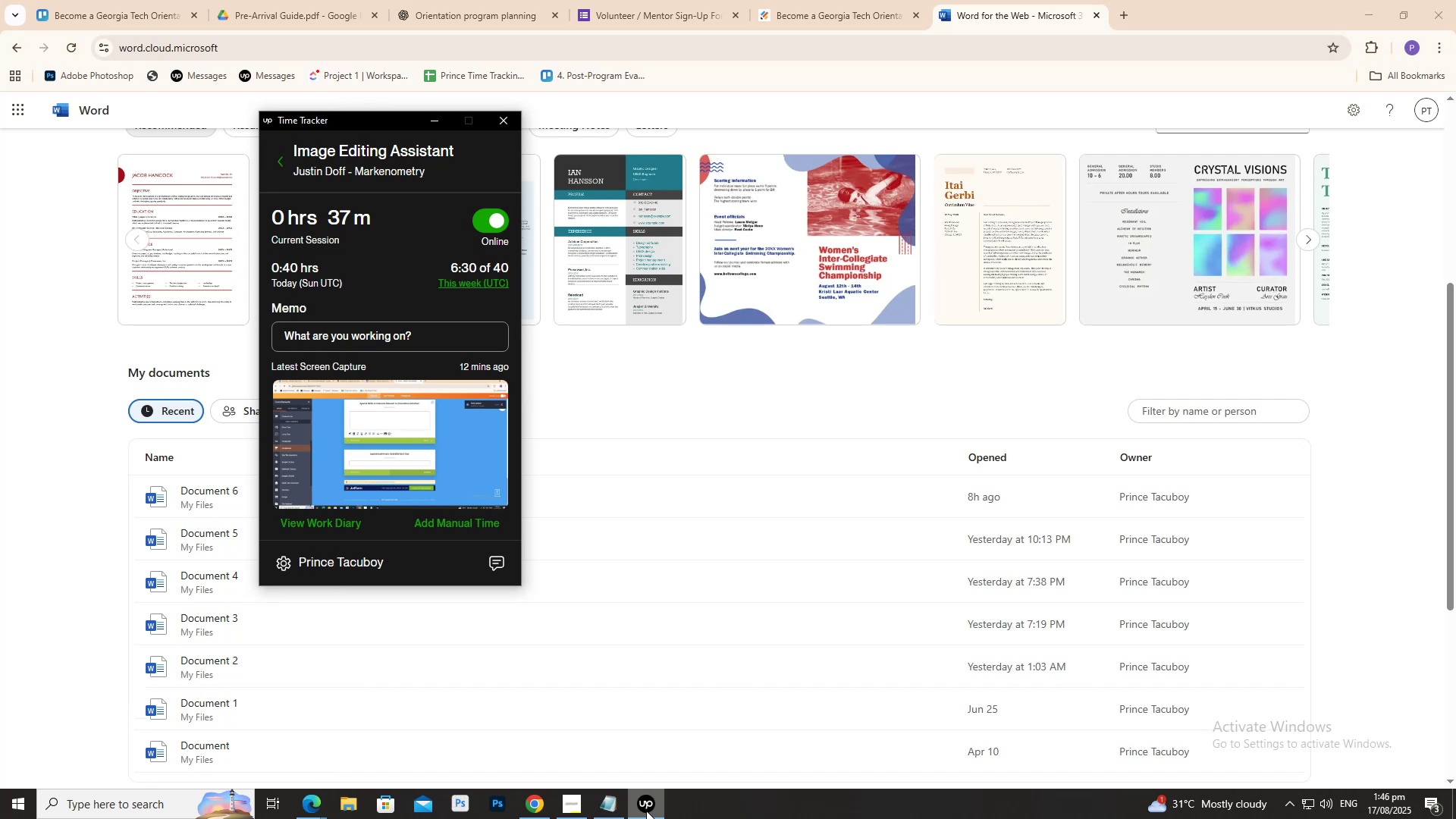 
wait(11.91)
 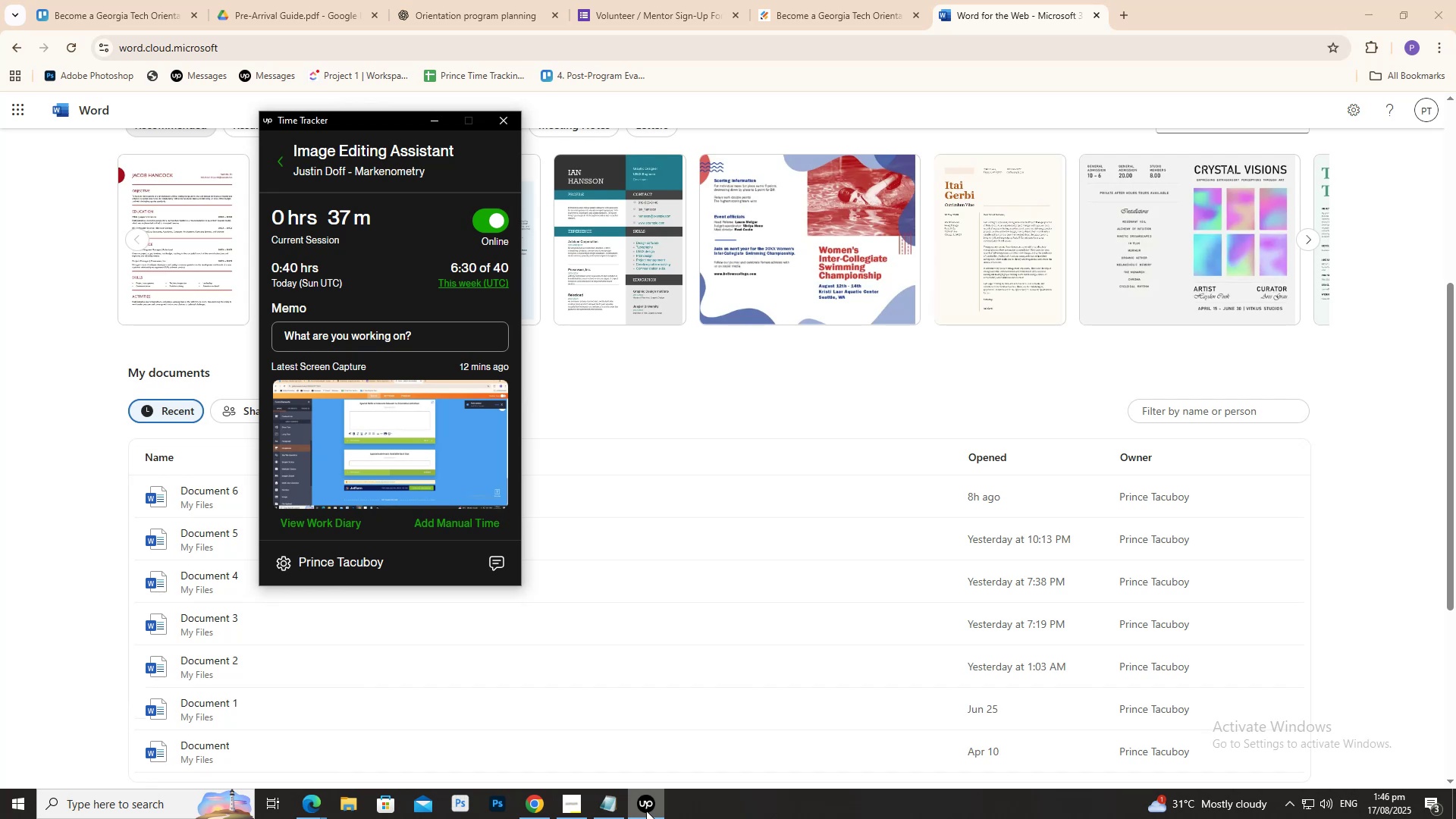 
double_click([647, 811])
 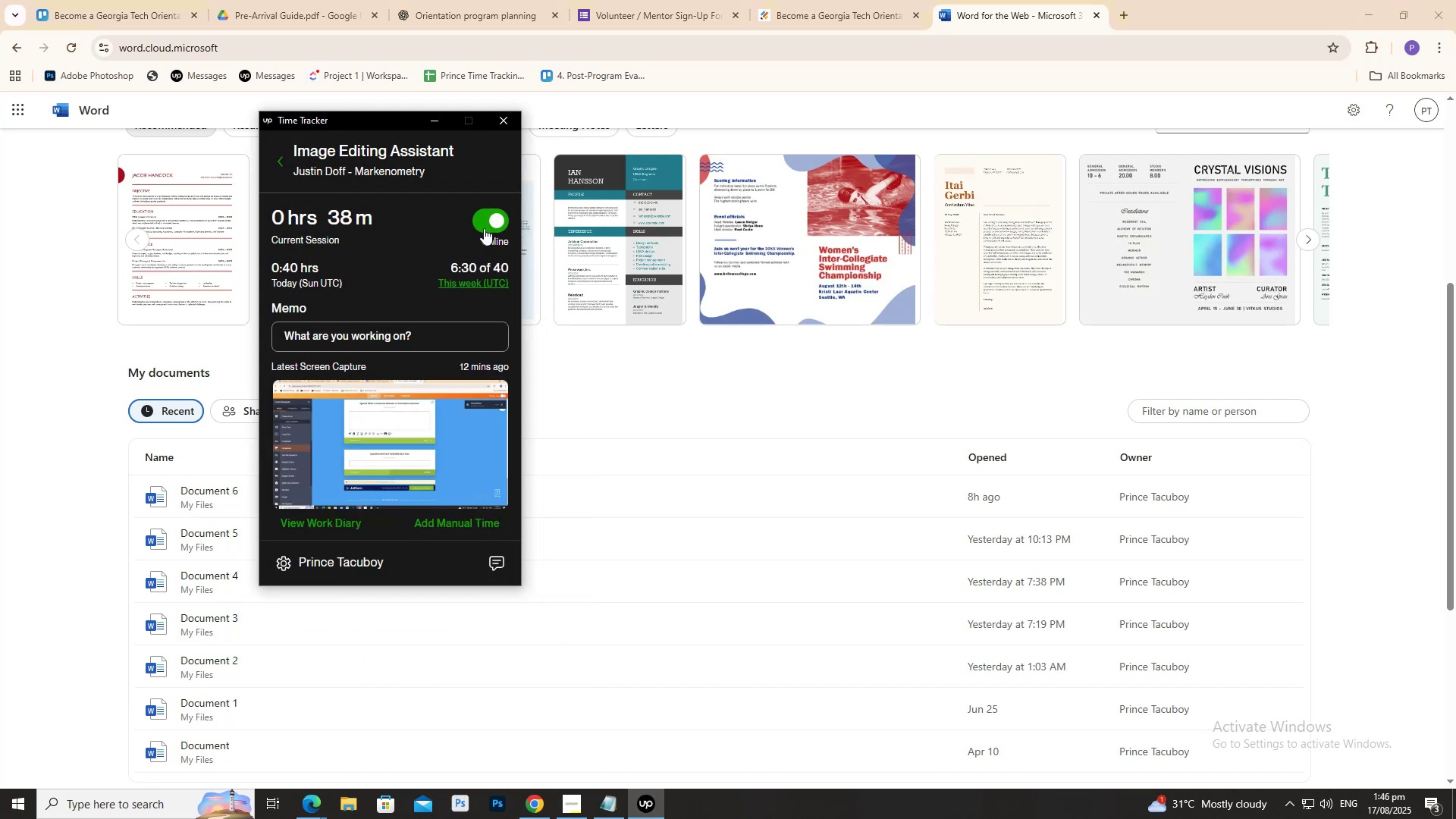 
left_click([487, 227])
 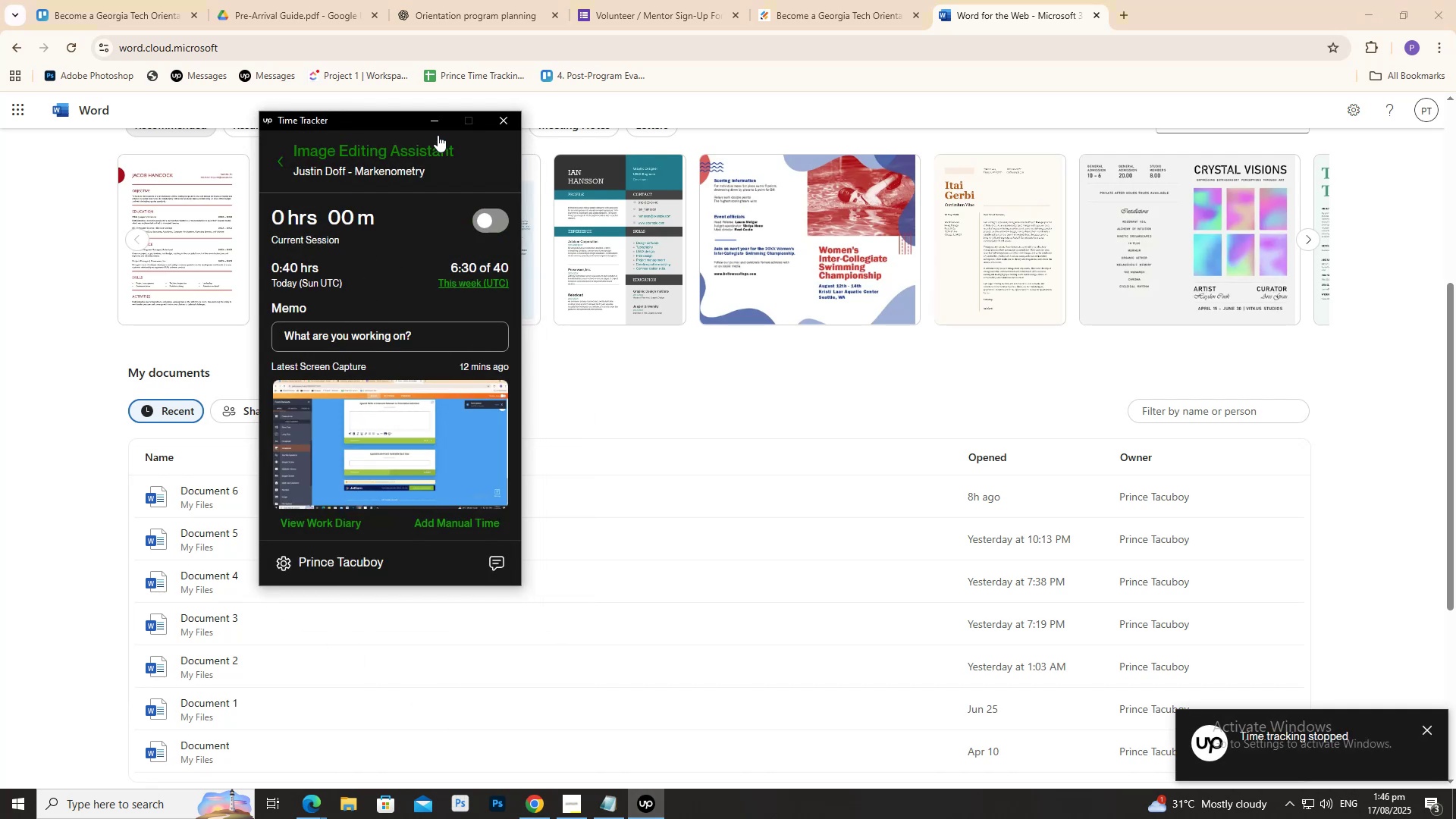 
left_click([281, 168])
 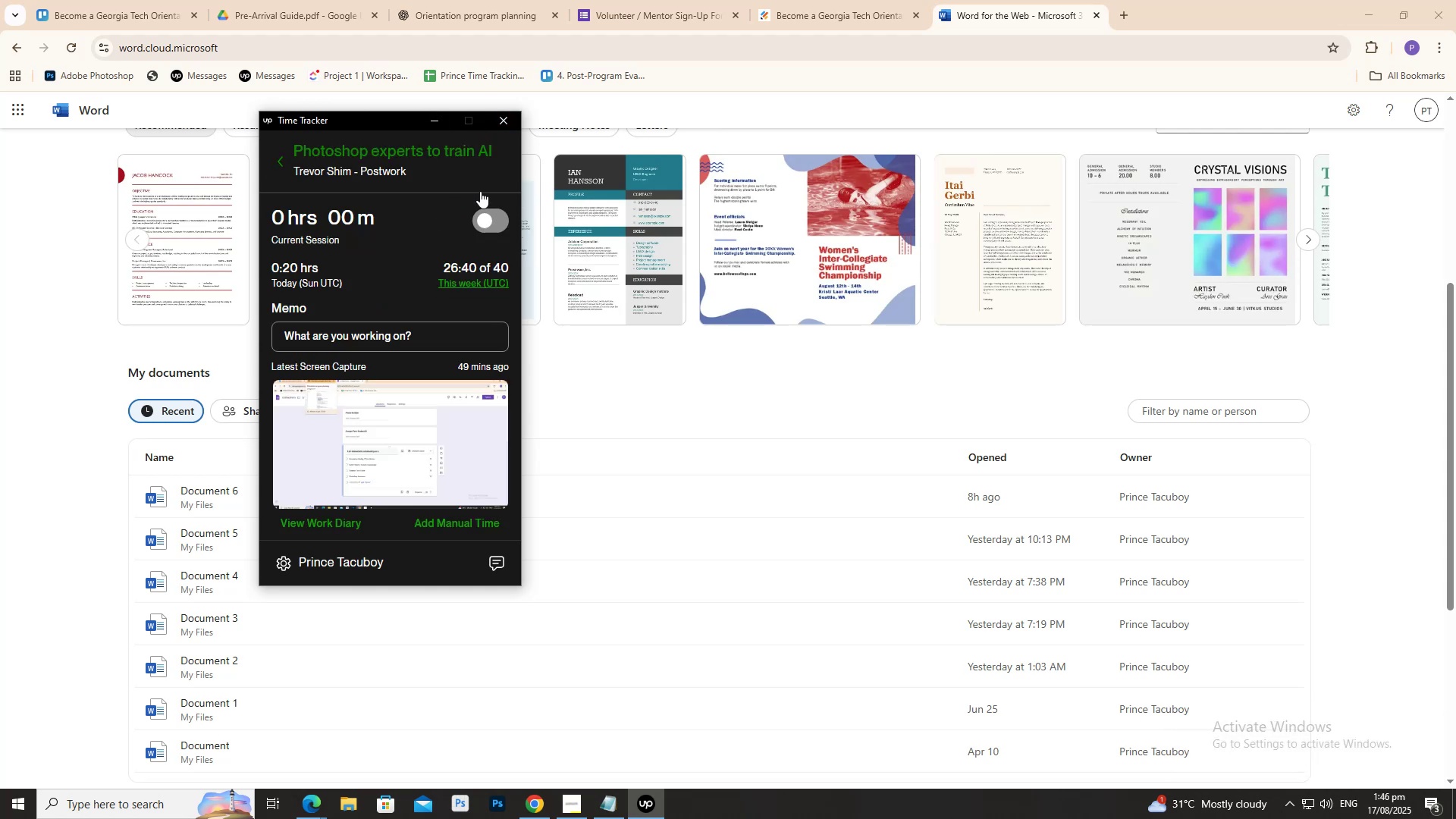 
double_click([435, 121])
 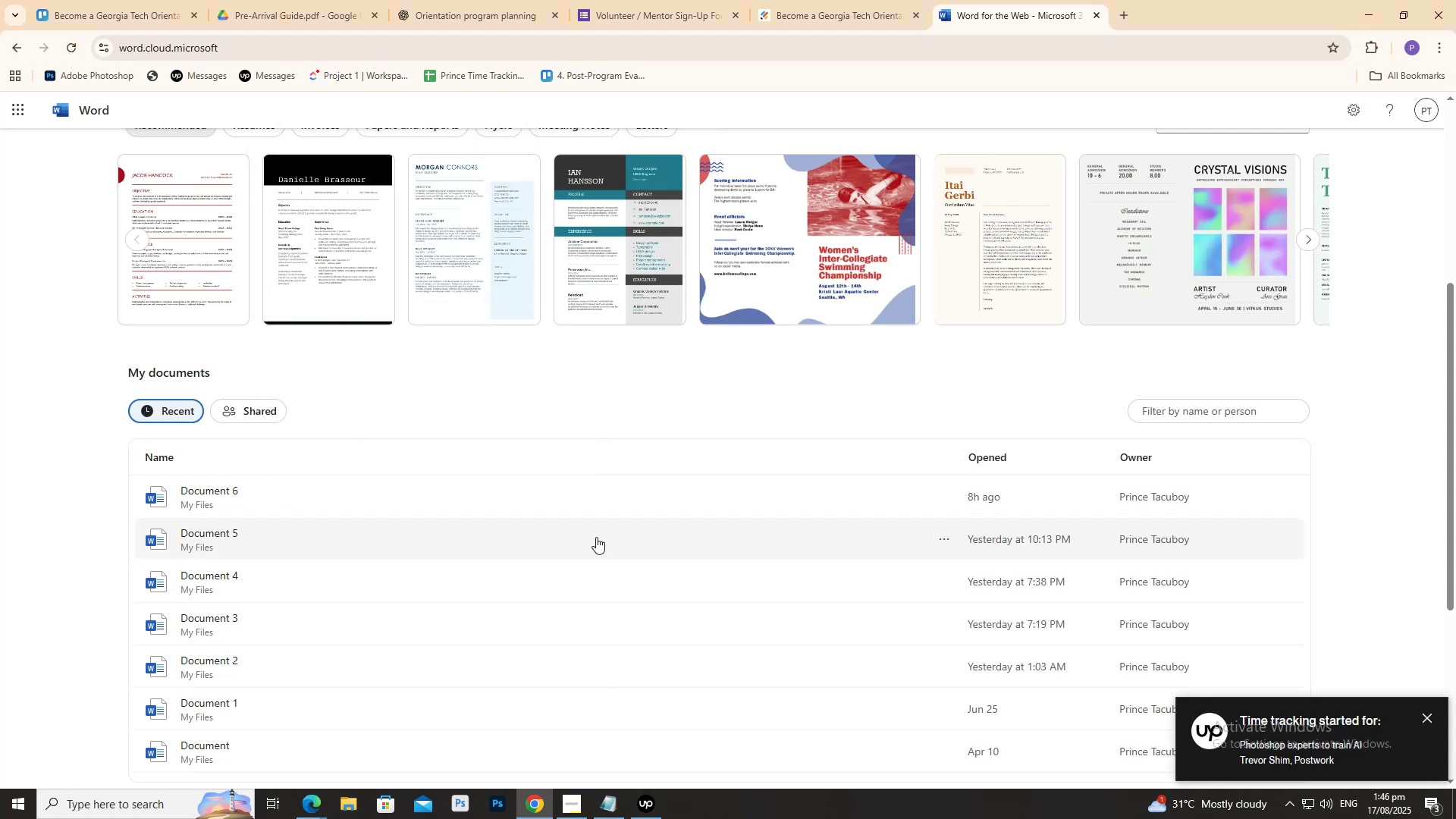 
scroll: coordinate [644, 480], scroll_direction: down, amount: 2.0
 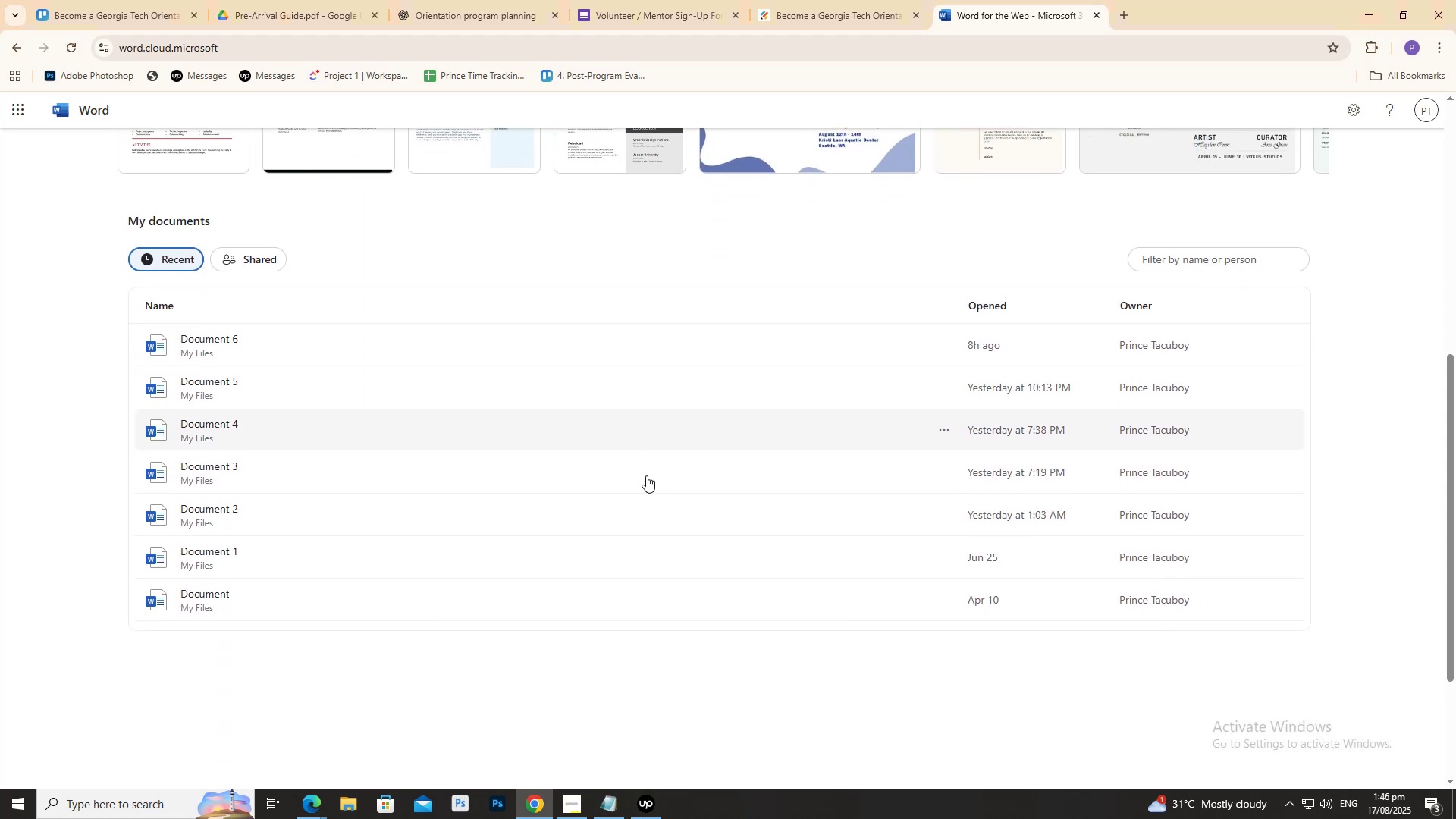 
wait(6.28)
 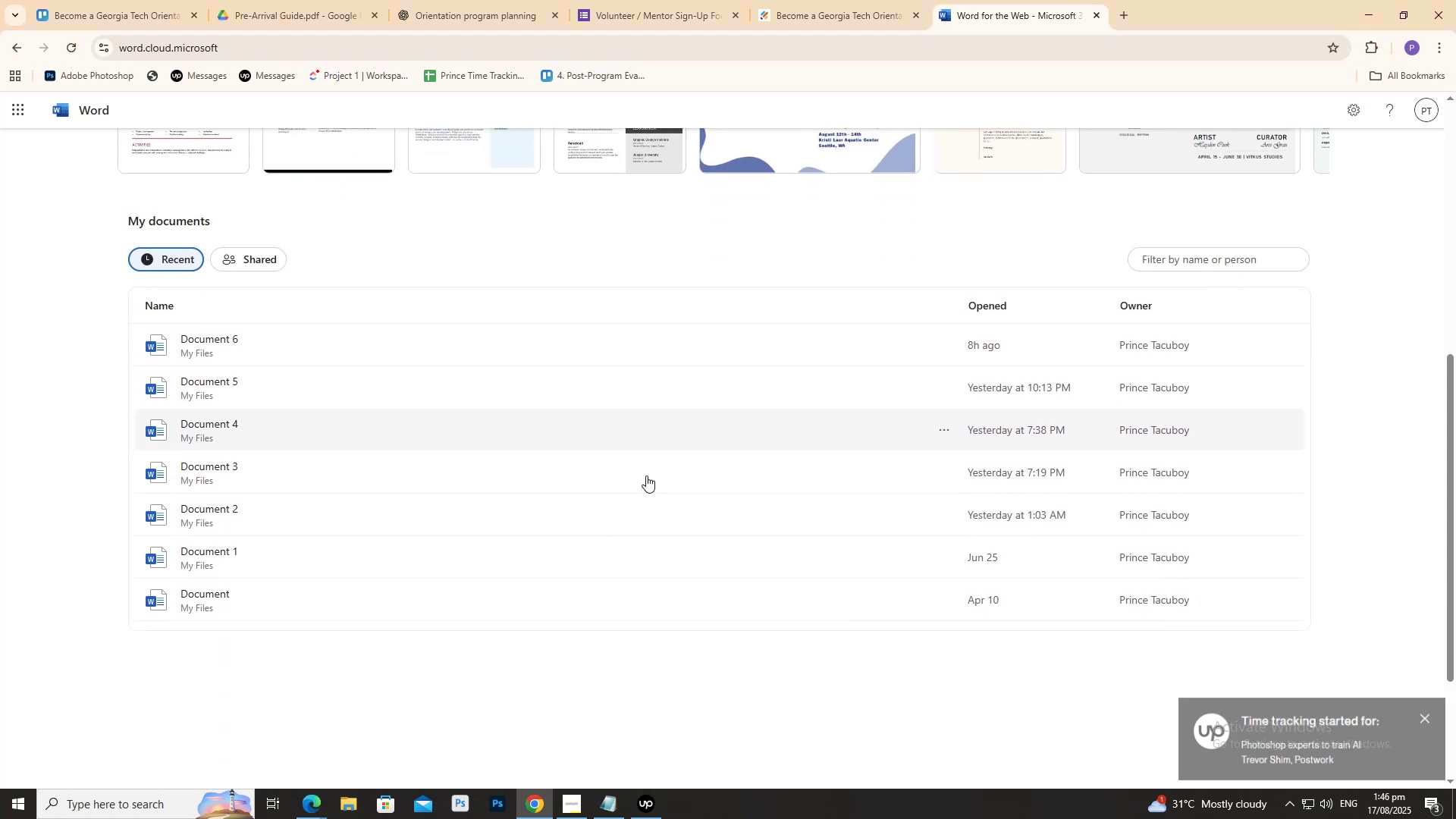 
scroll: coordinate [647, 265], scroll_direction: up, amount: 13.0
 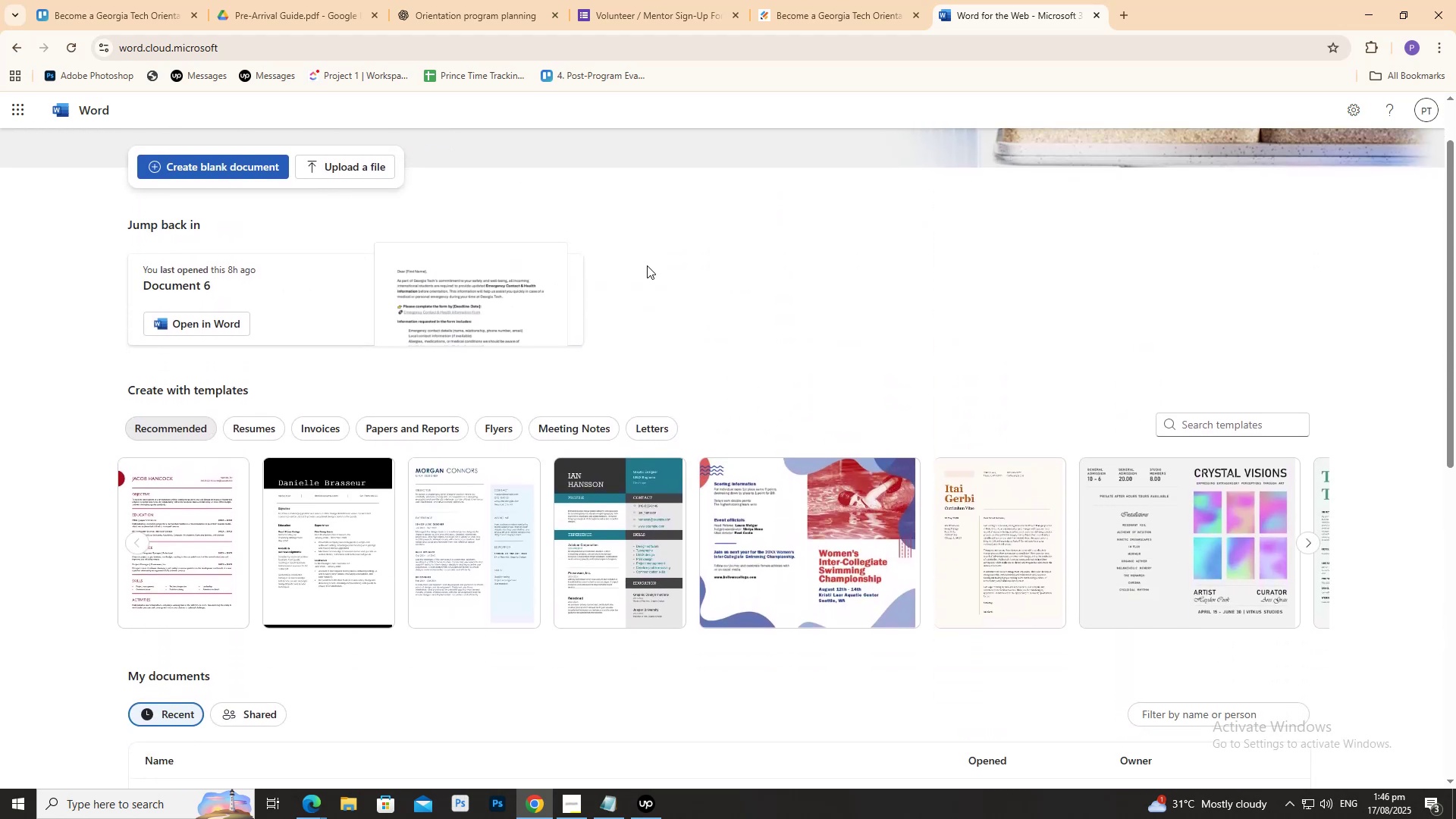 
left_click([305, 0])
 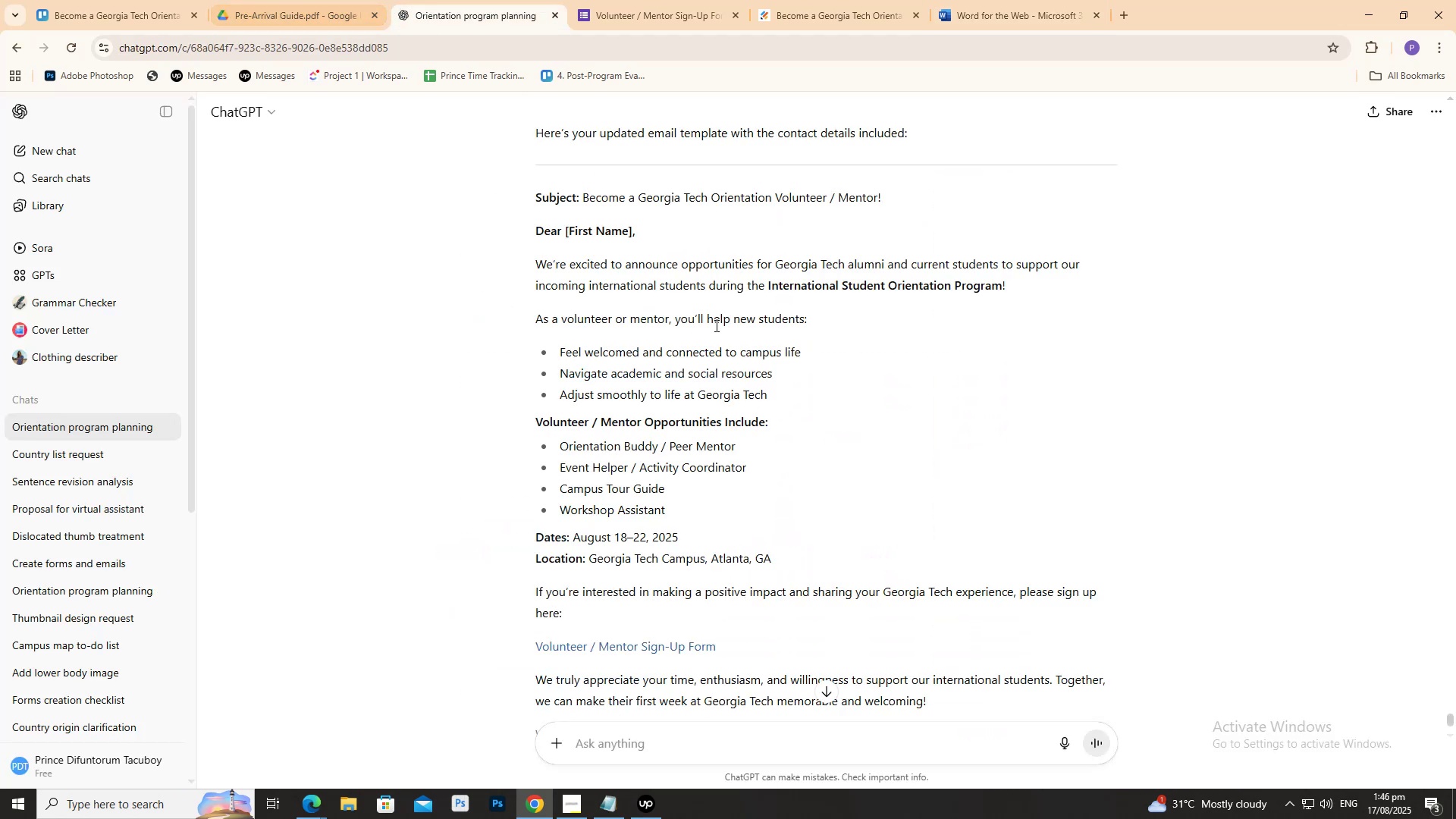 
scroll: coordinate [755, 599], scroll_direction: down, amount: 7.0
 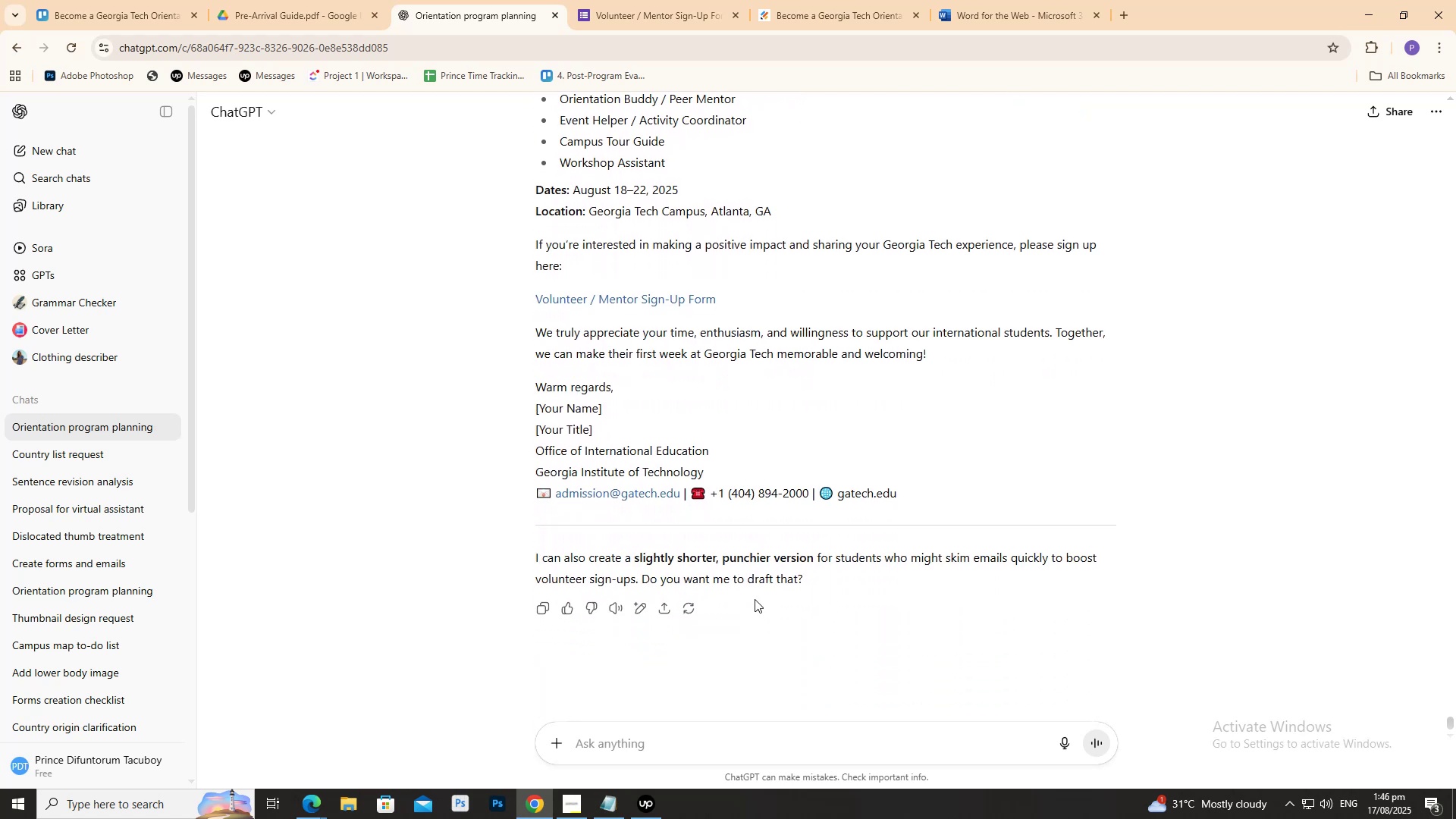 
scroll: coordinate [755, 593], scroll_direction: up, amount: 5.0
 